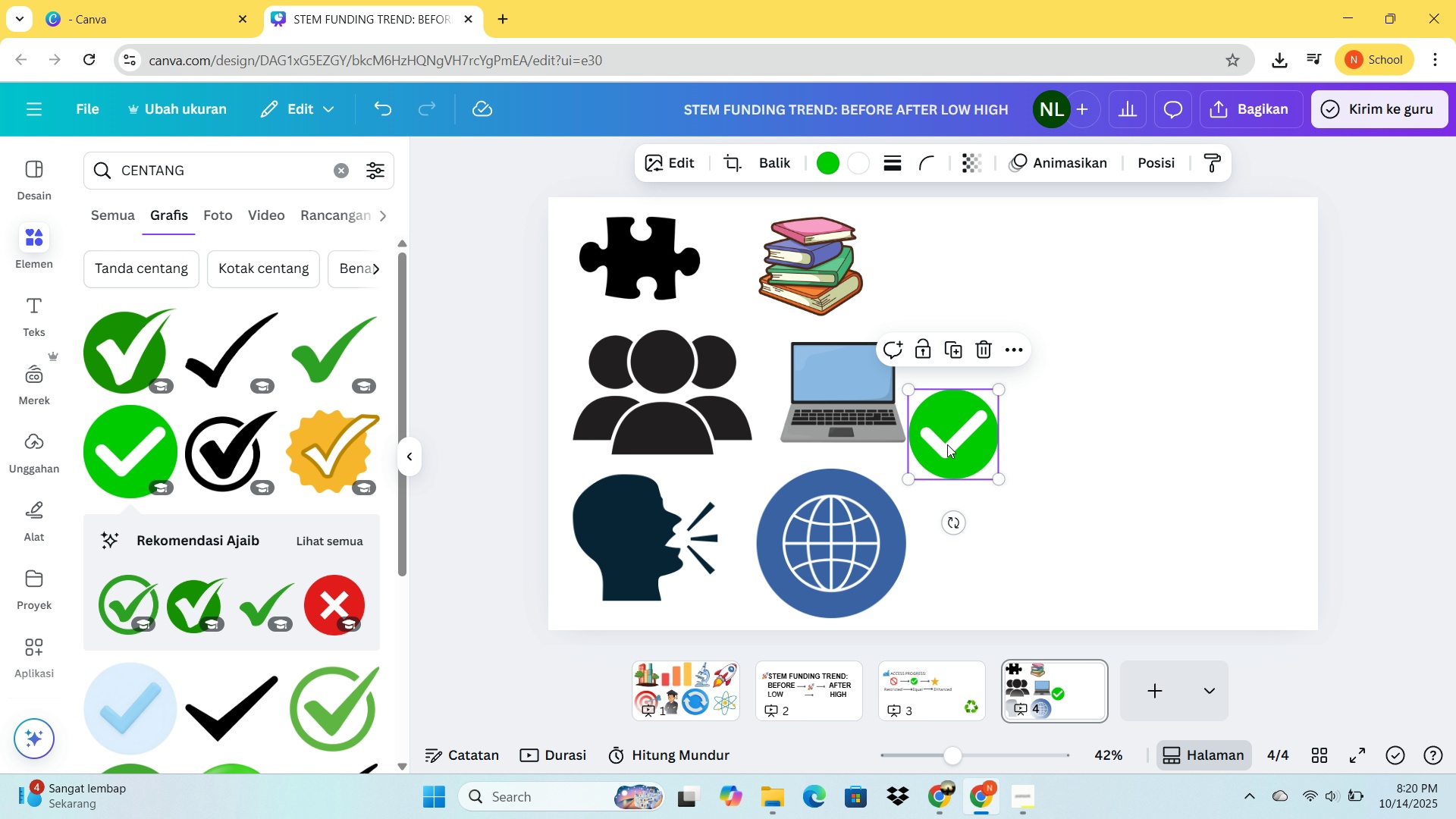 
left_click_drag(start_coordinate=[947, 444], to_coordinate=[968, 293])
 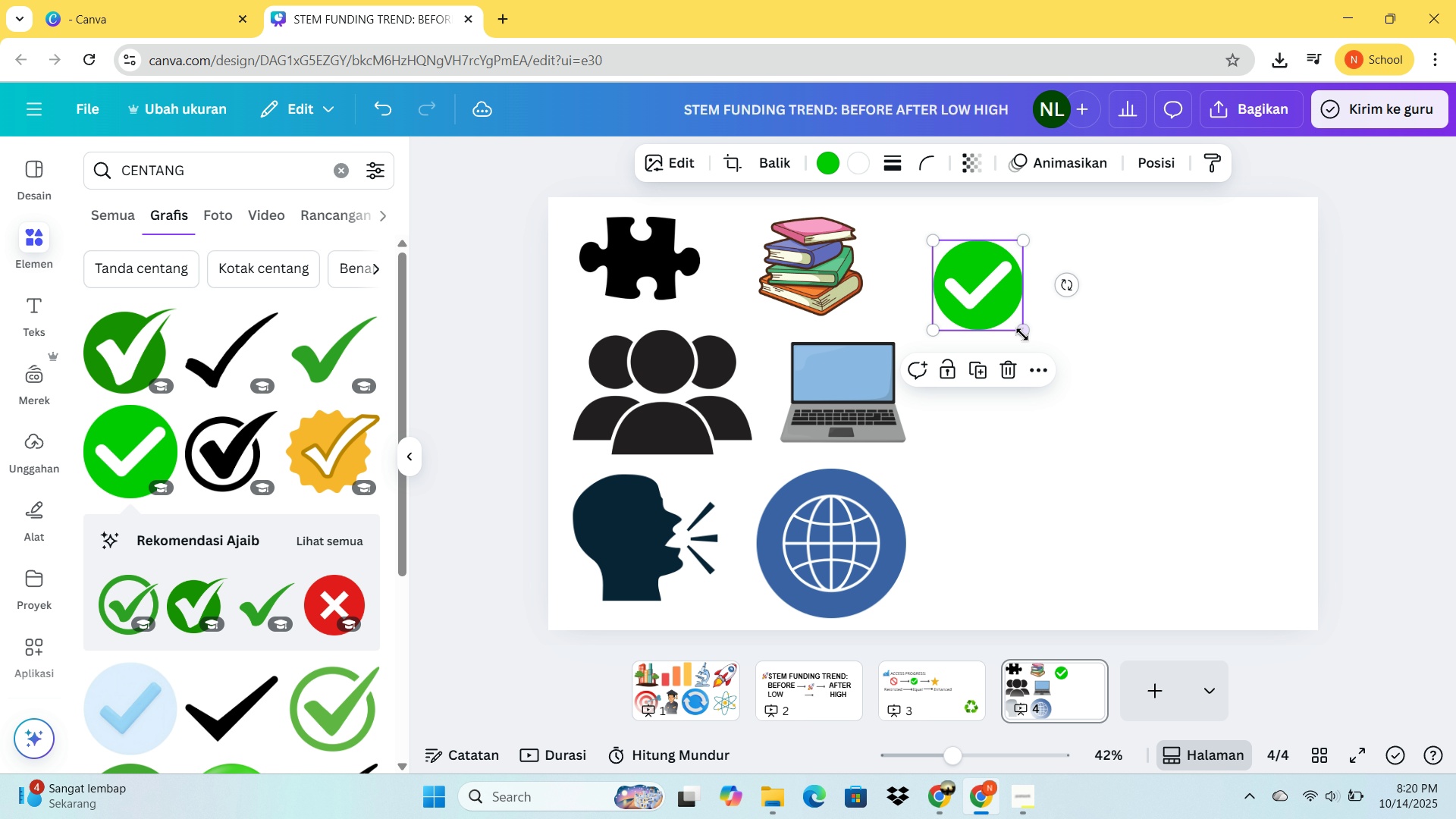 
left_click_drag(start_coordinate=[1020, 332], to_coordinate=[1063, 360])
 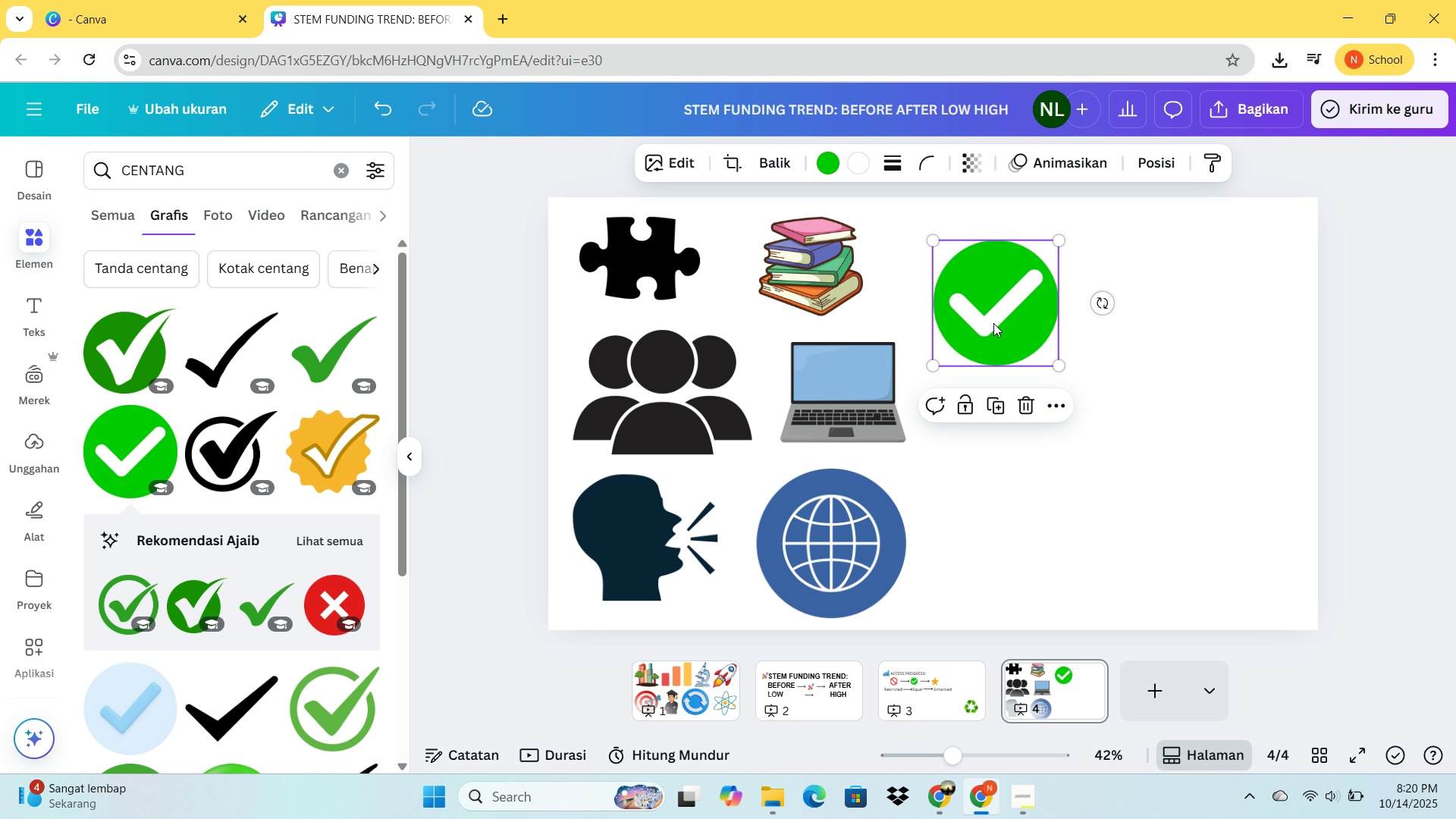 
left_click_drag(start_coordinate=[993, 323], to_coordinate=[977, 294])
 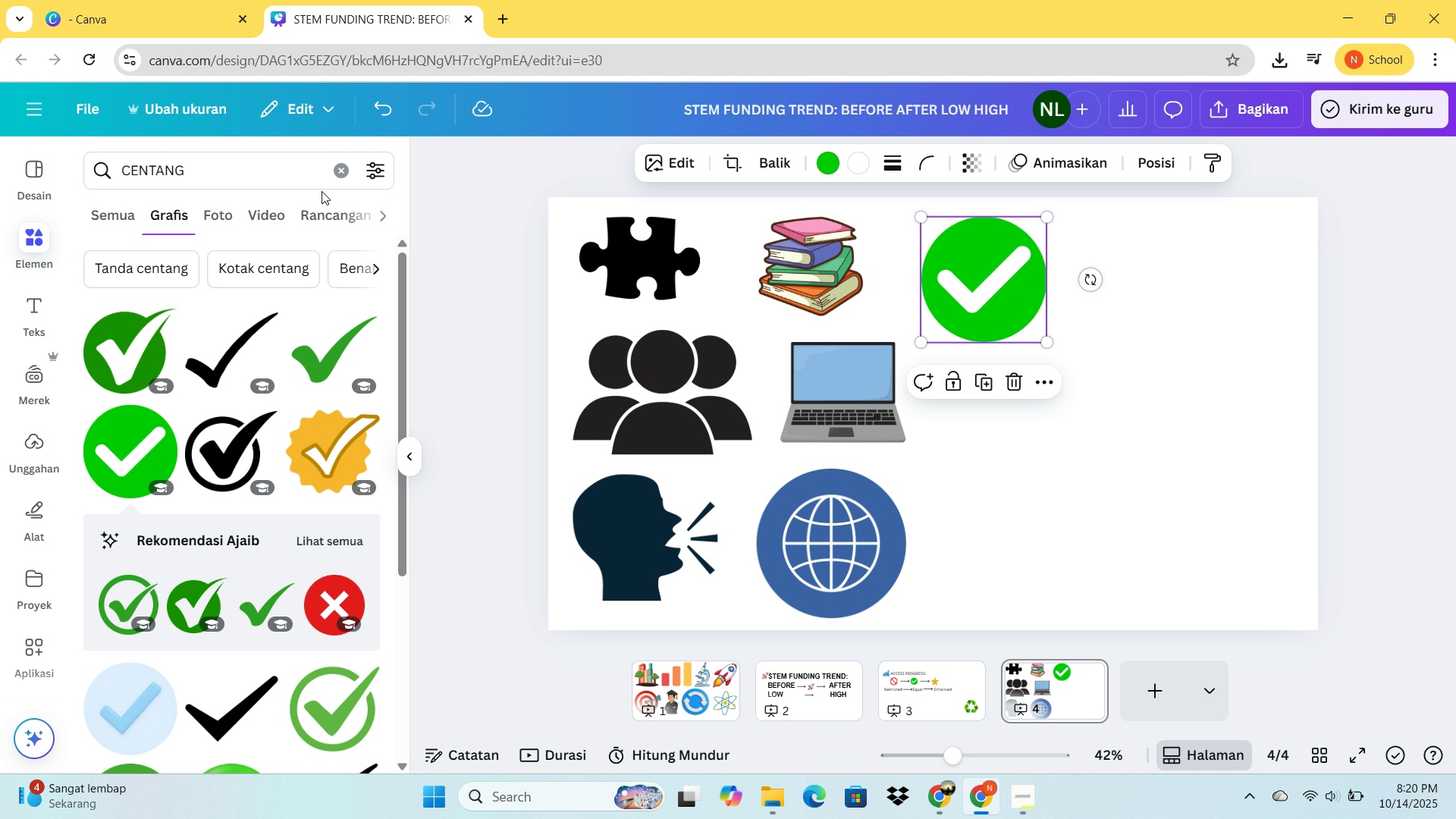 
left_click_drag(start_coordinate=[303, 193], to_coordinate=[196, 174])
 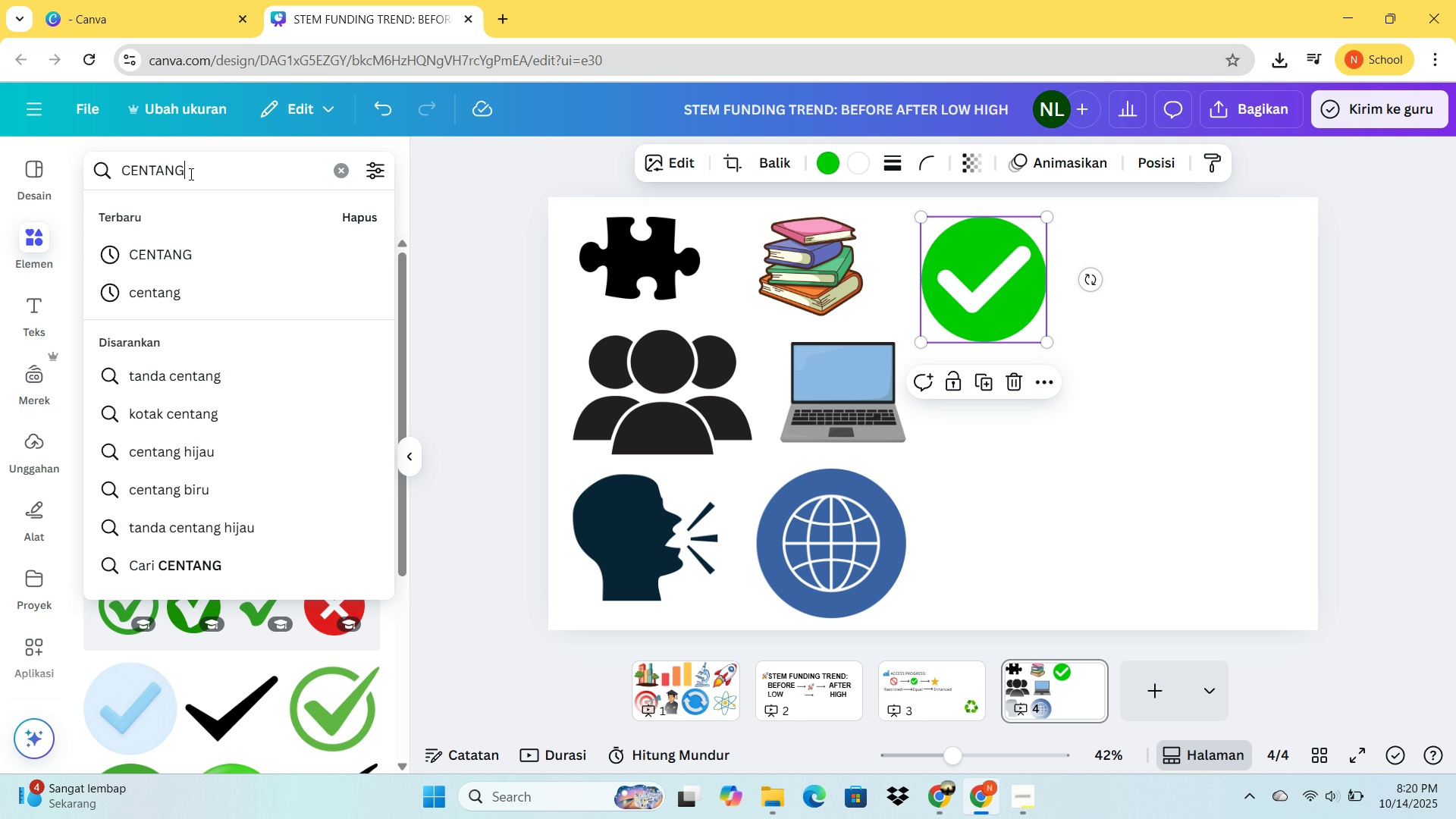 
double_click([191, 174])
 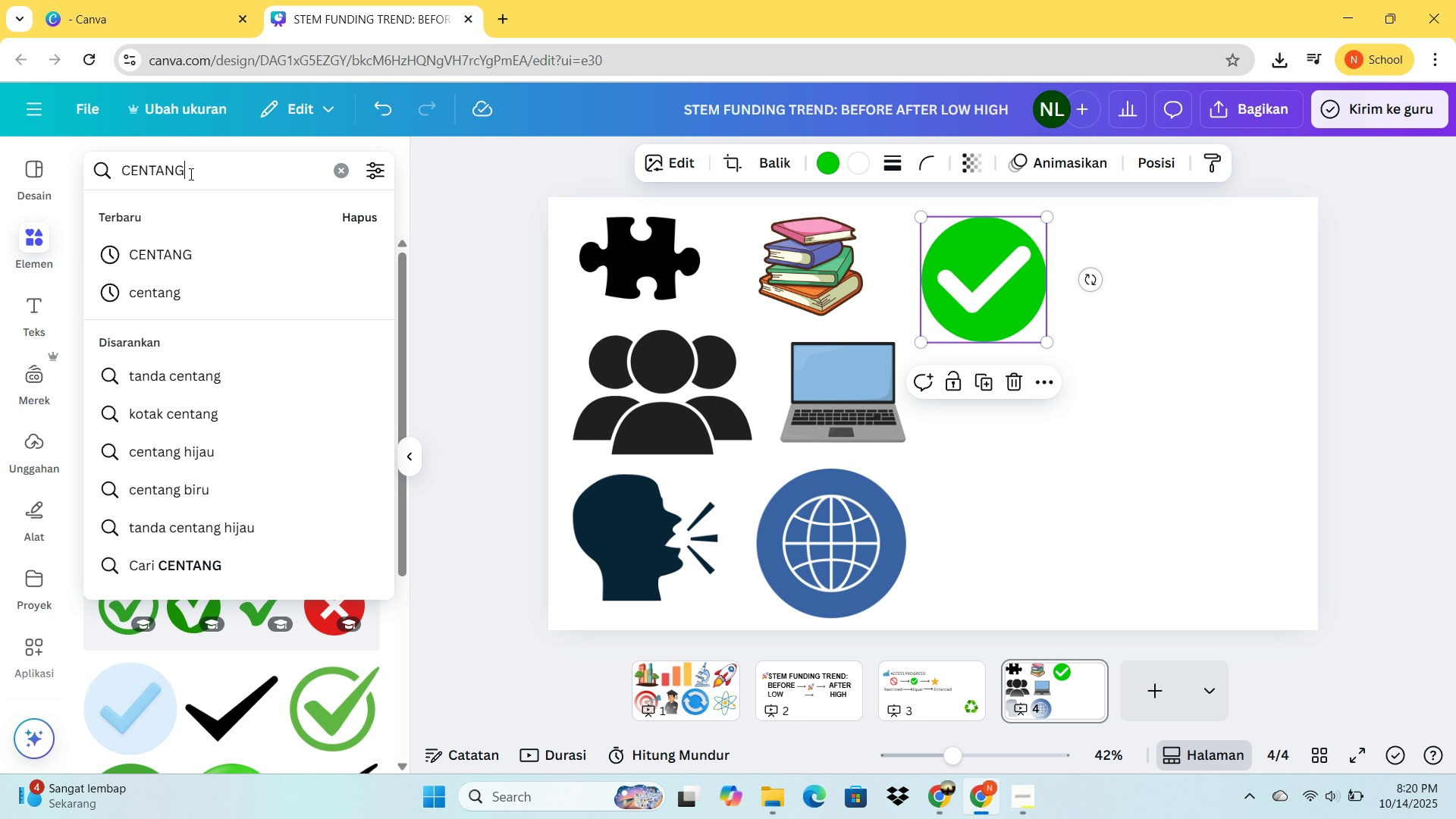 
left_click_drag(start_coordinate=[190, 174], to_coordinate=[119, 170])
 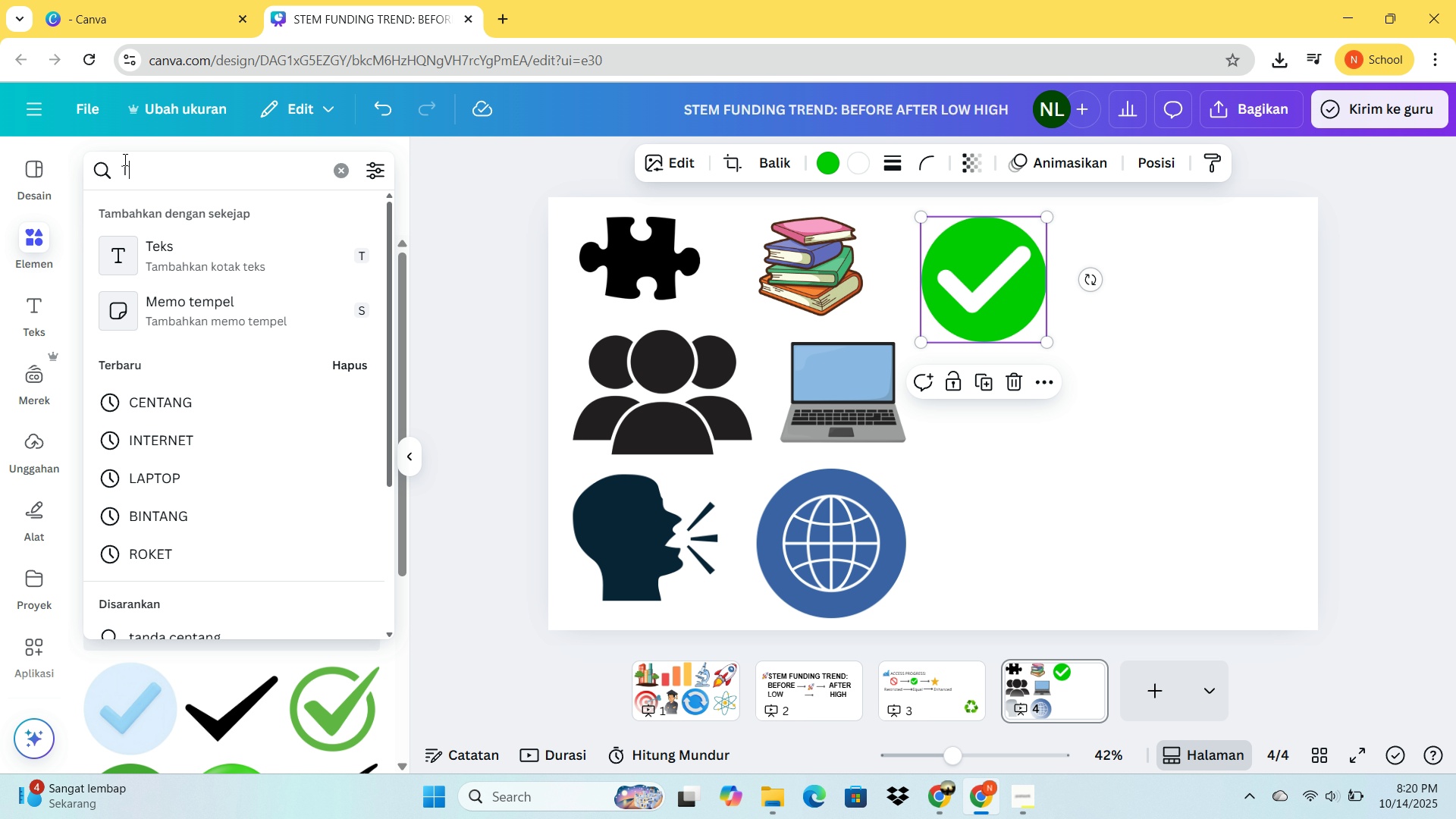 
type(TIMABN)
key(Backspace)
key(Backspace)
key(Backspace)
type(BANGAN)
 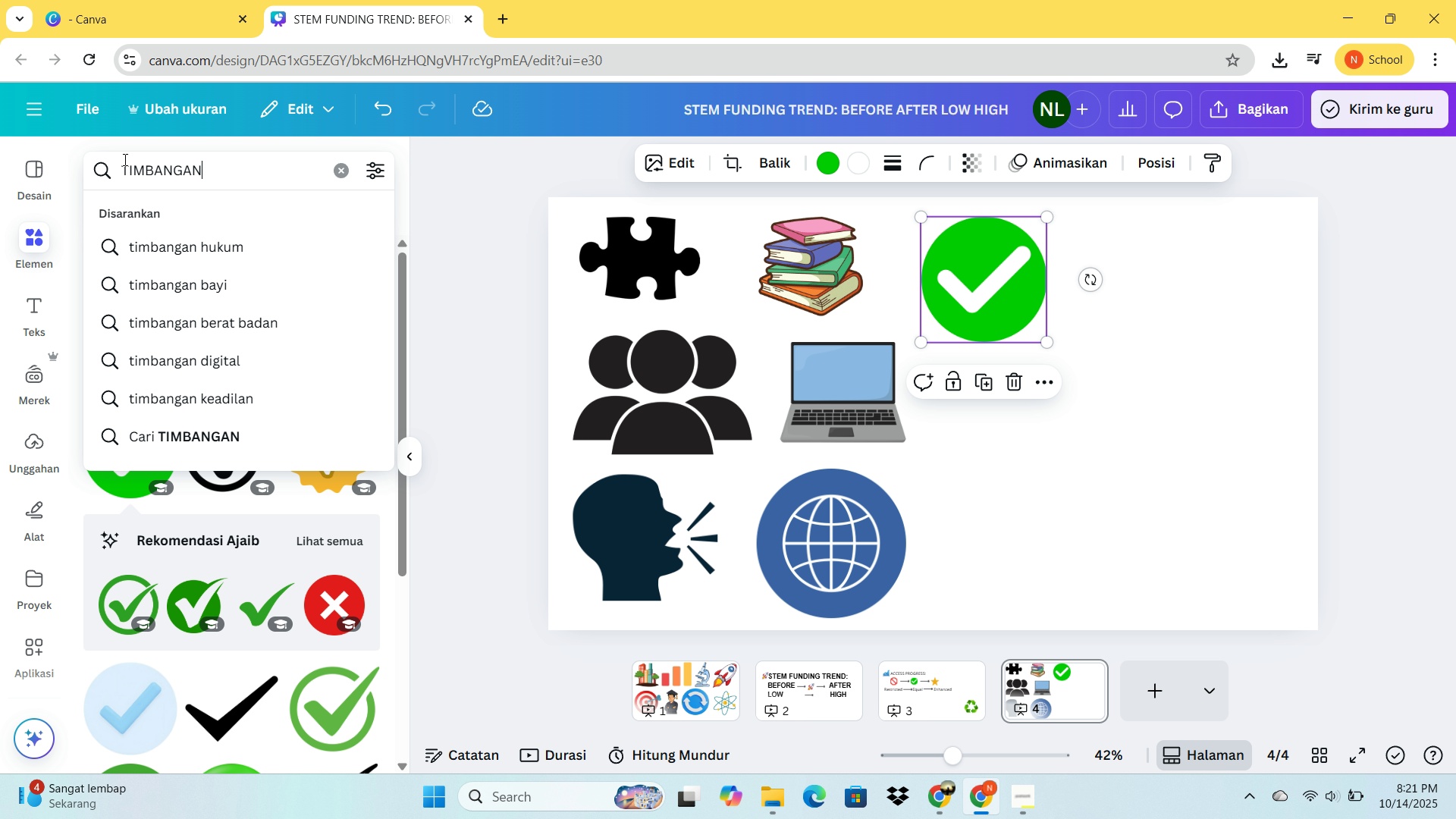 
key(Enter)
 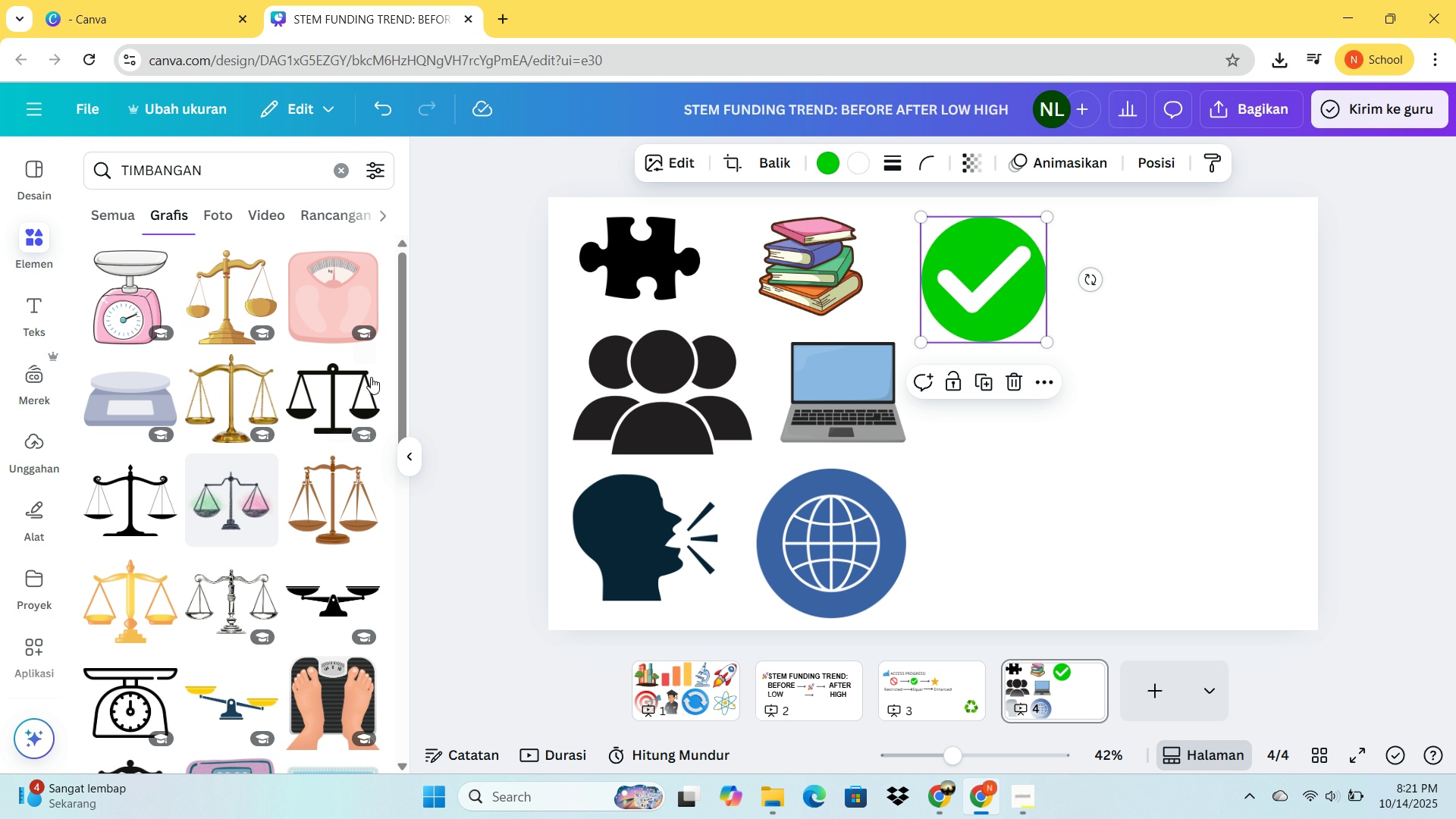 
left_click([306, 404])
 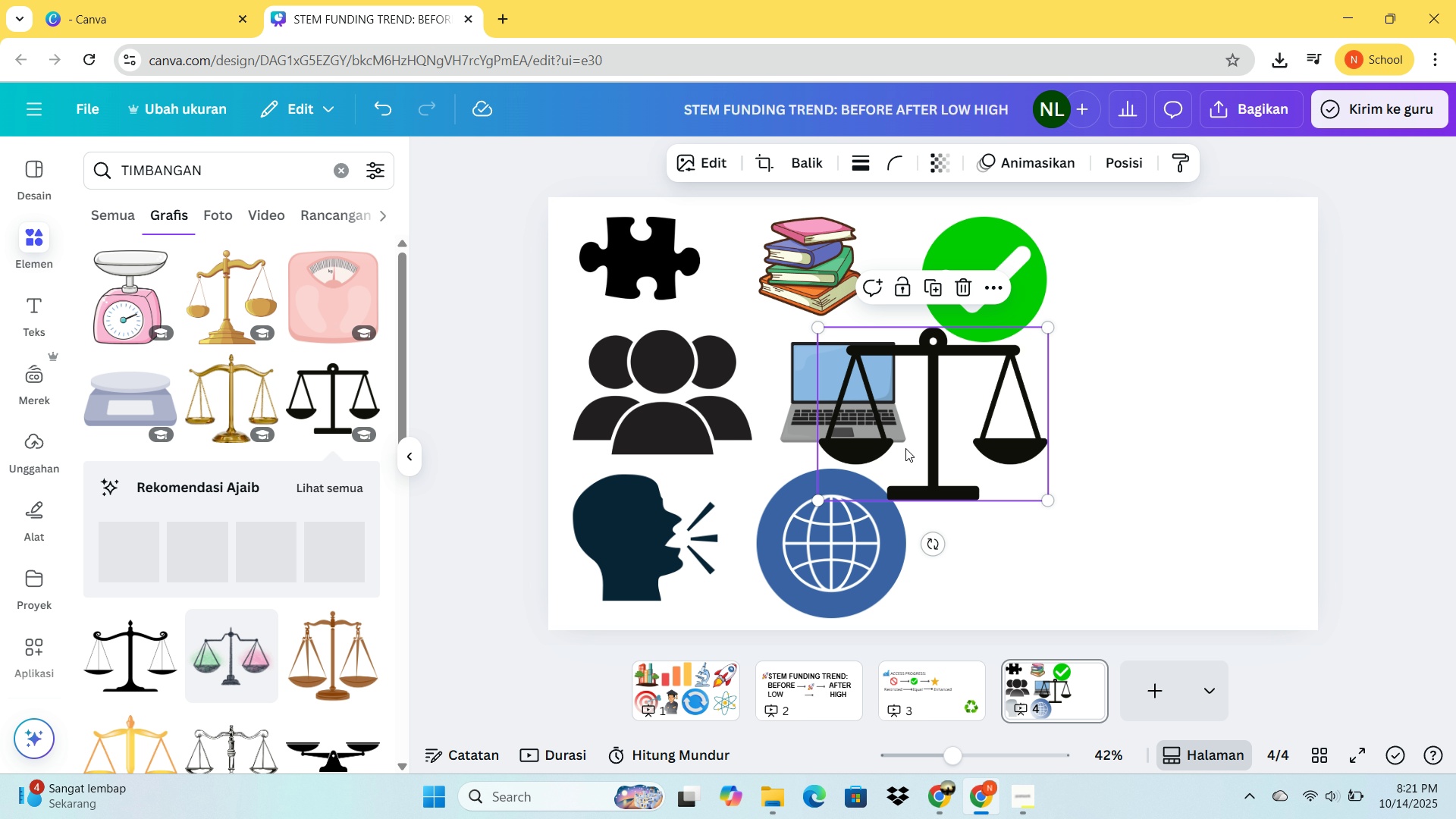 
left_click_drag(start_coordinate=[892, 429], to_coordinate=[1140, 311])
 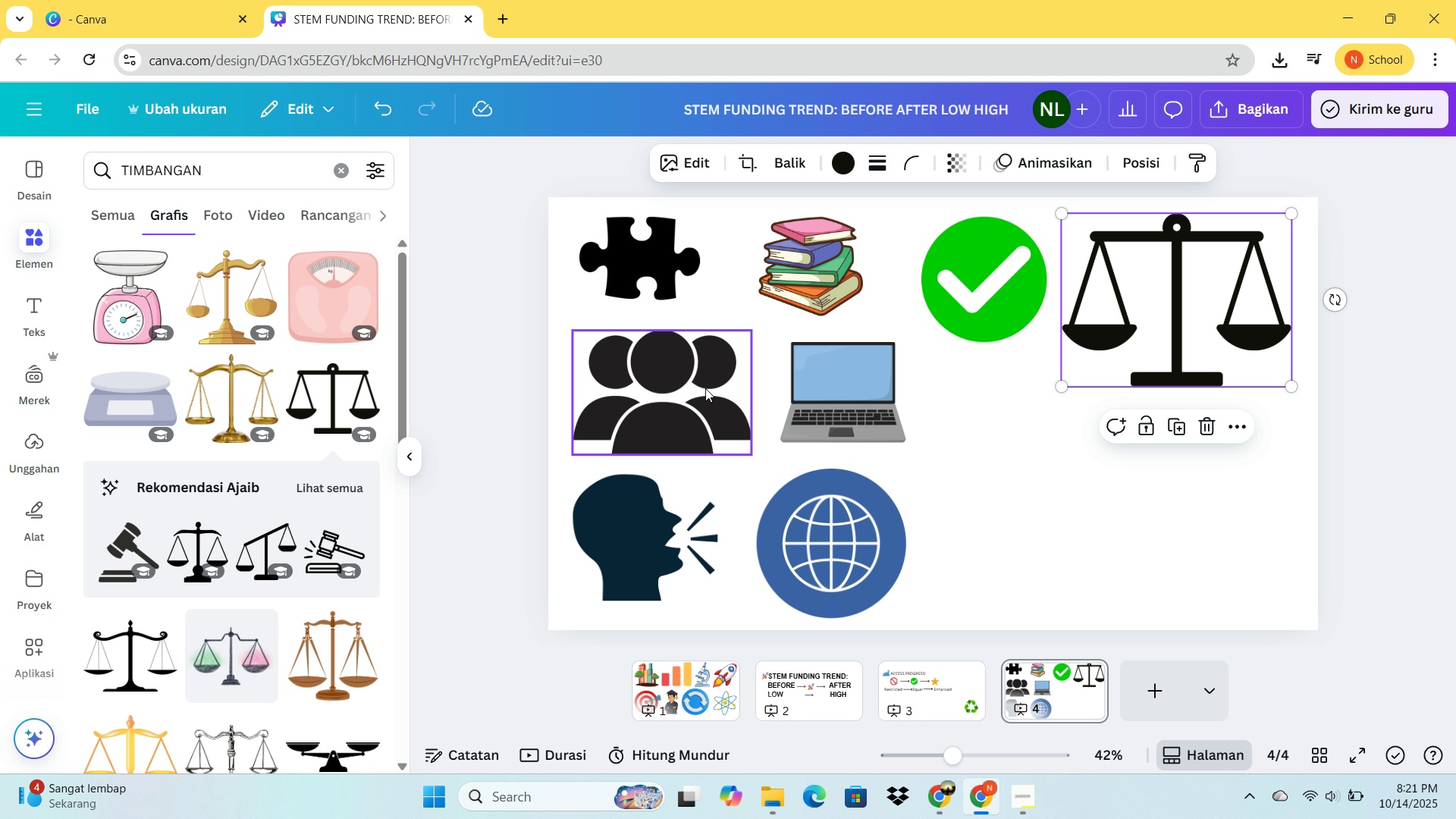 
left_click_drag(start_coordinate=[231, 158], to_coordinate=[111, 158])
 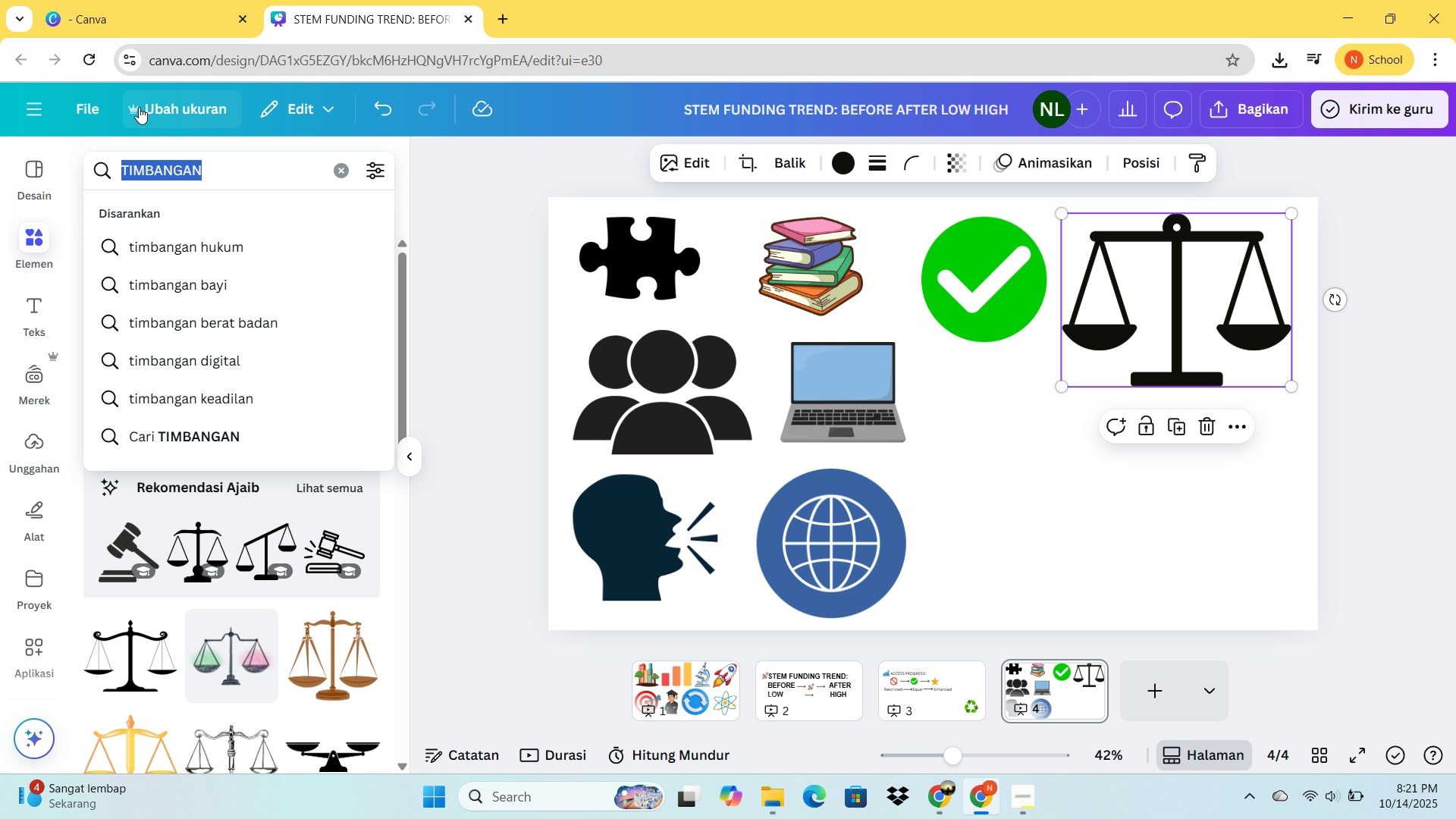 
type(SILANG)
 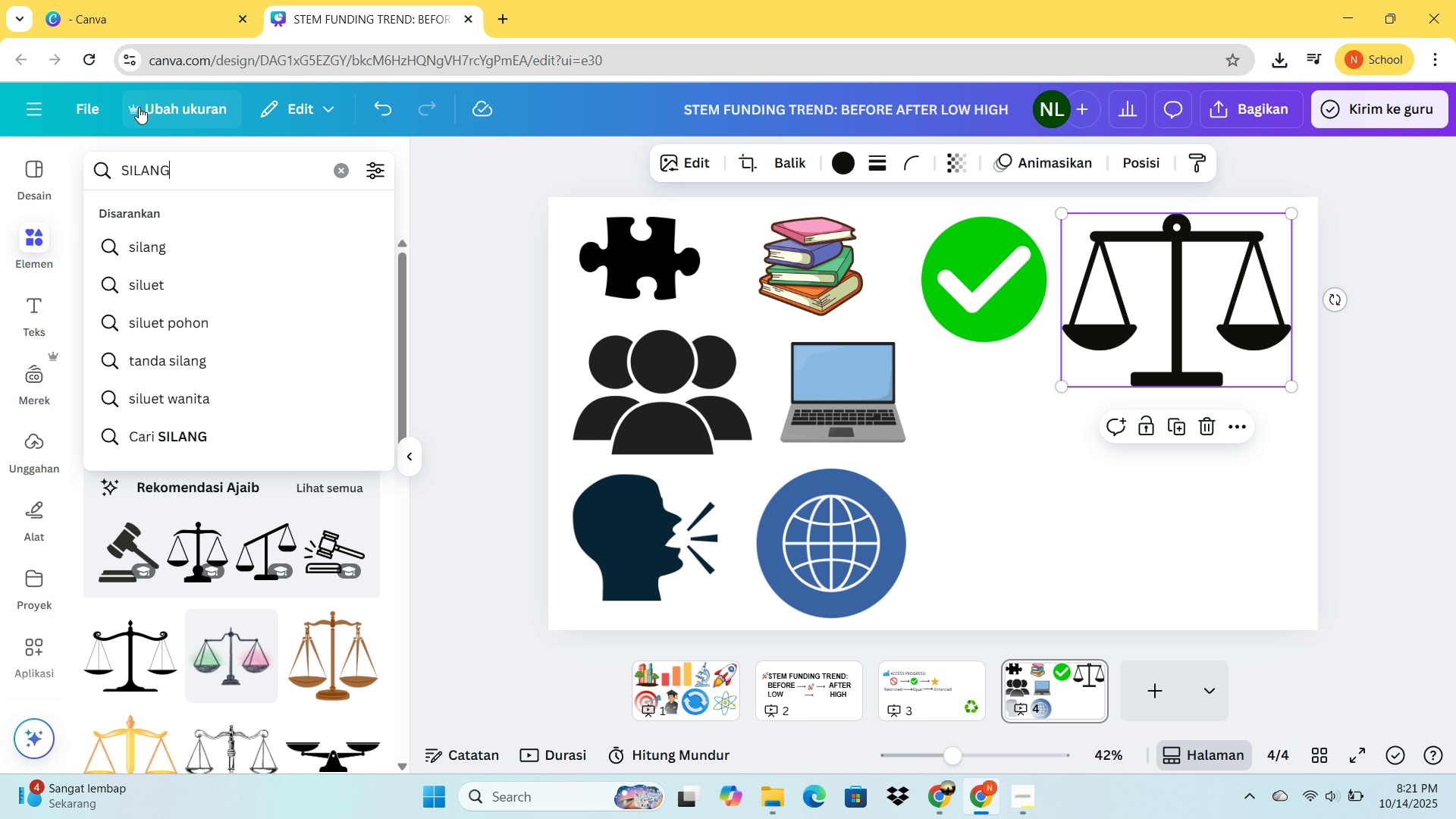 
key(Enter)
 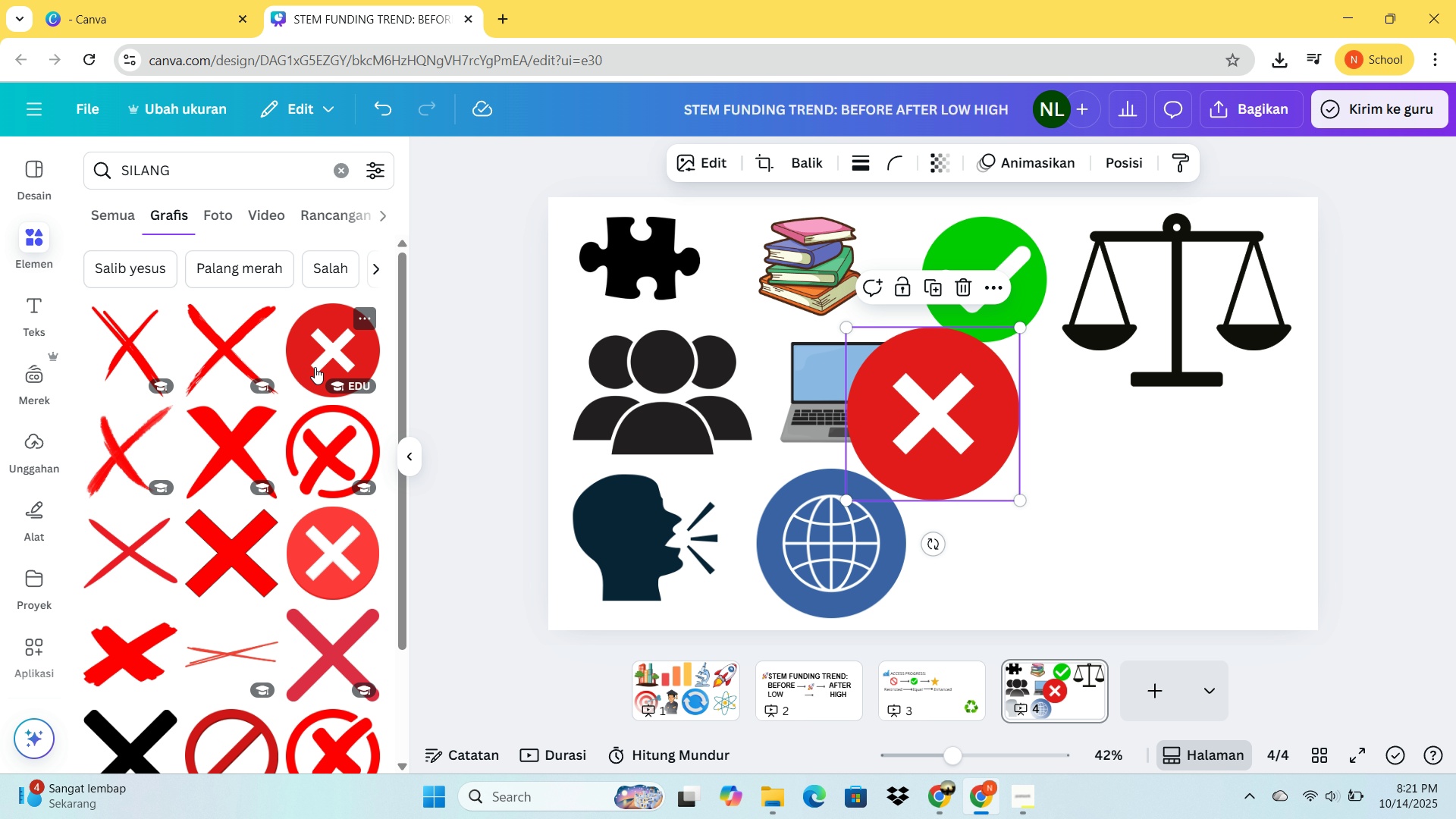 
left_click([315, 367])
 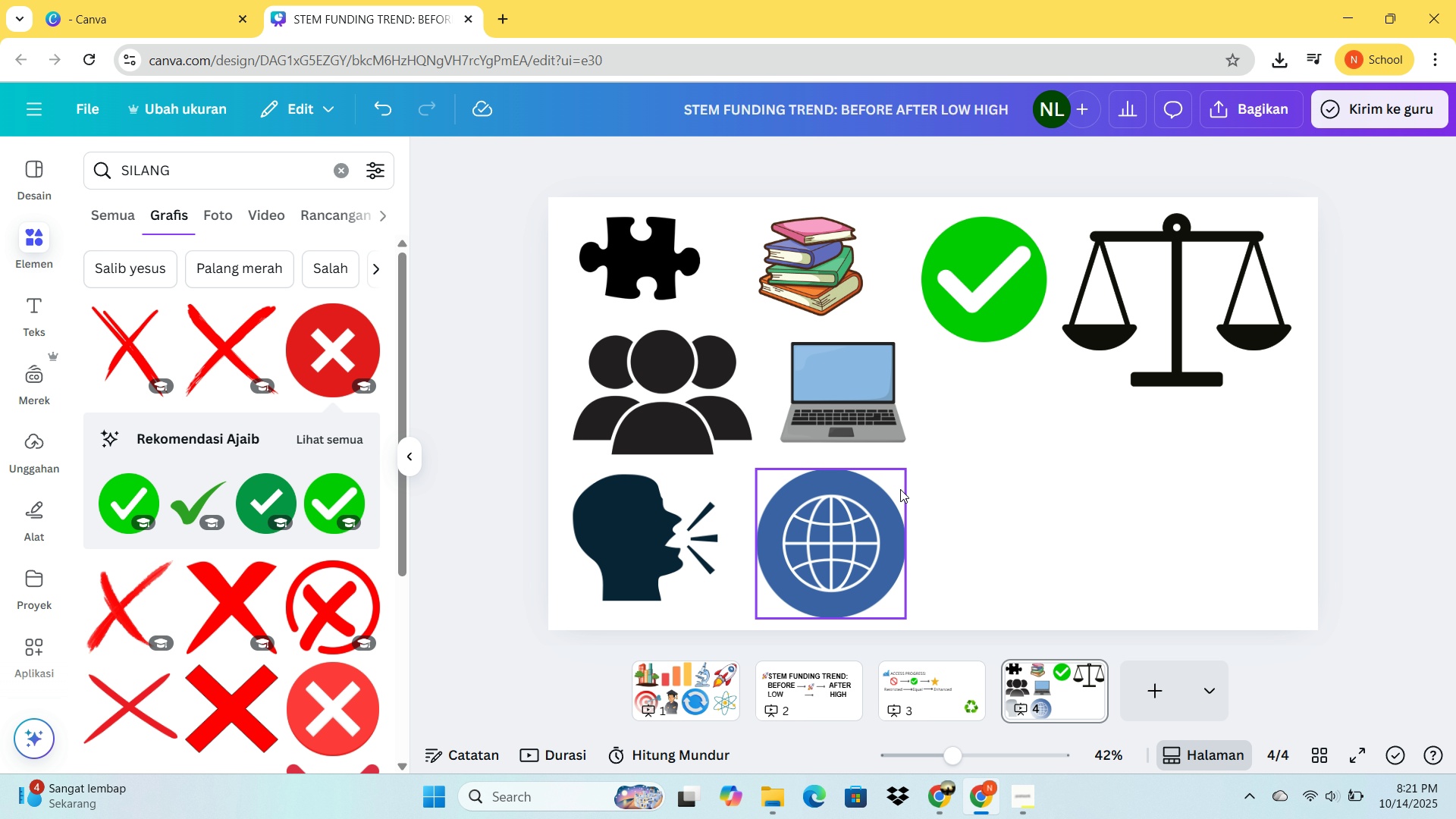 
key(Delete)
 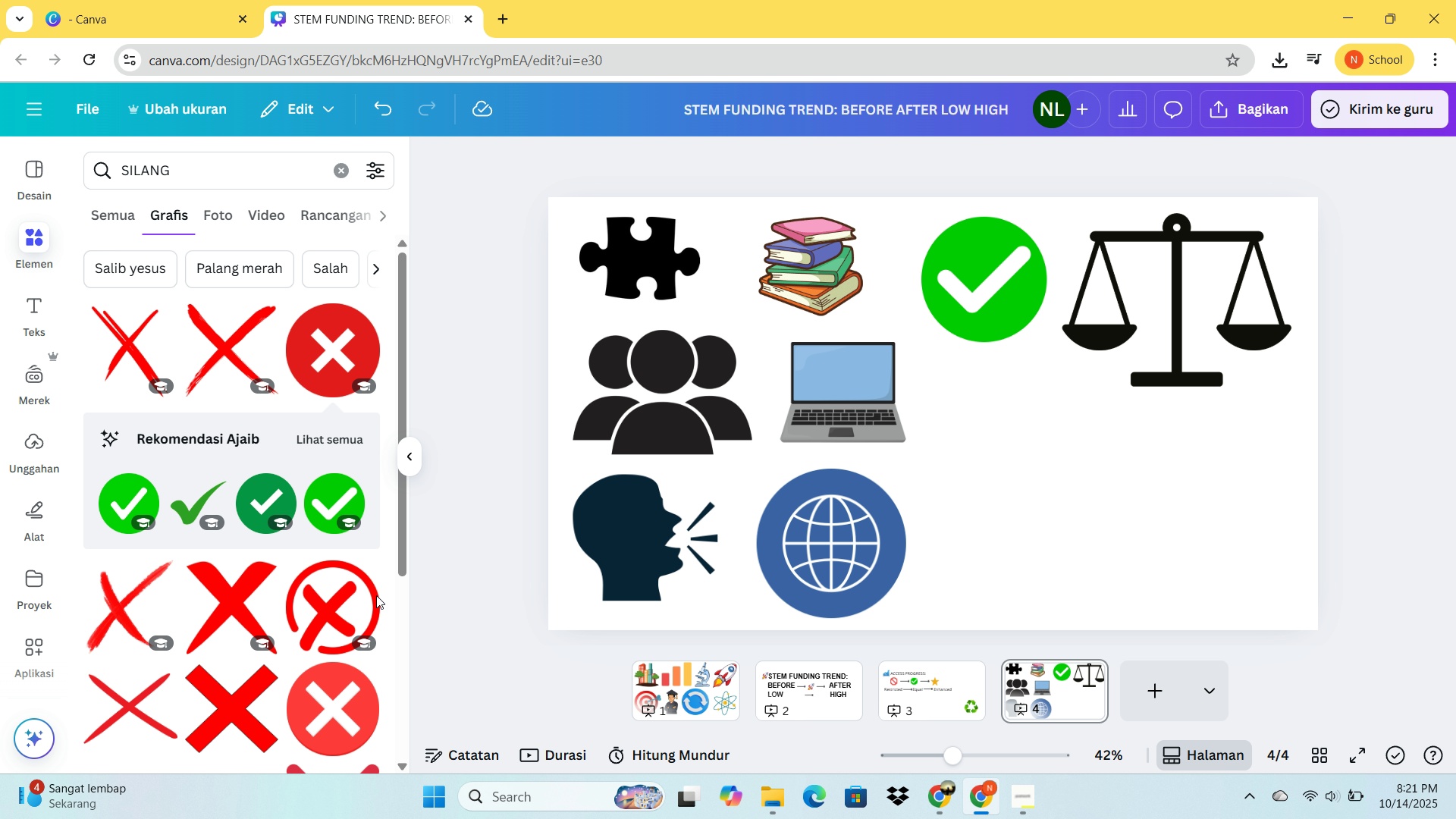 
scroll: coordinate [361, 593], scroll_direction: down, amount: 2.0
 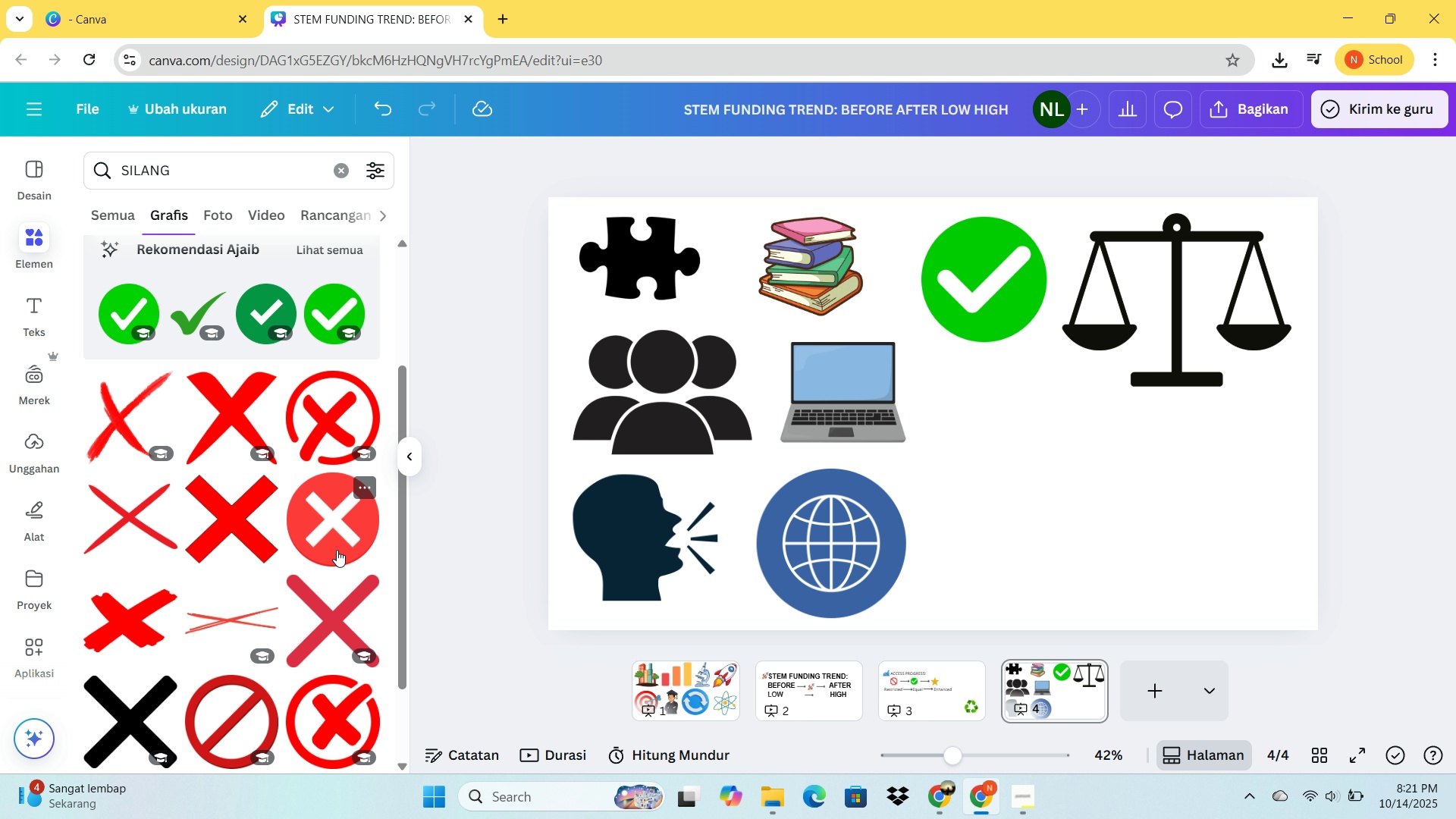 
left_click([337, 550])
 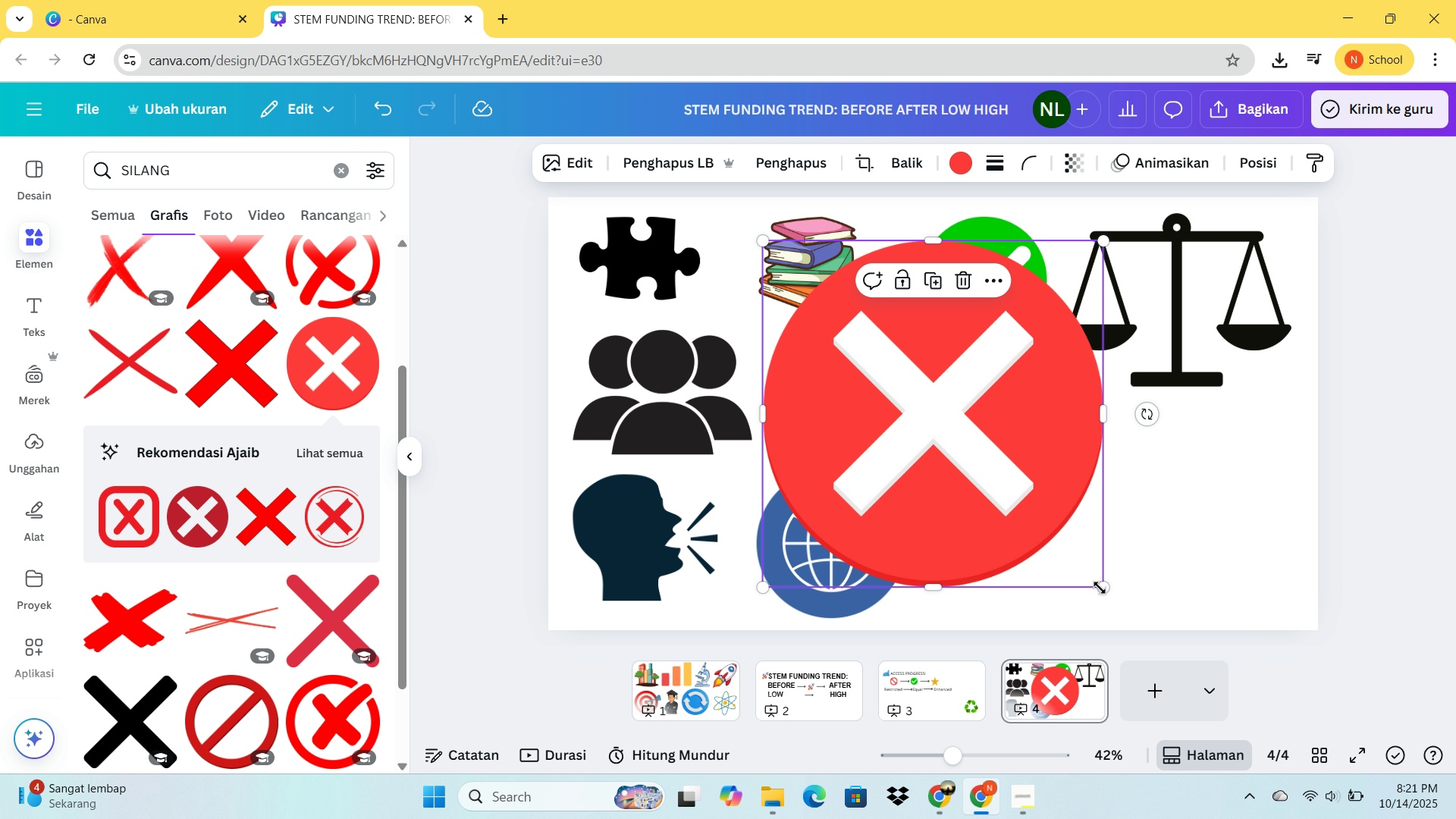 
left_click_drag(start_coordinate=[1100, 588], to_coordinate=[927, 444])
 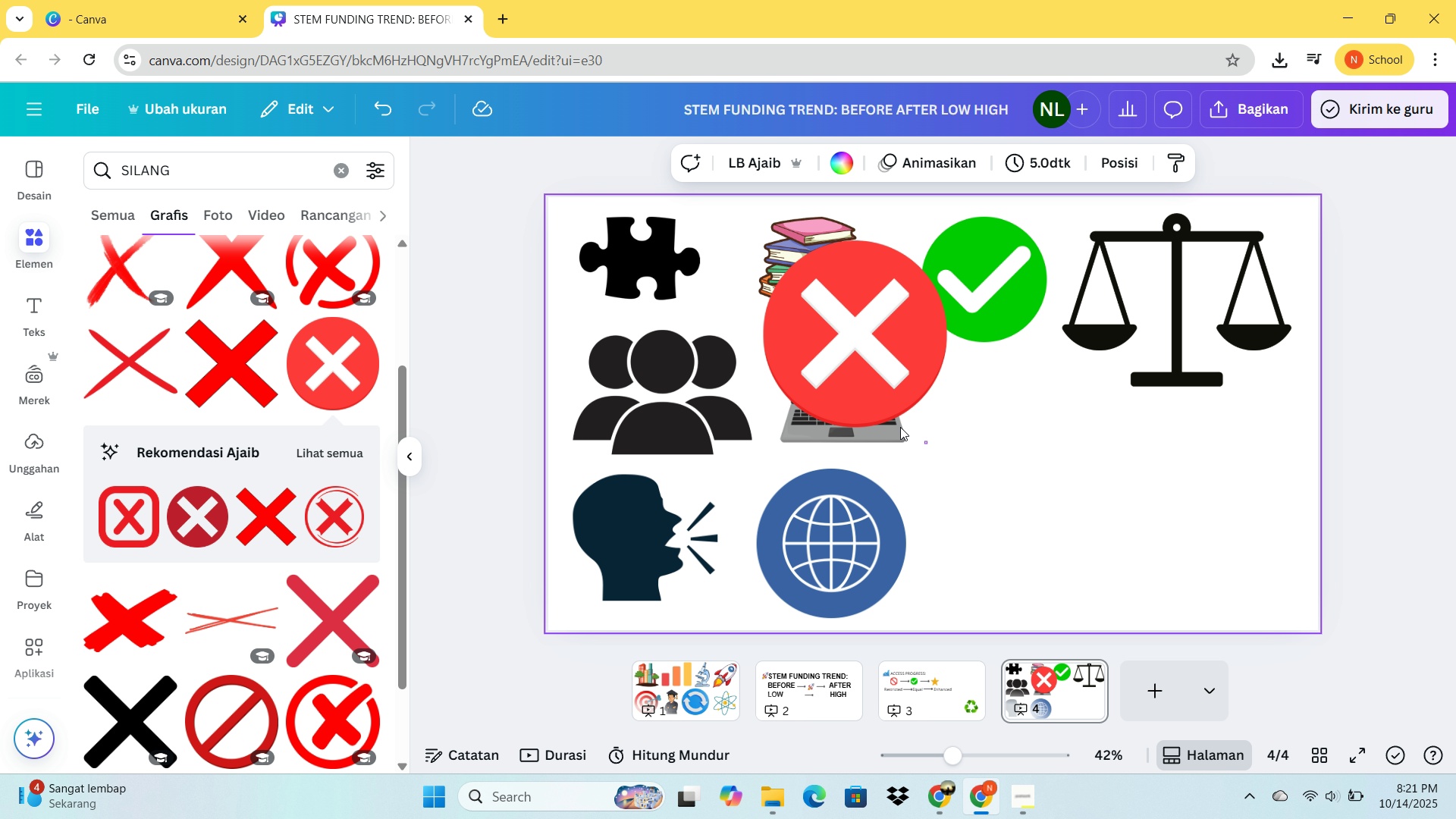 
left_click([927, 444])
 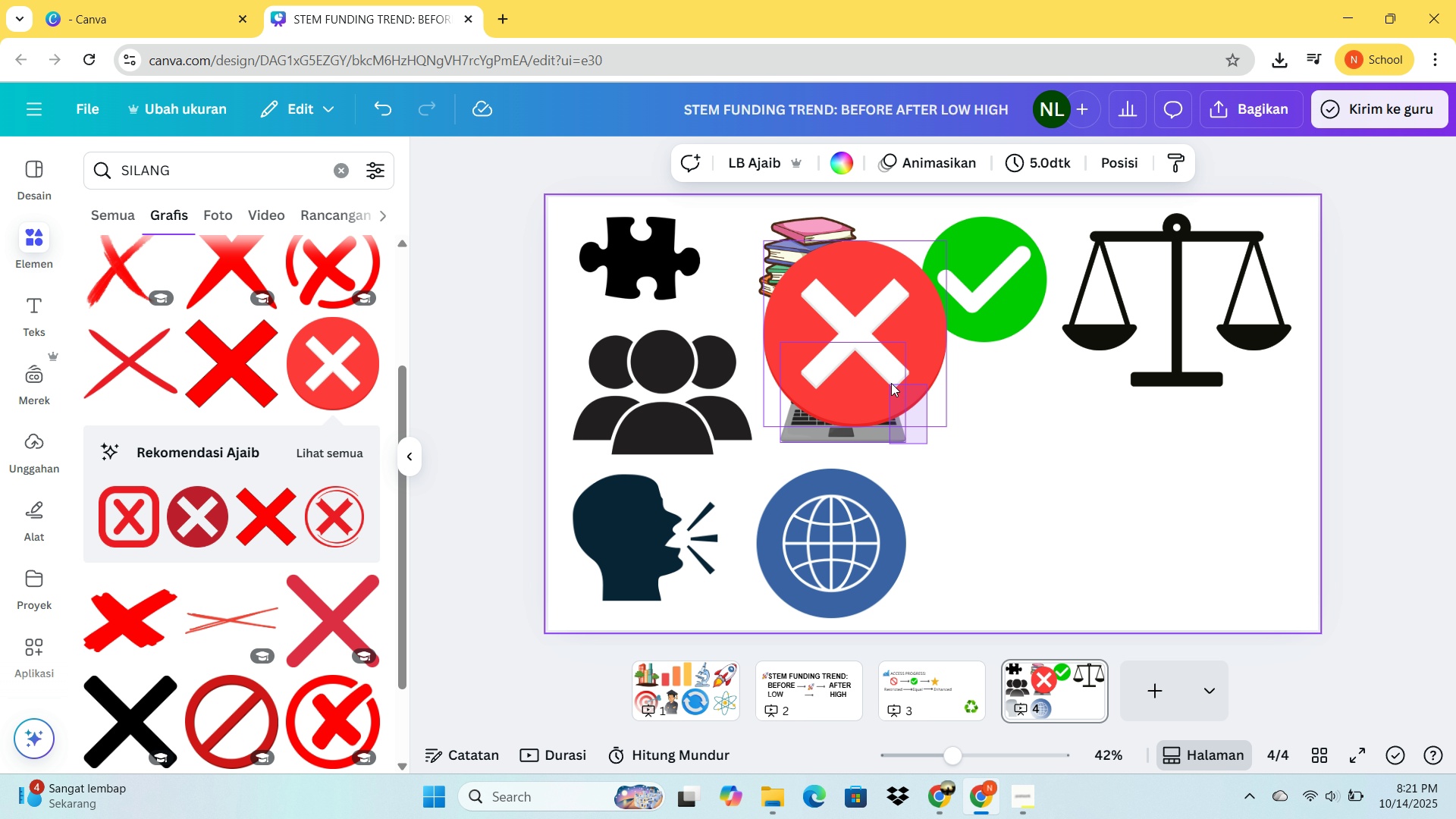 
left_click([952, 415])
 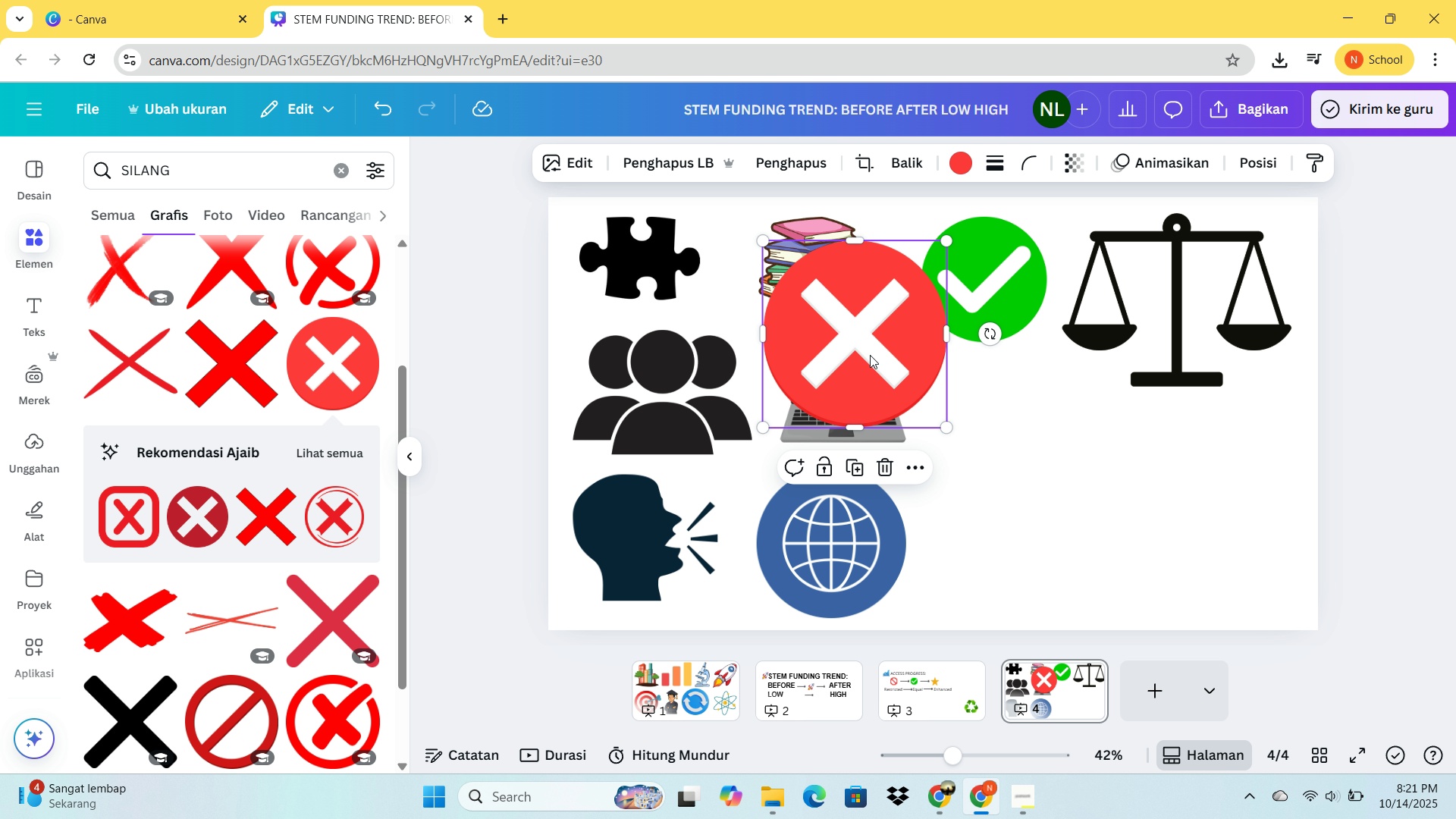 
left_click_drag(start_coordinate=[870, 355], to_coordinate=[1038, 504])
 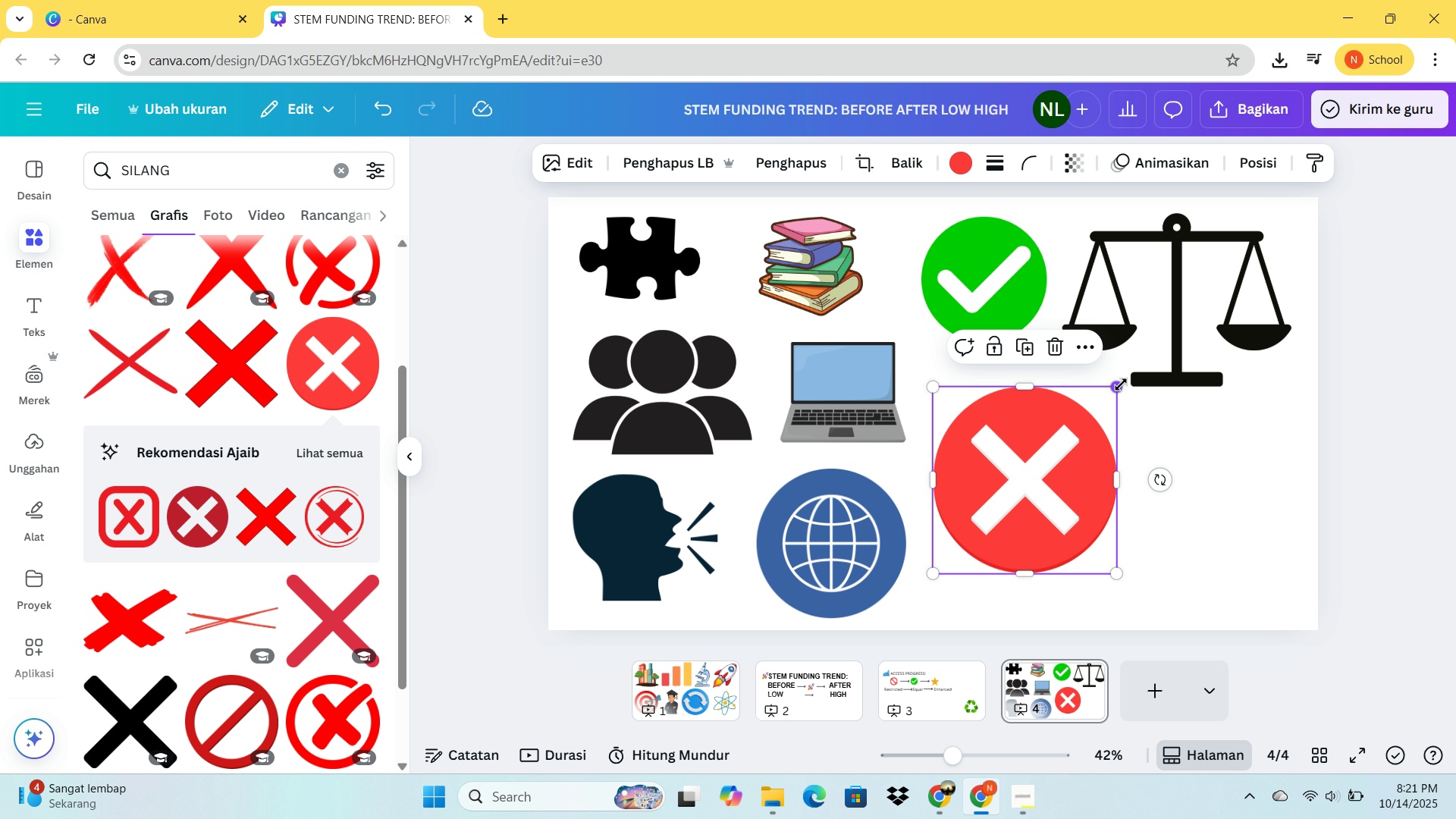 
left_click_drag(start_coordinate=[1121, 384], to_coordinate=[1043, 447])
 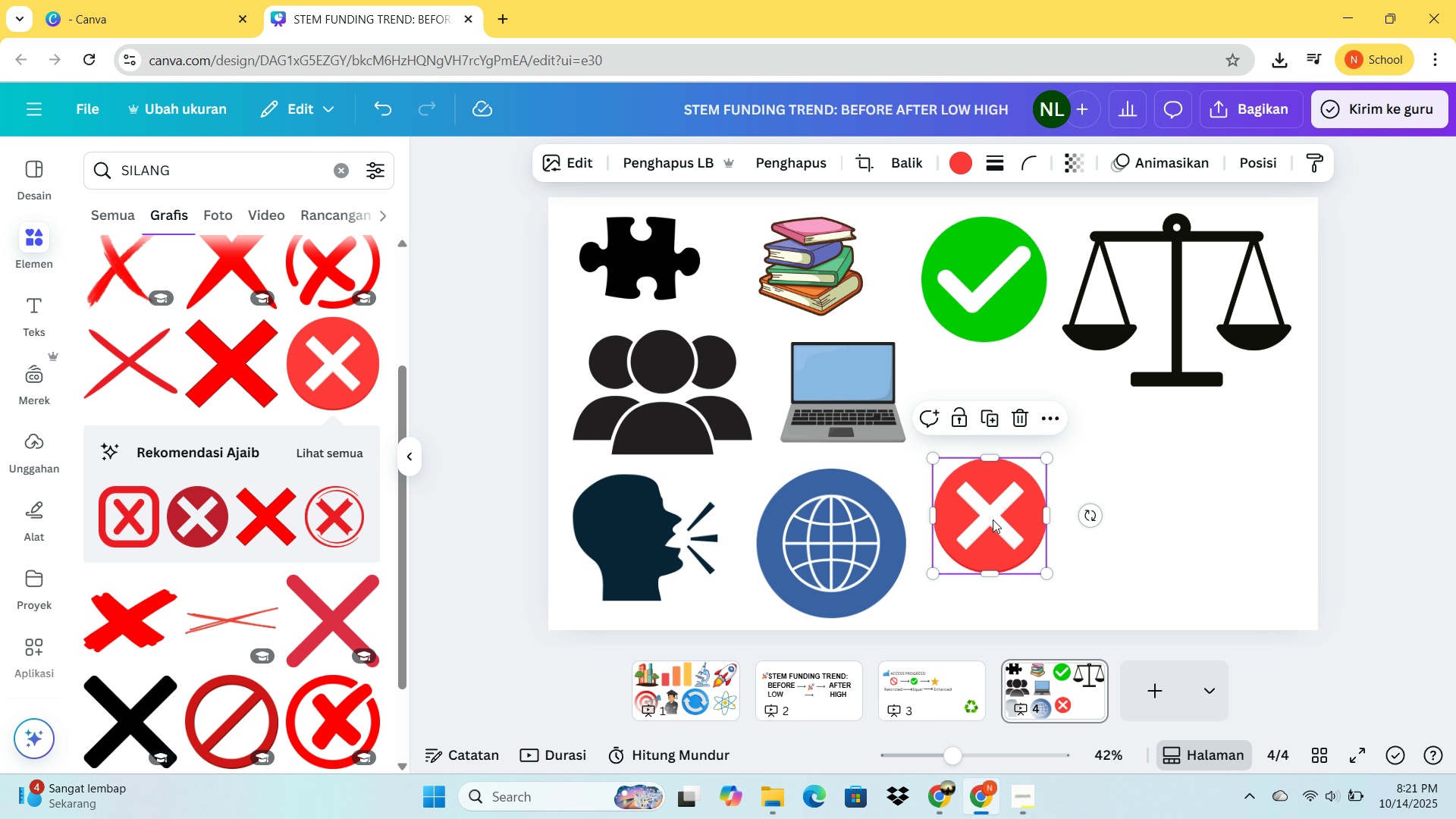 
left_click_drag(start_coordinate=[993, 519], to_coordinate=[993, 430])
 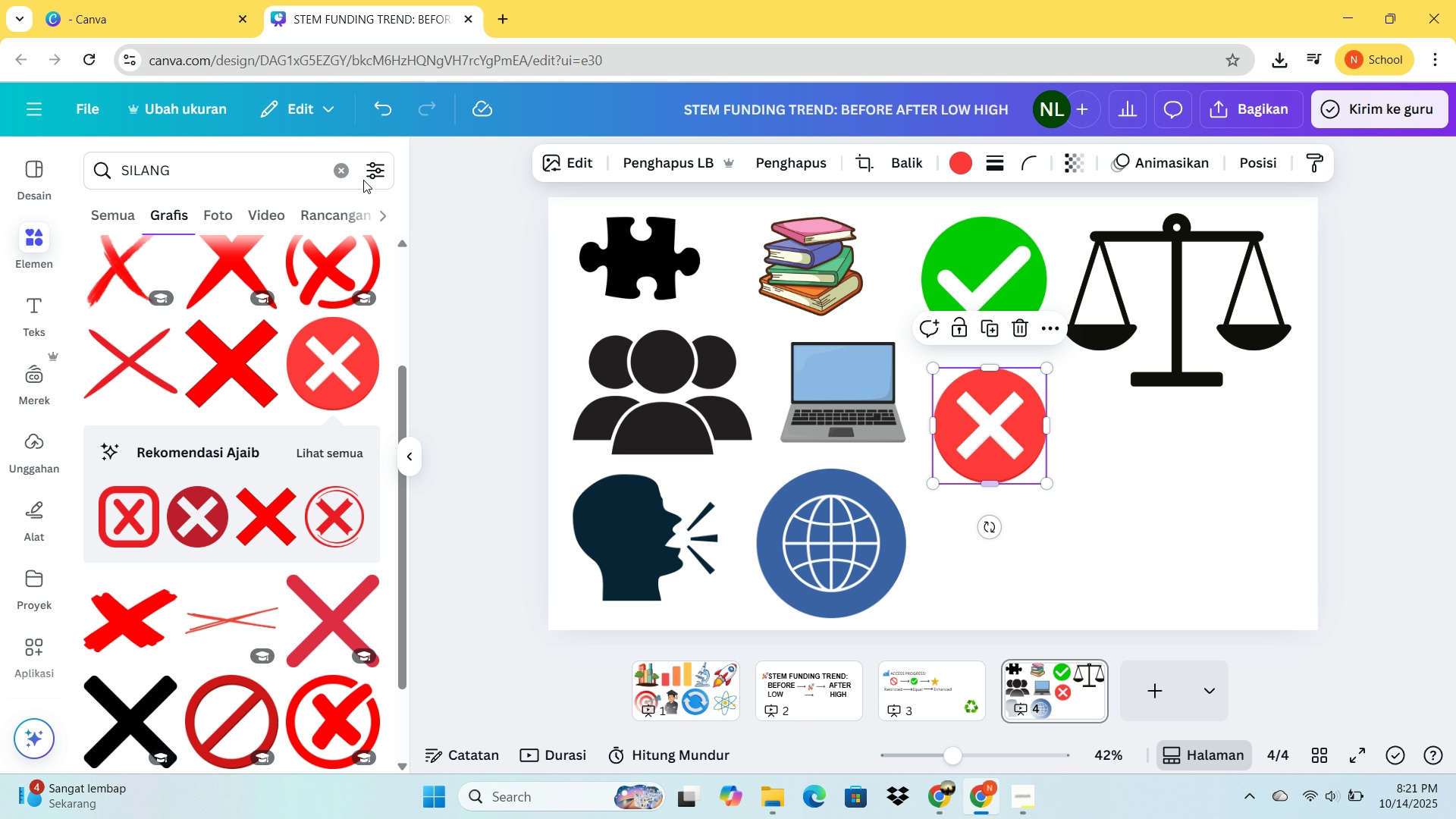 
left_click_drag(start_coordinate=[197, 151], to_coordinate=[108, 171])
 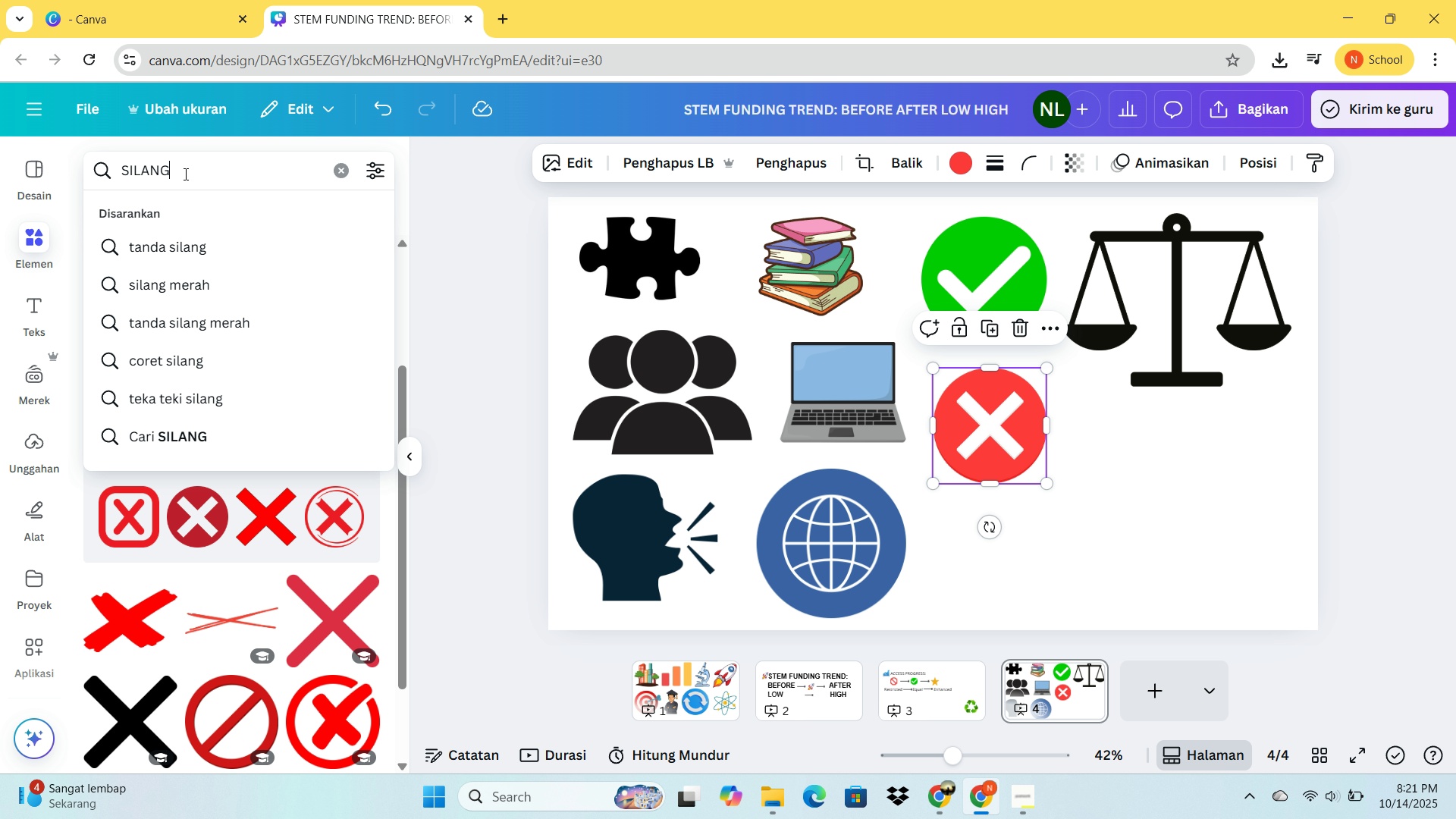 
left_click_drag(start_coordinate=[184, 174], to_coordinate=[88, 165])
 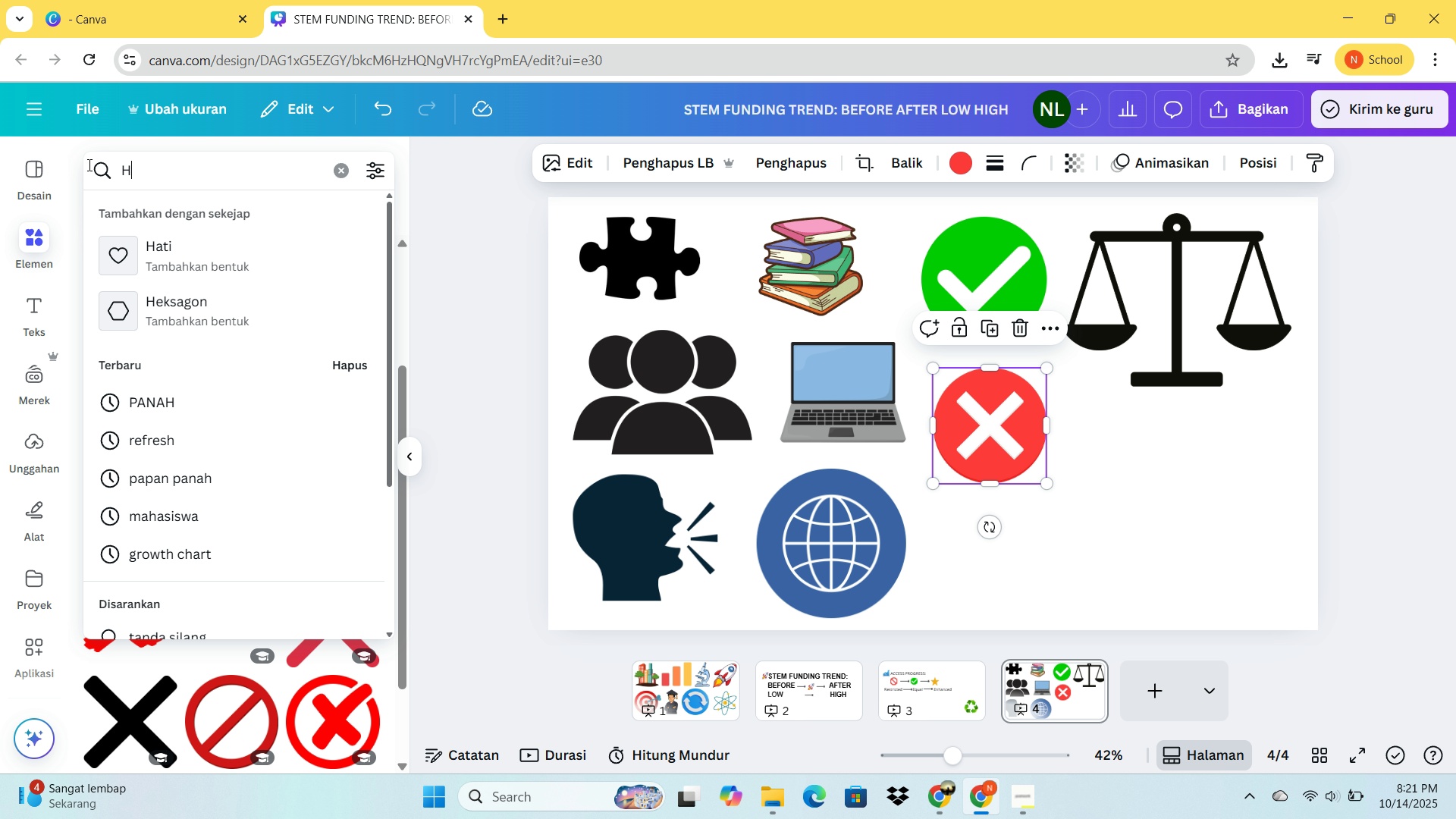 
type(HP)
 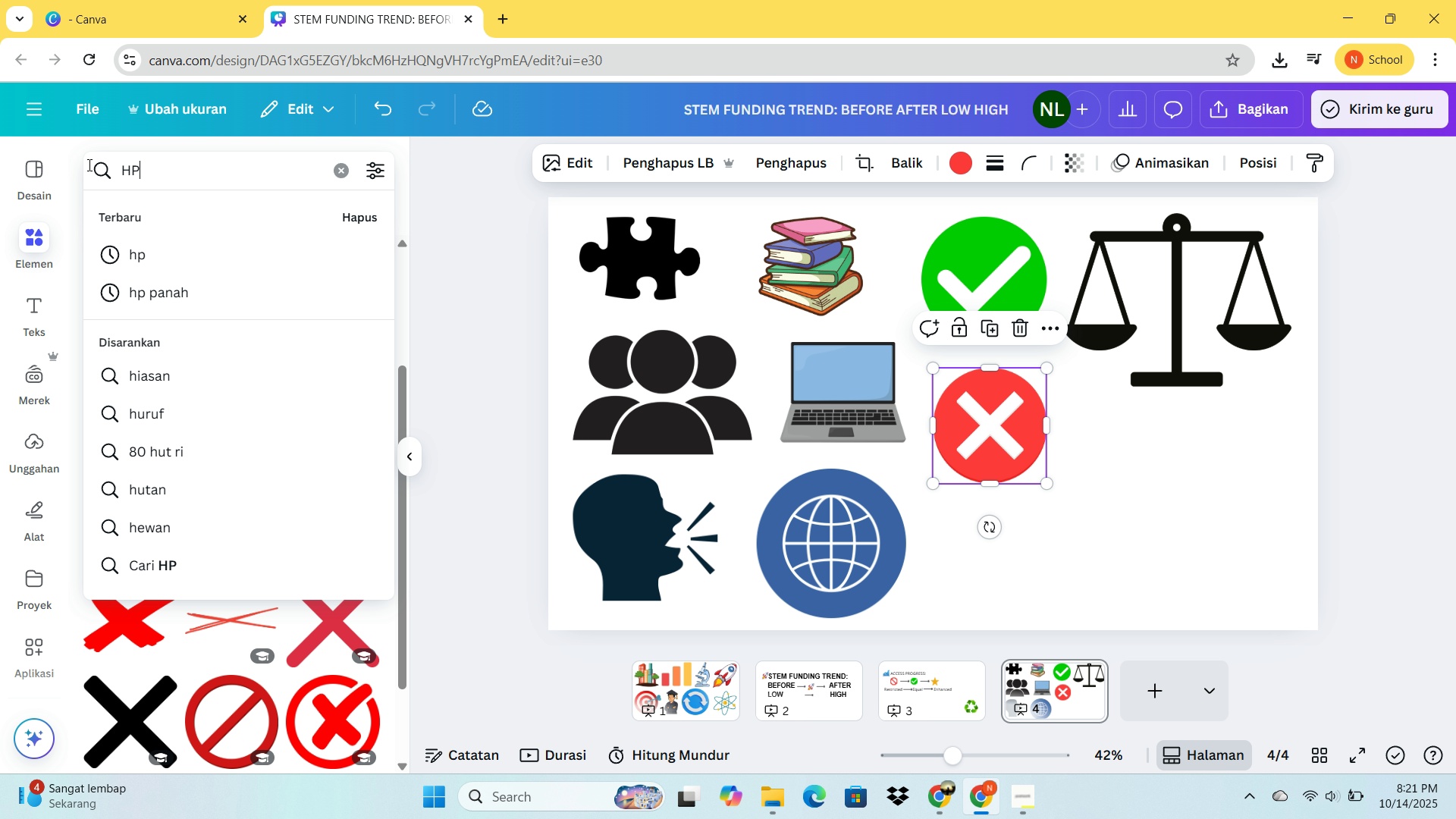 
key(Enter)
 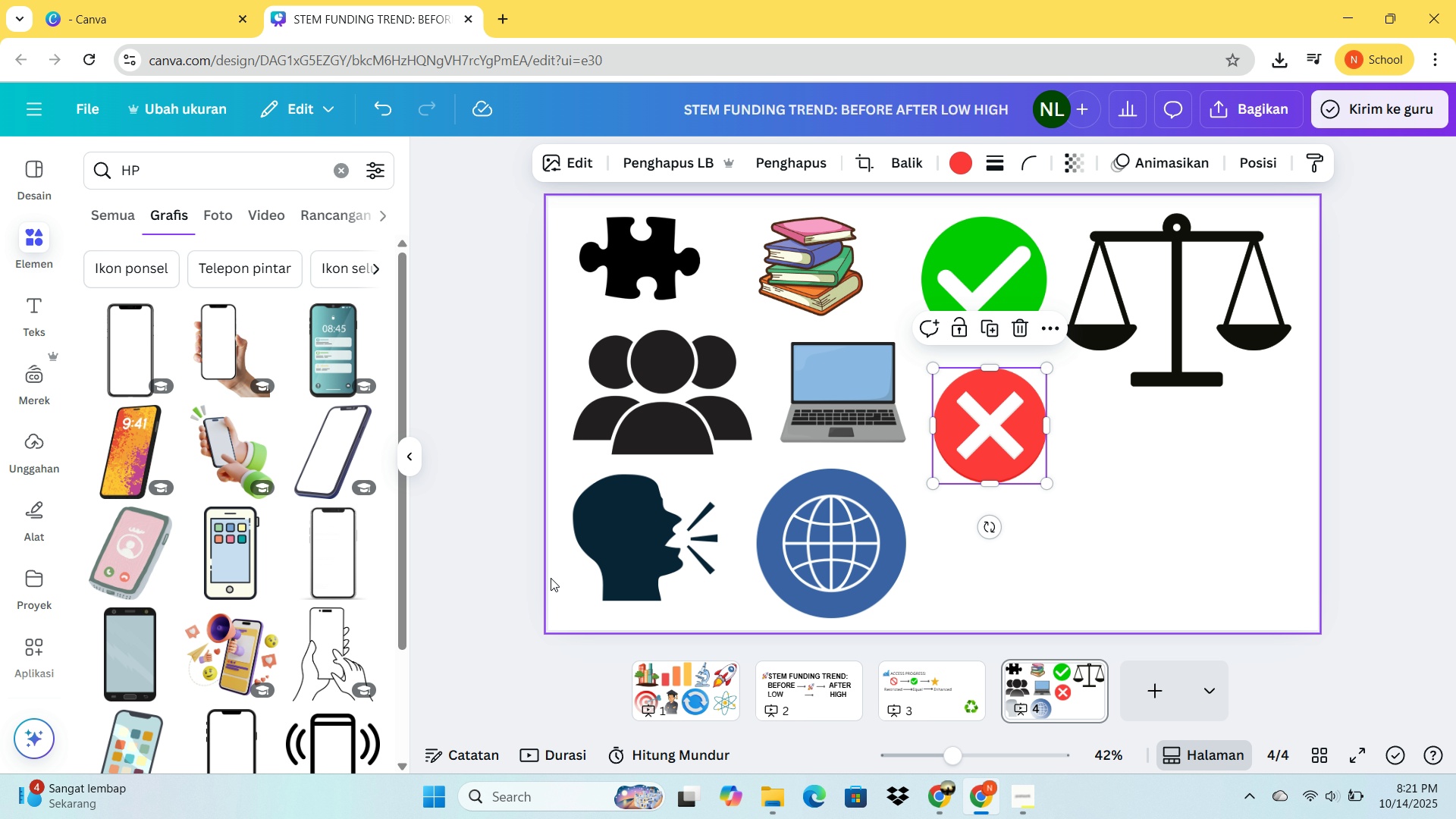 
scroll: coordinate [411, 497], scroll_direction: down, amount: 1.0
 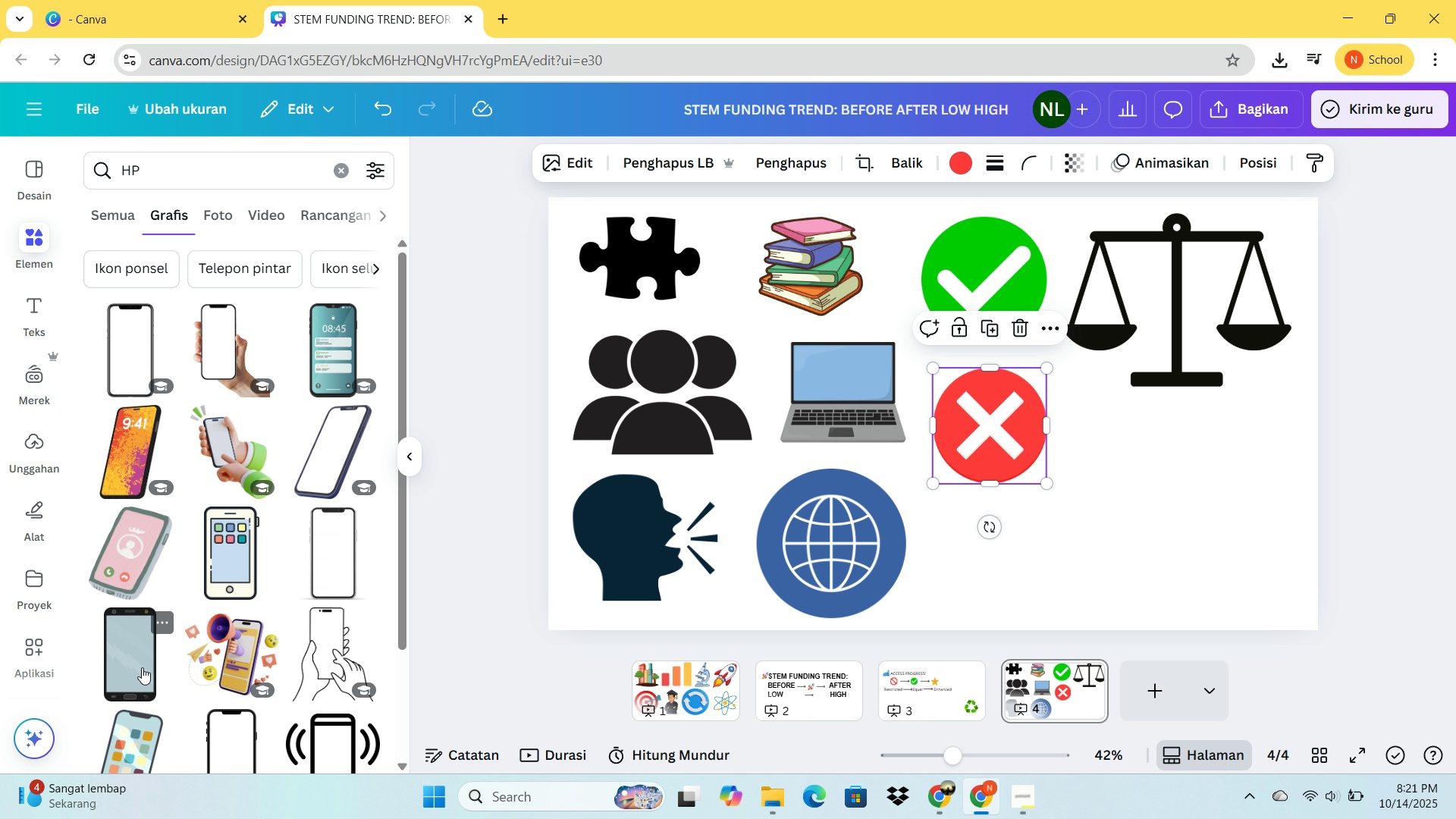 
left_click([142, 667])
 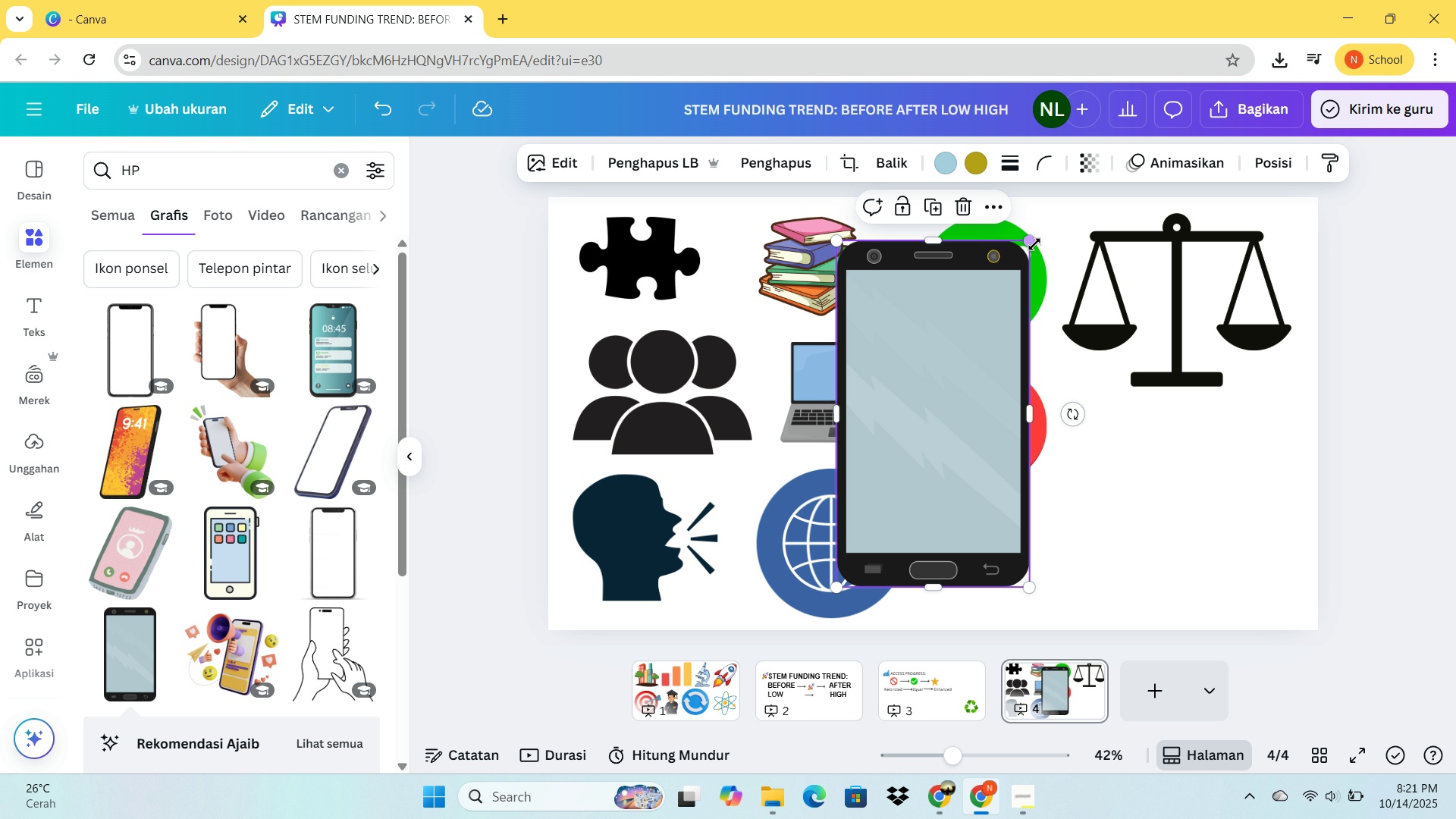 
left_click_drag(start_coordinate=[1029, 241], to_coordinate=[877, 486])
 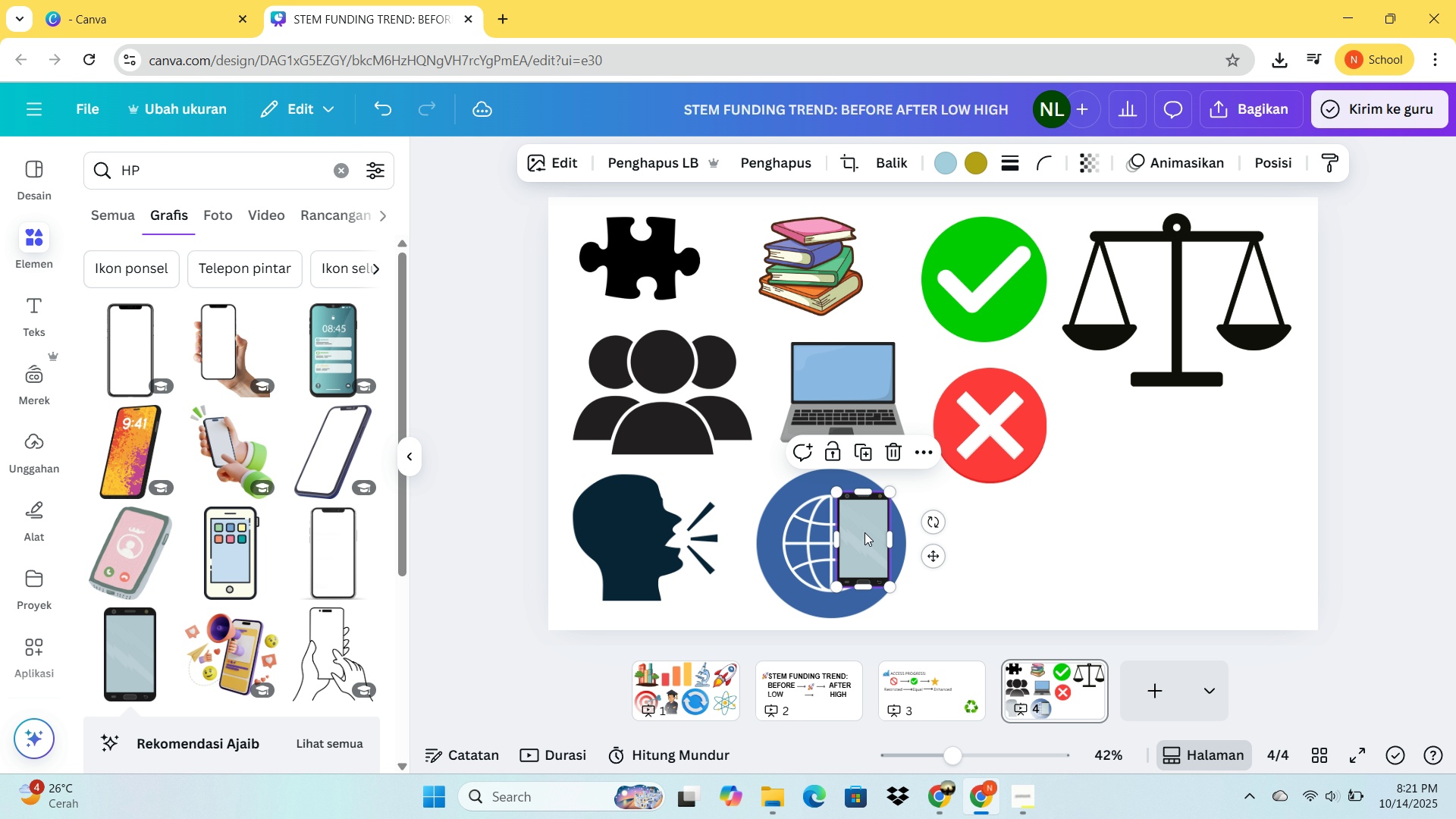 
left_click_drag(start_coordinate=[862, 535], to_coordinate=[956, 540])
 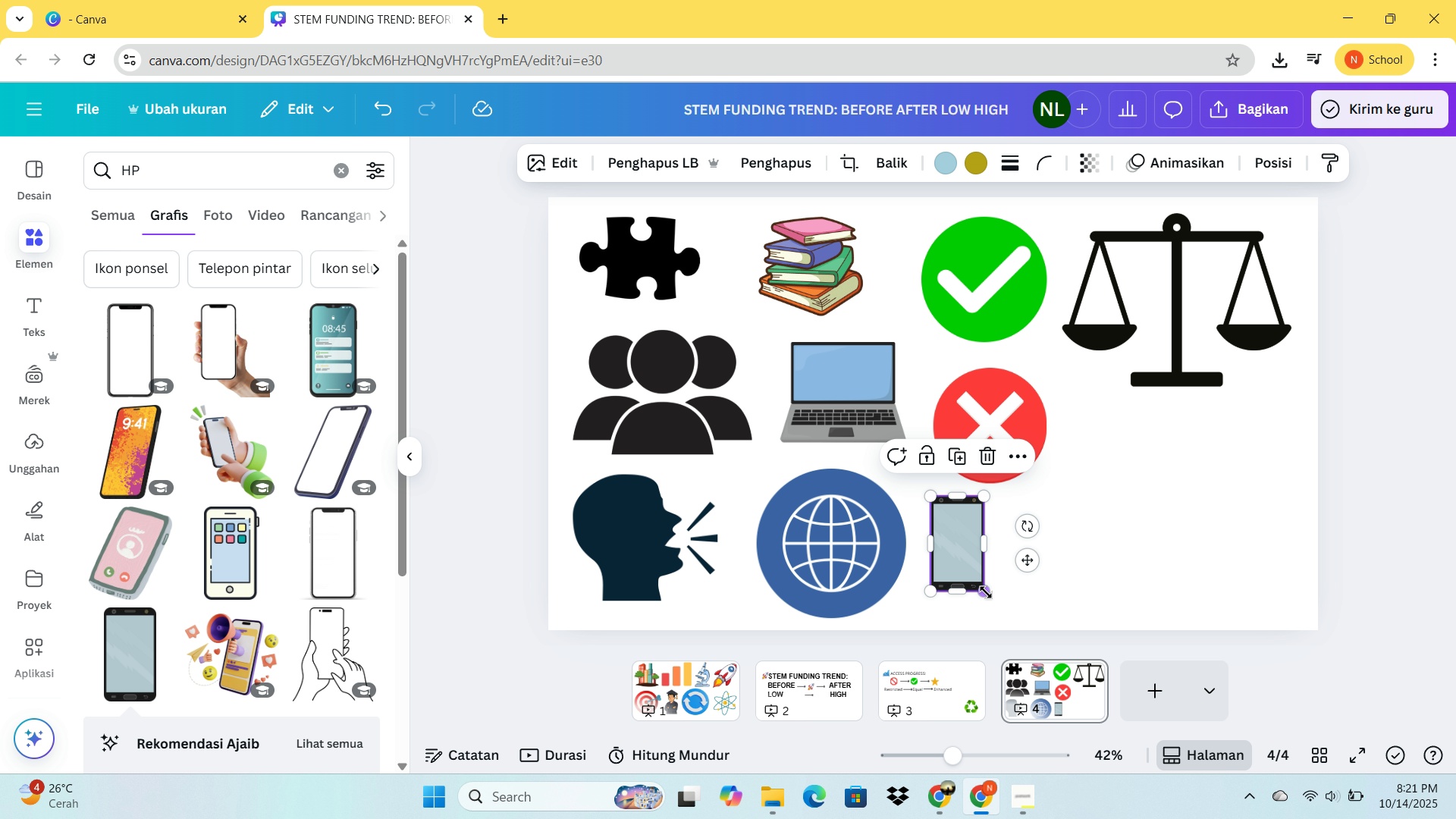 
left_click_drag(start_coordinate=[986, 592], to_coordinate=[1015, 614])
 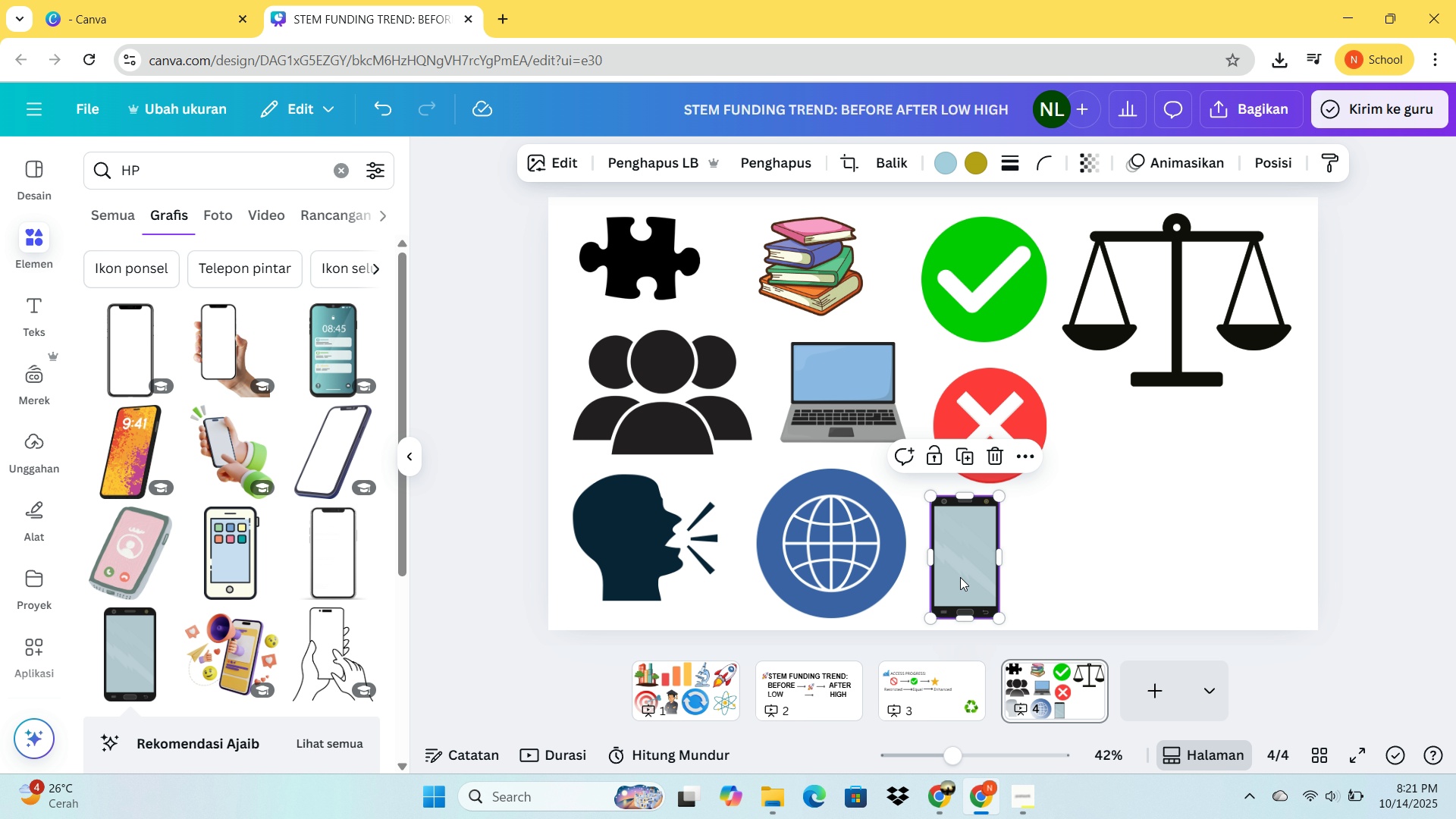 
left_click_drag(start_coordinate=[960, 577], to_coordinate=[981, 576])
 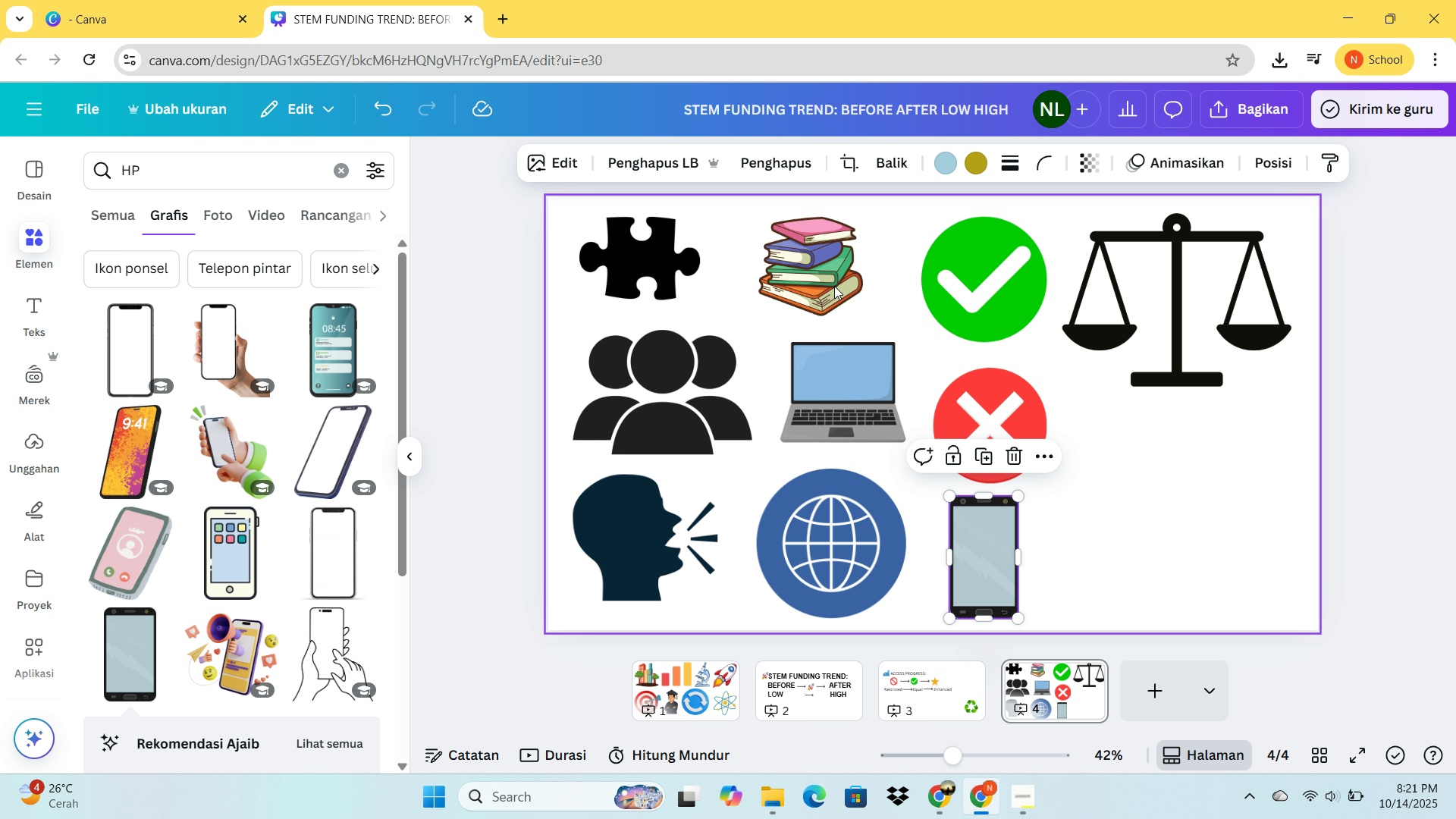 
left_click_drag(start_coordinate=[212, 184], to_coordinate=[52, 157])
 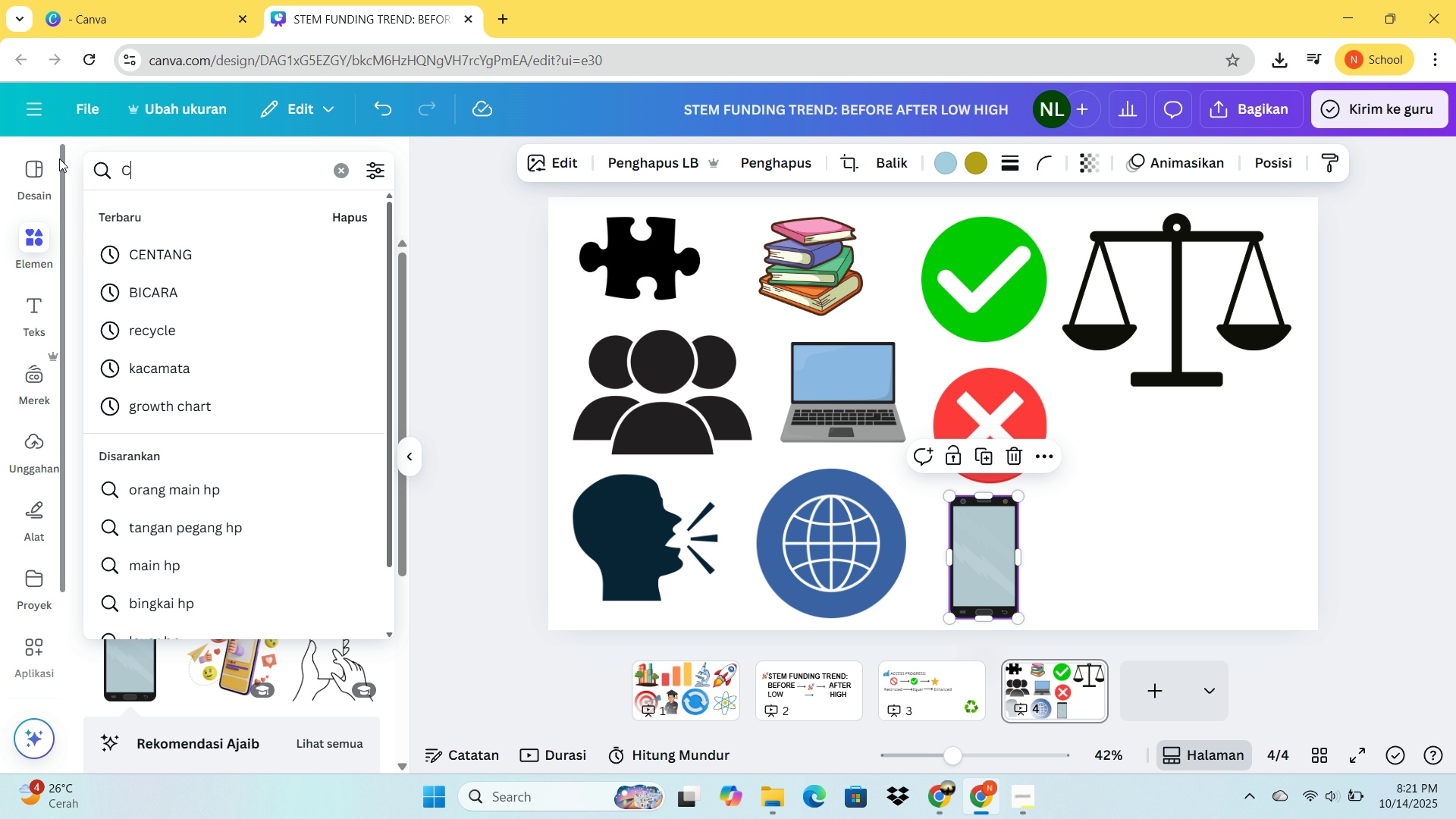 
type(CHAT)
 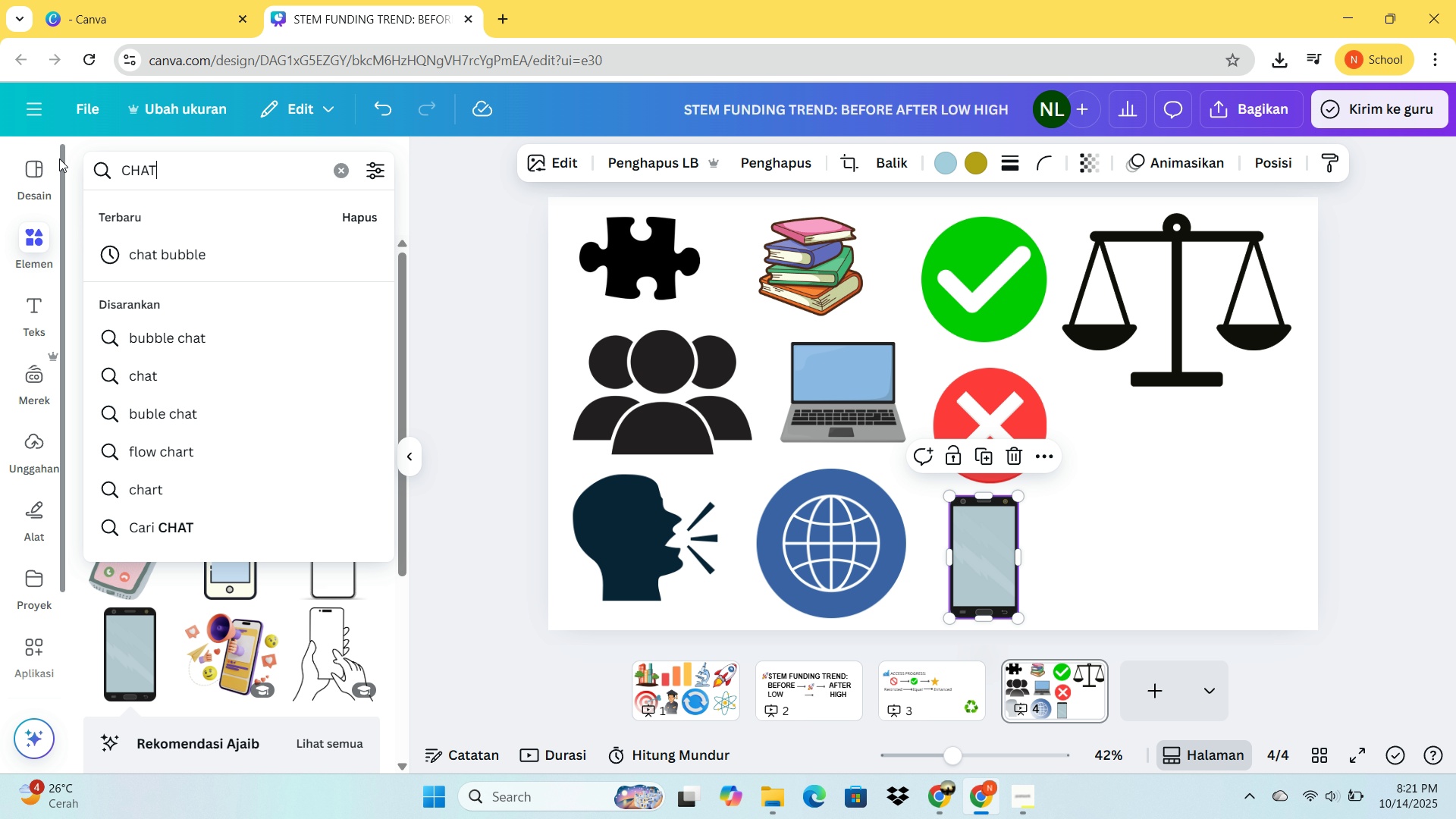 
key(Enter)
 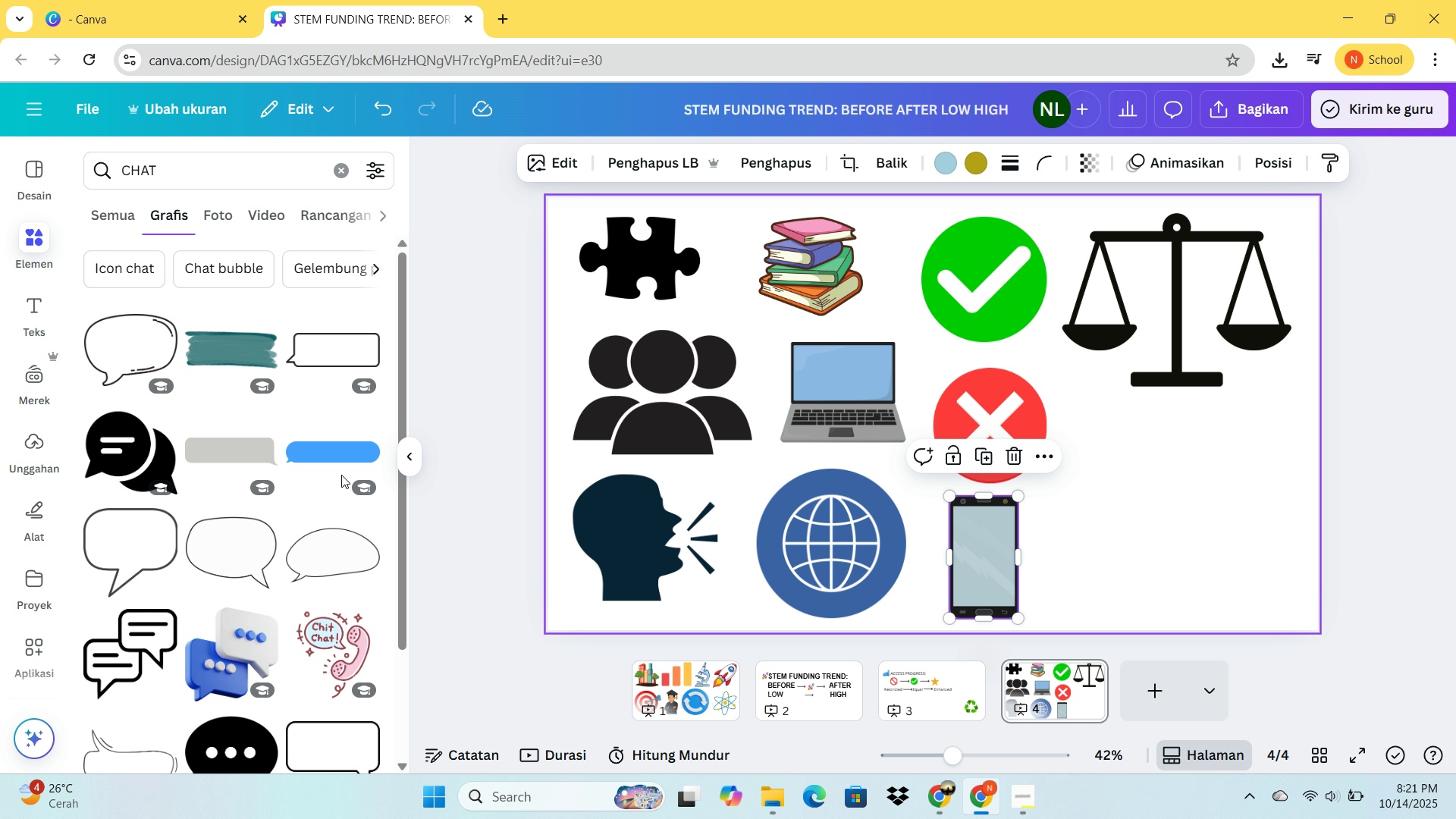 
scroll: coordinate [113, 700], scroll_direction: down, amount: 2.0
 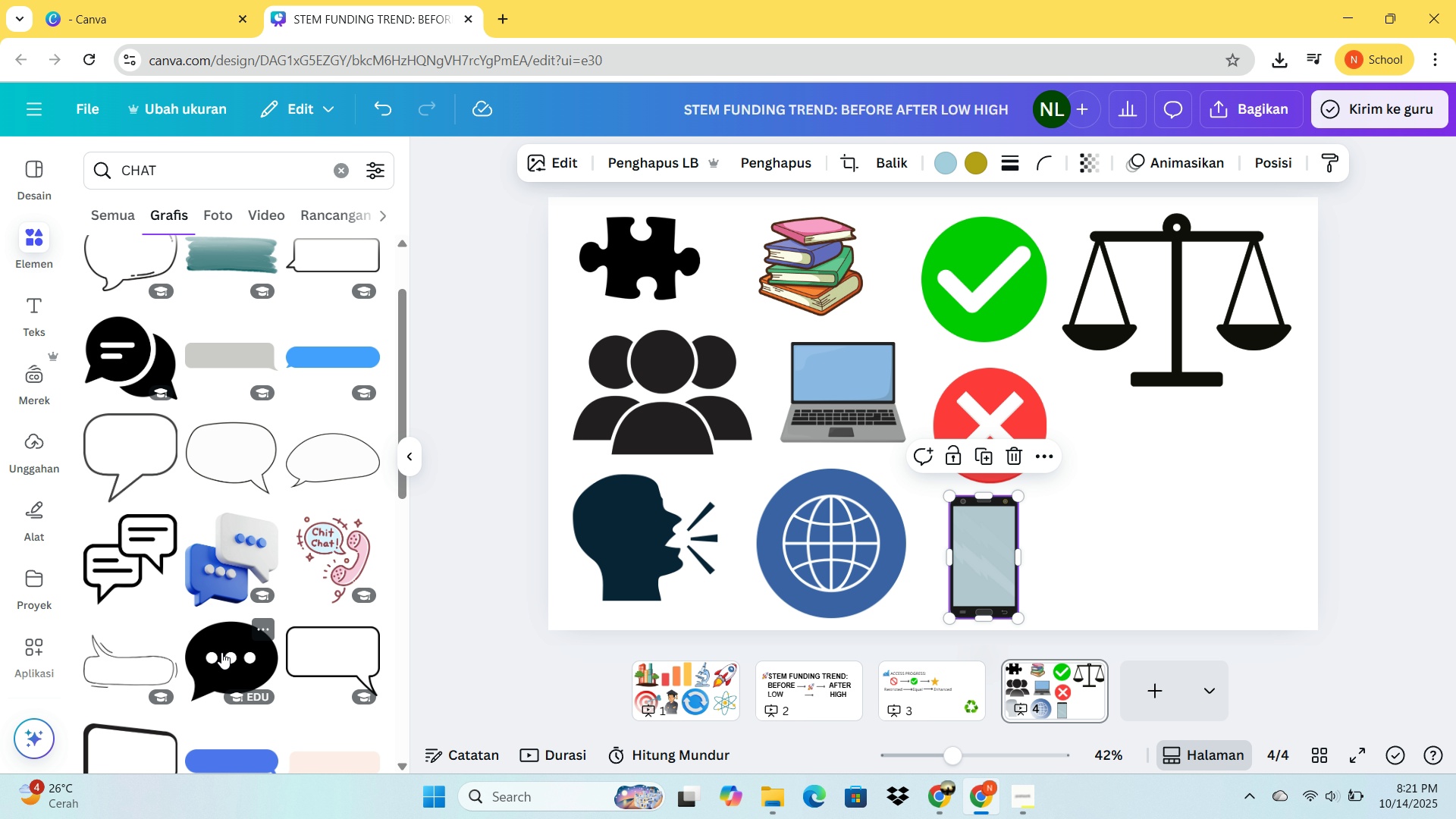 
left_click([221, 652])
 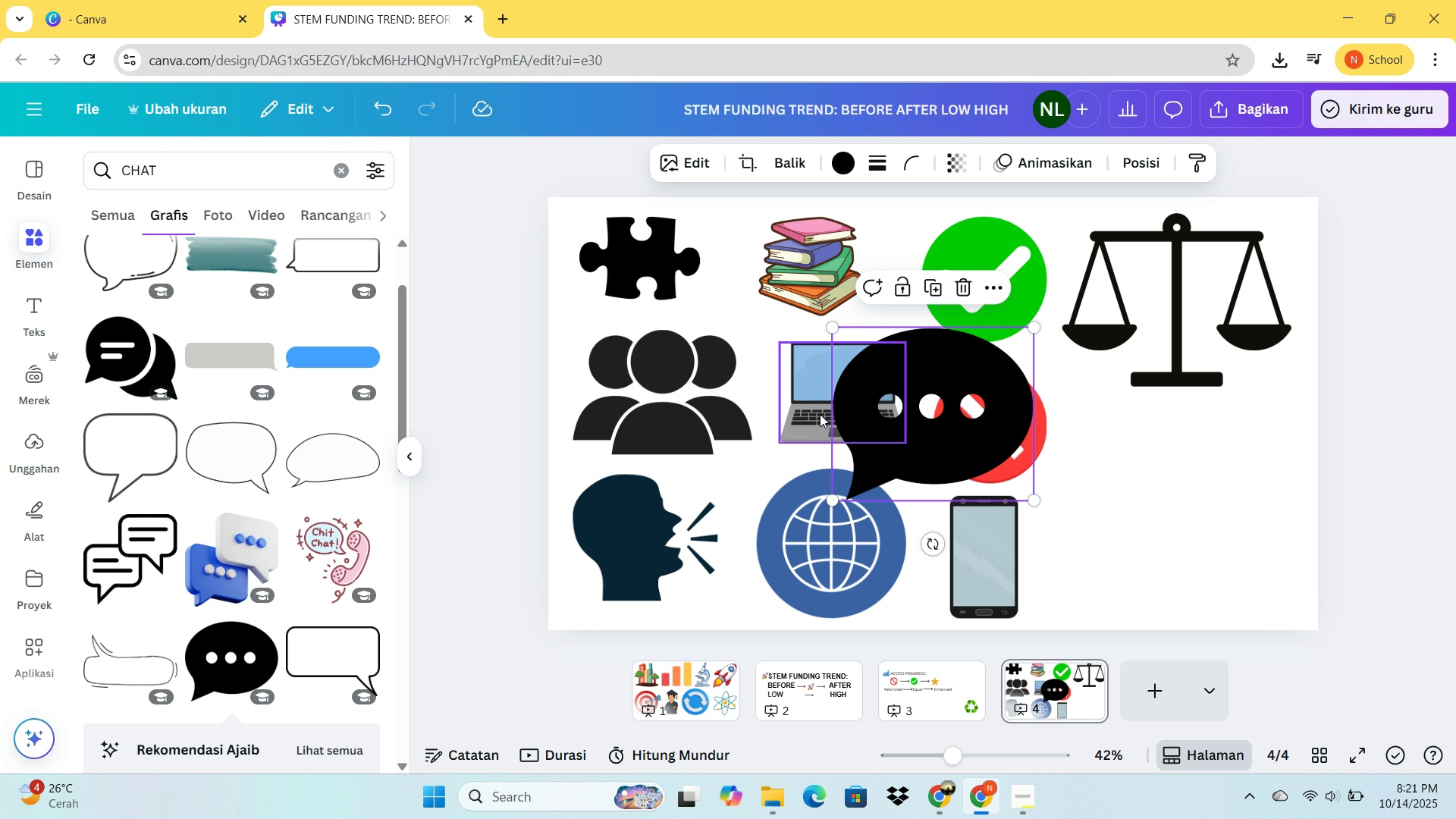 
left_click_drag(start_coordinate=[901, 411], to_coordinate=[1145, 504])
 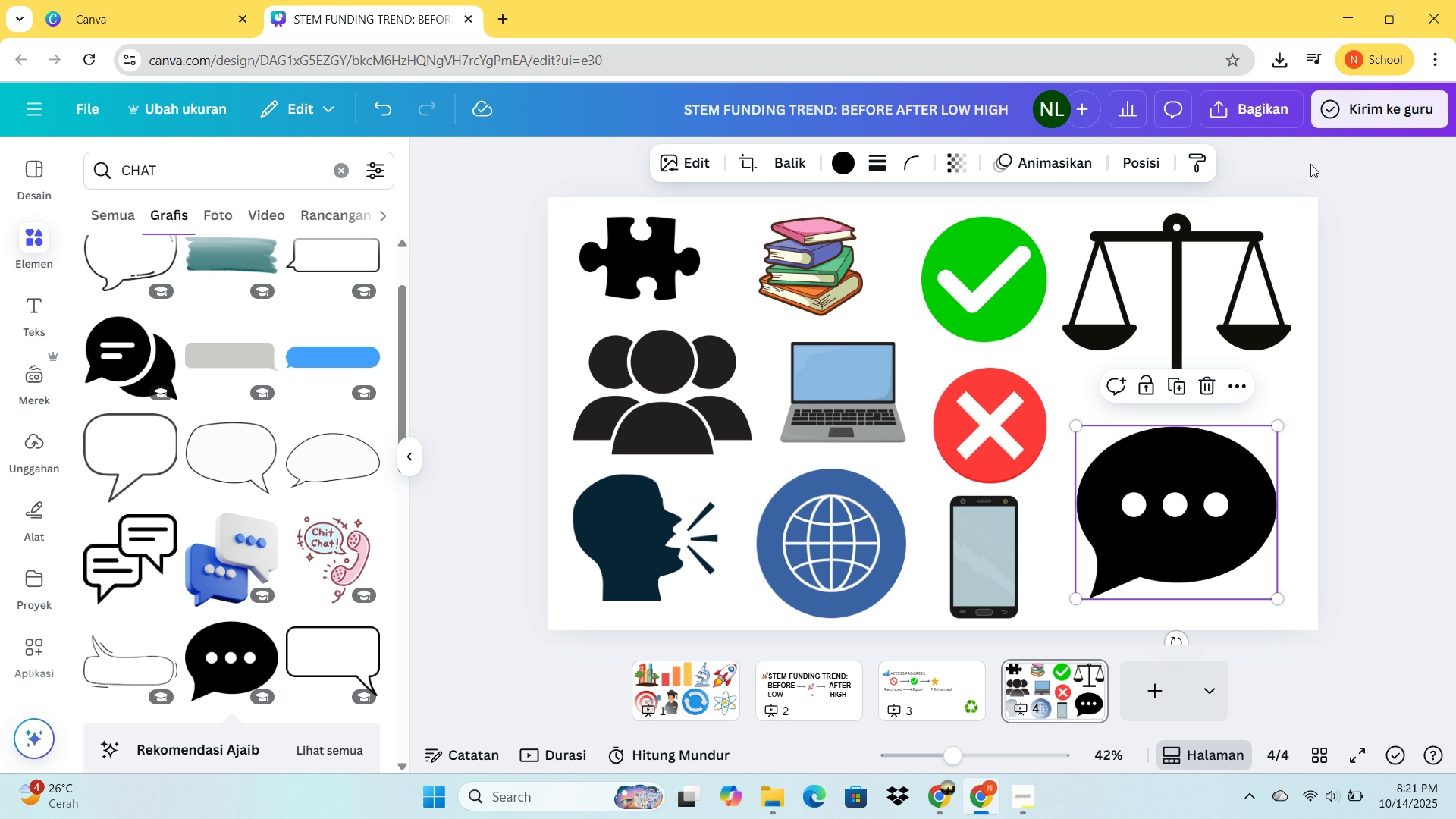 
left_click([1236, 102])
 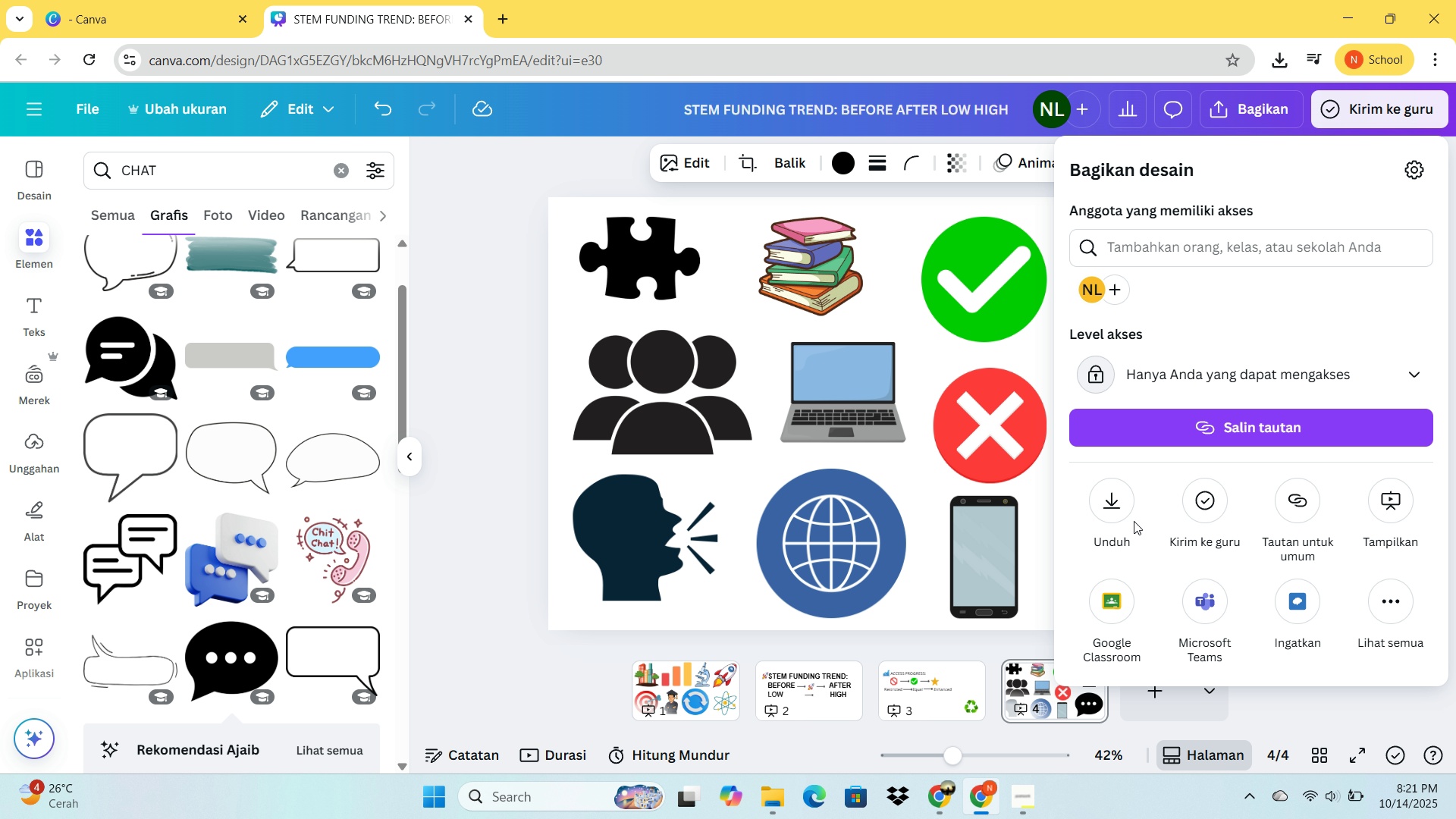 
left_click([1125, 515])
 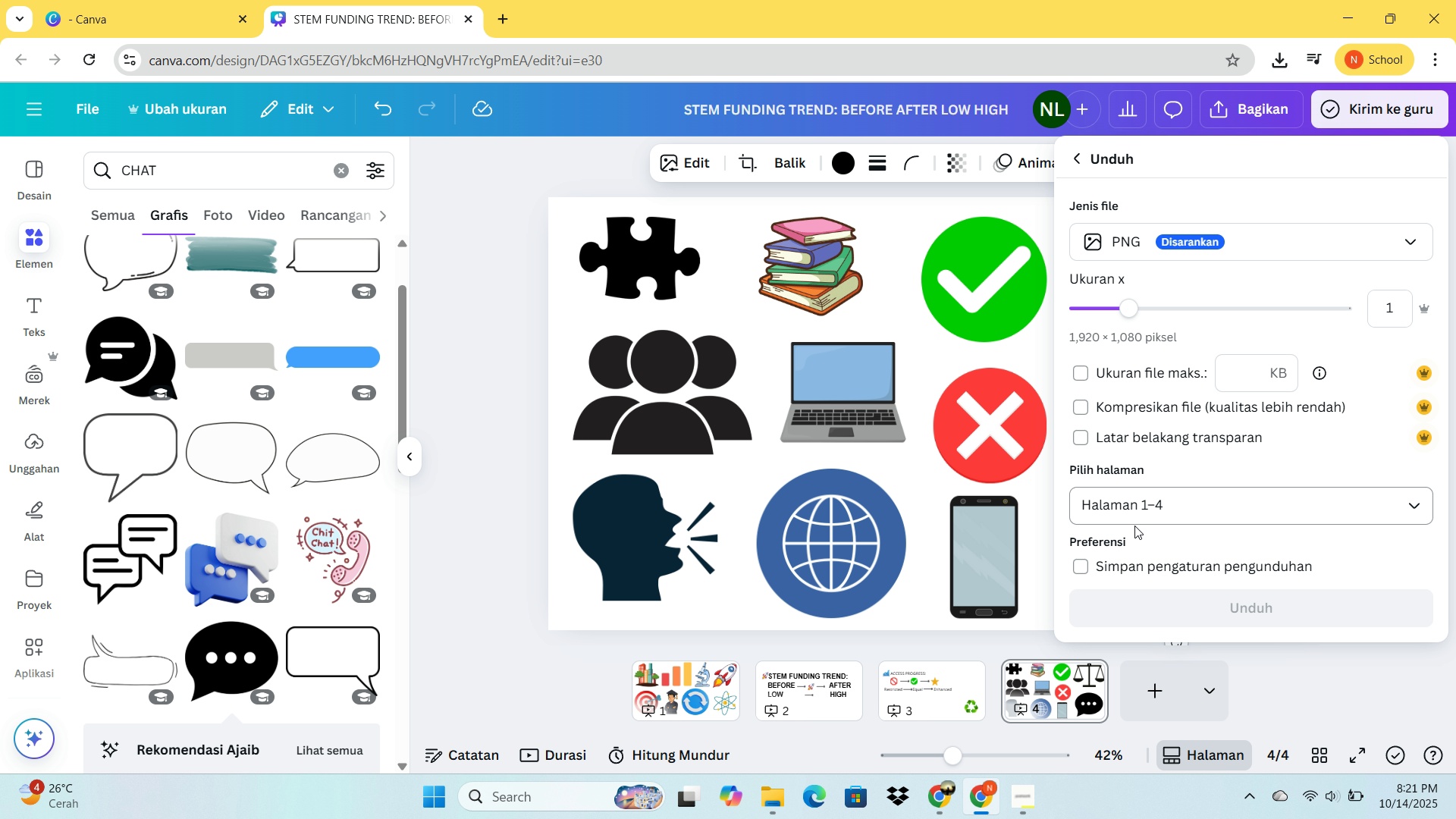 
left_click([1134, 522])
 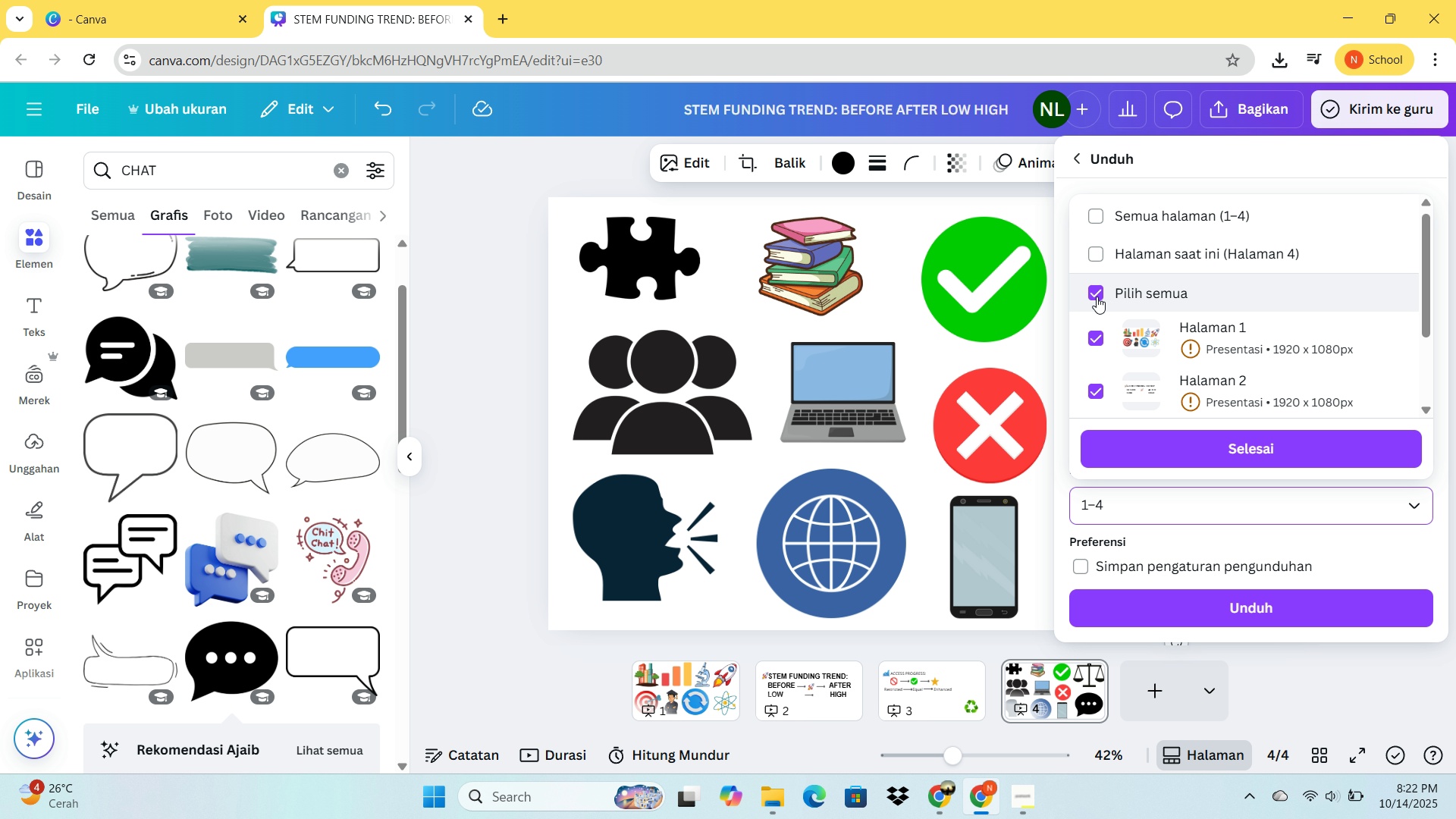 
left_click([1097, 297])
 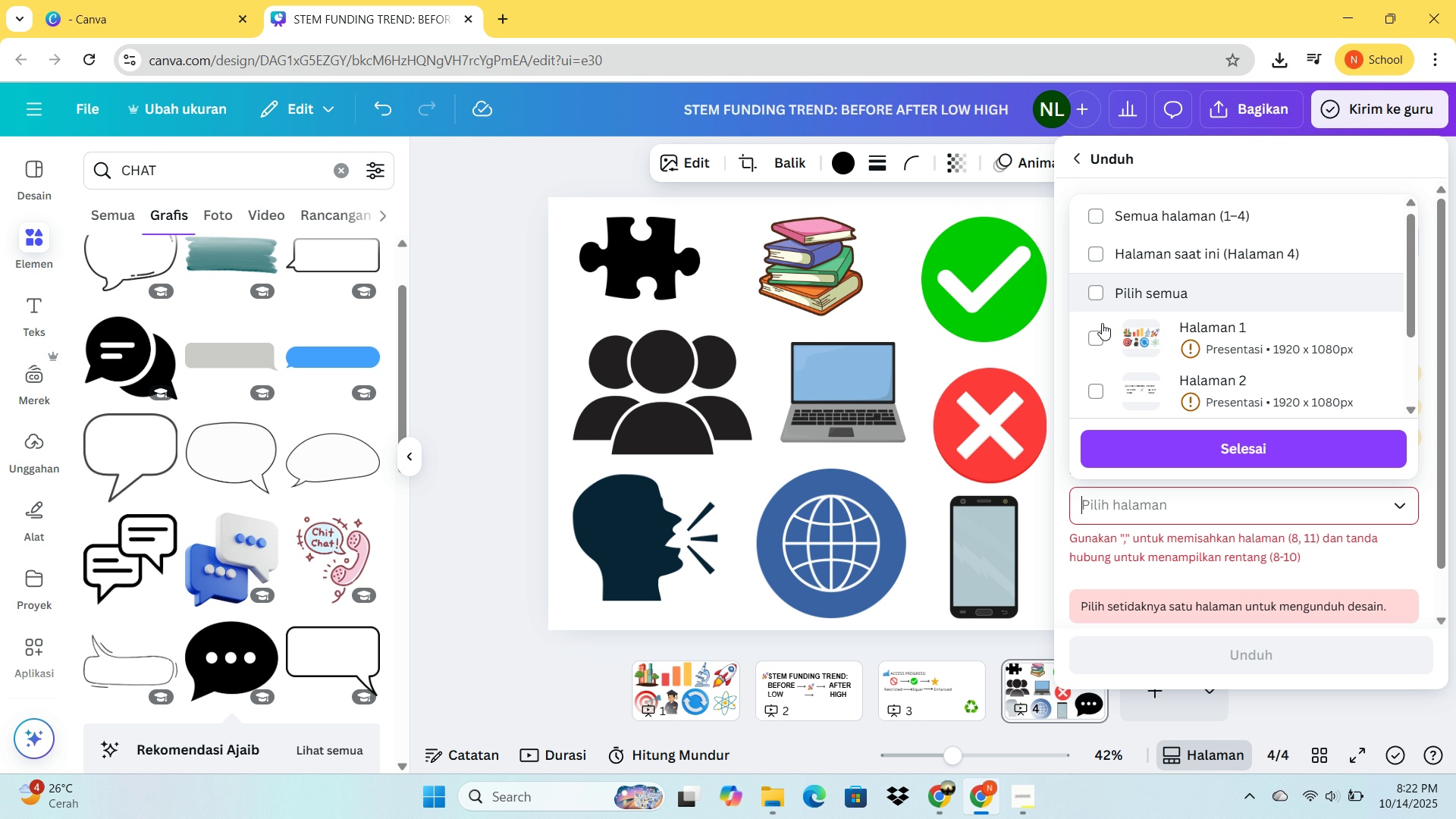 
scroll: coordinate [1102, 330], scroll_direction: down, amount: 4.0
 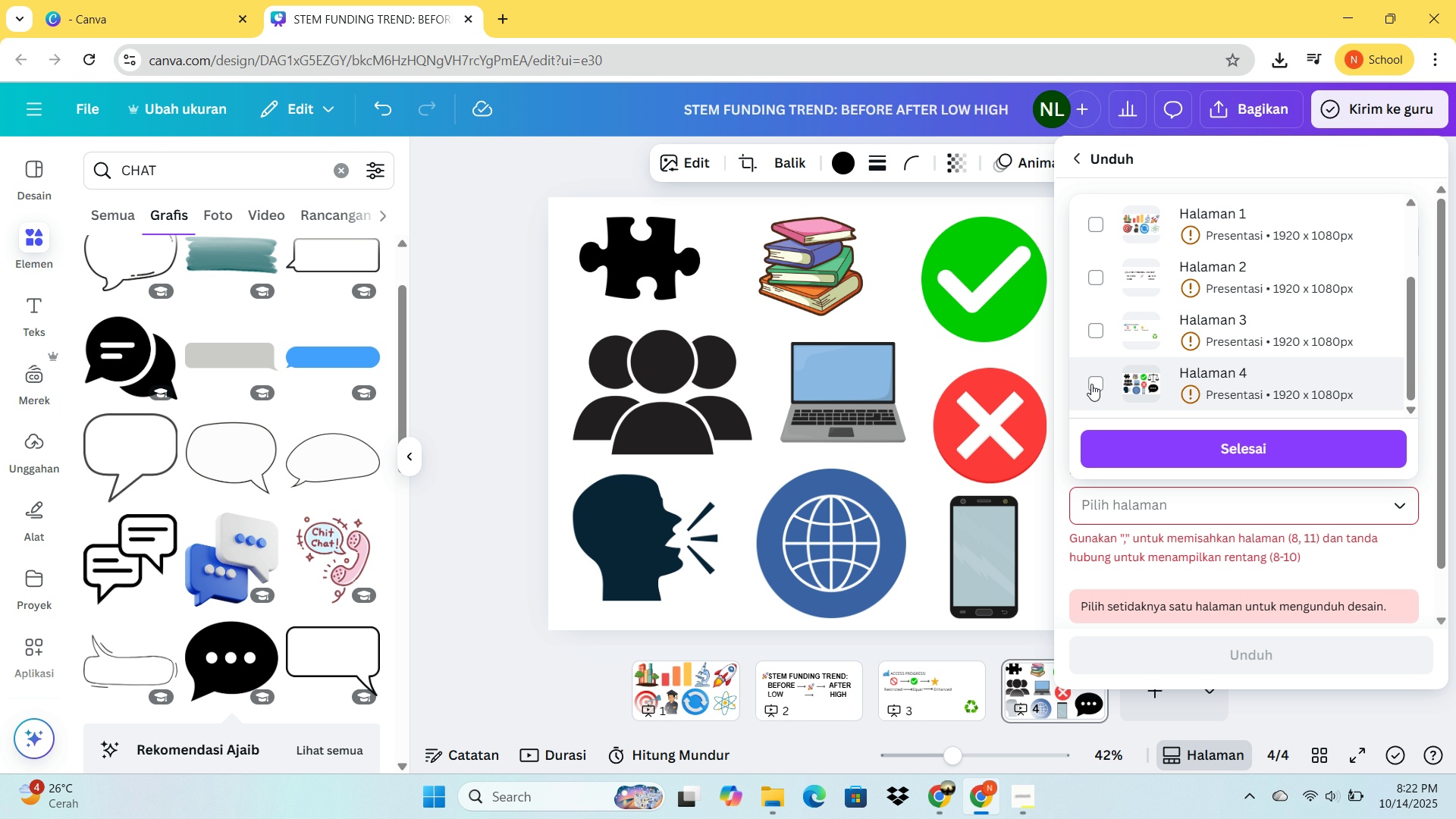 
left_click([1092, 385])
 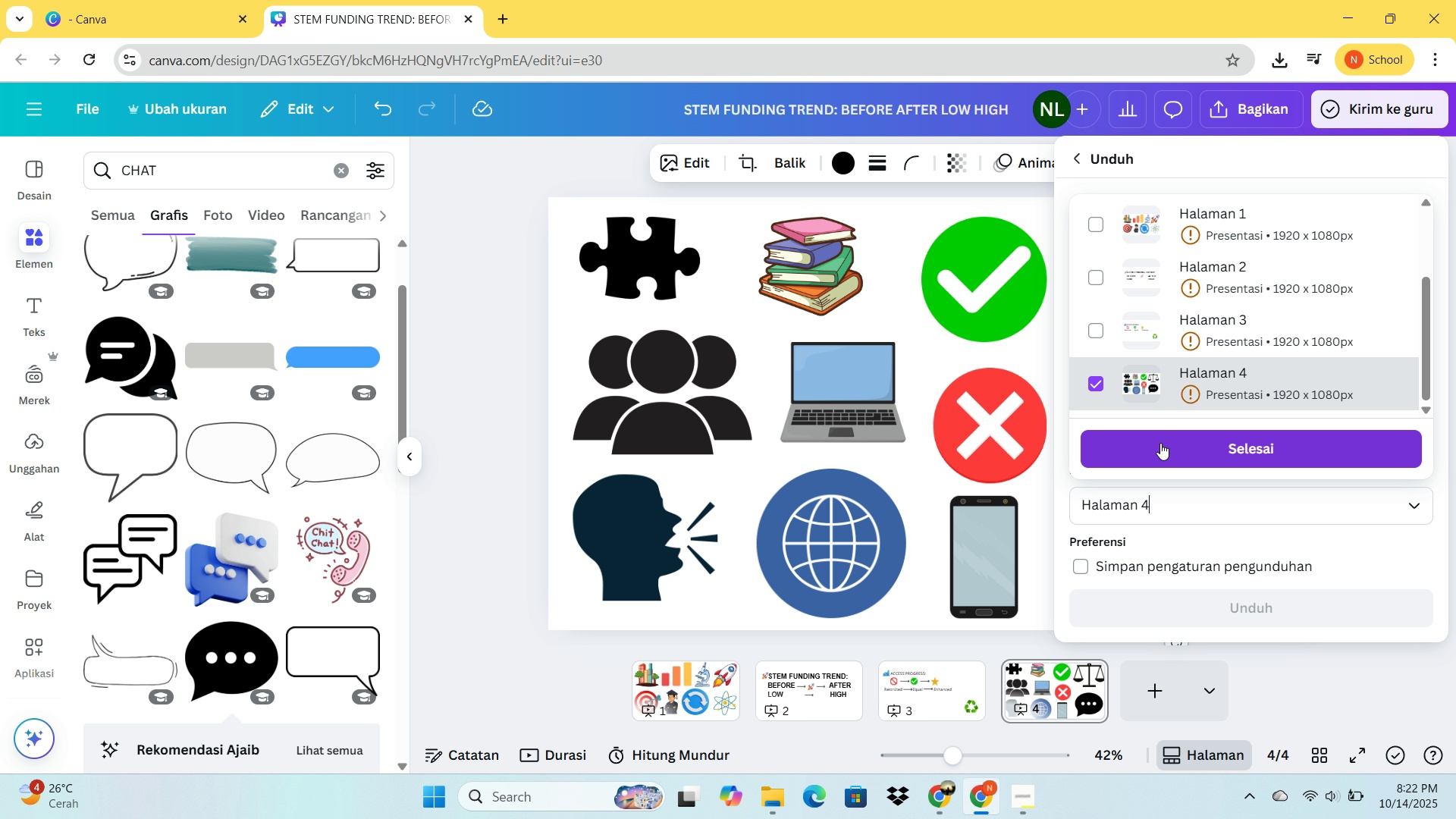 
left_click([1160, 443])
 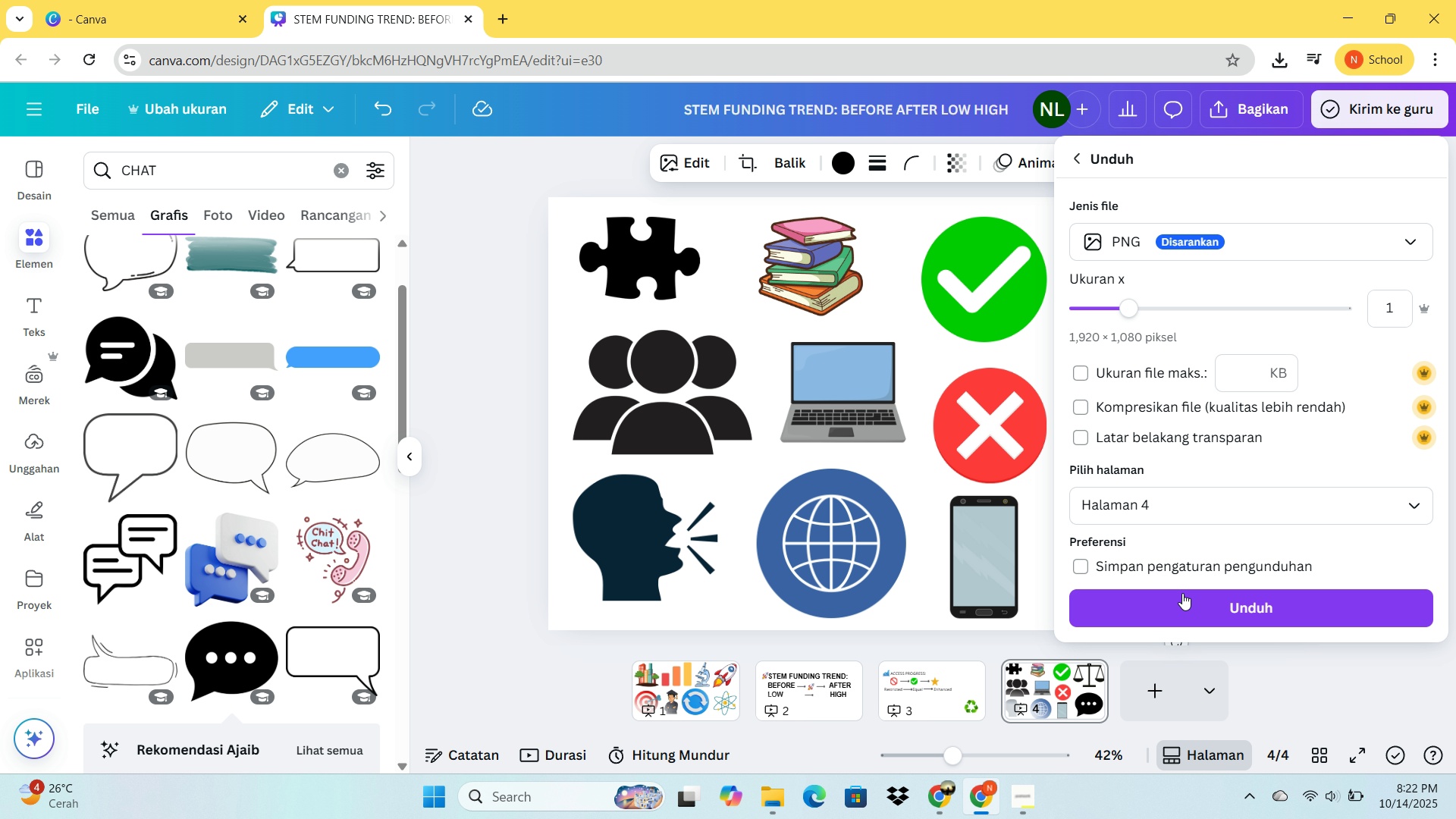 
left_click([1182, 594])
 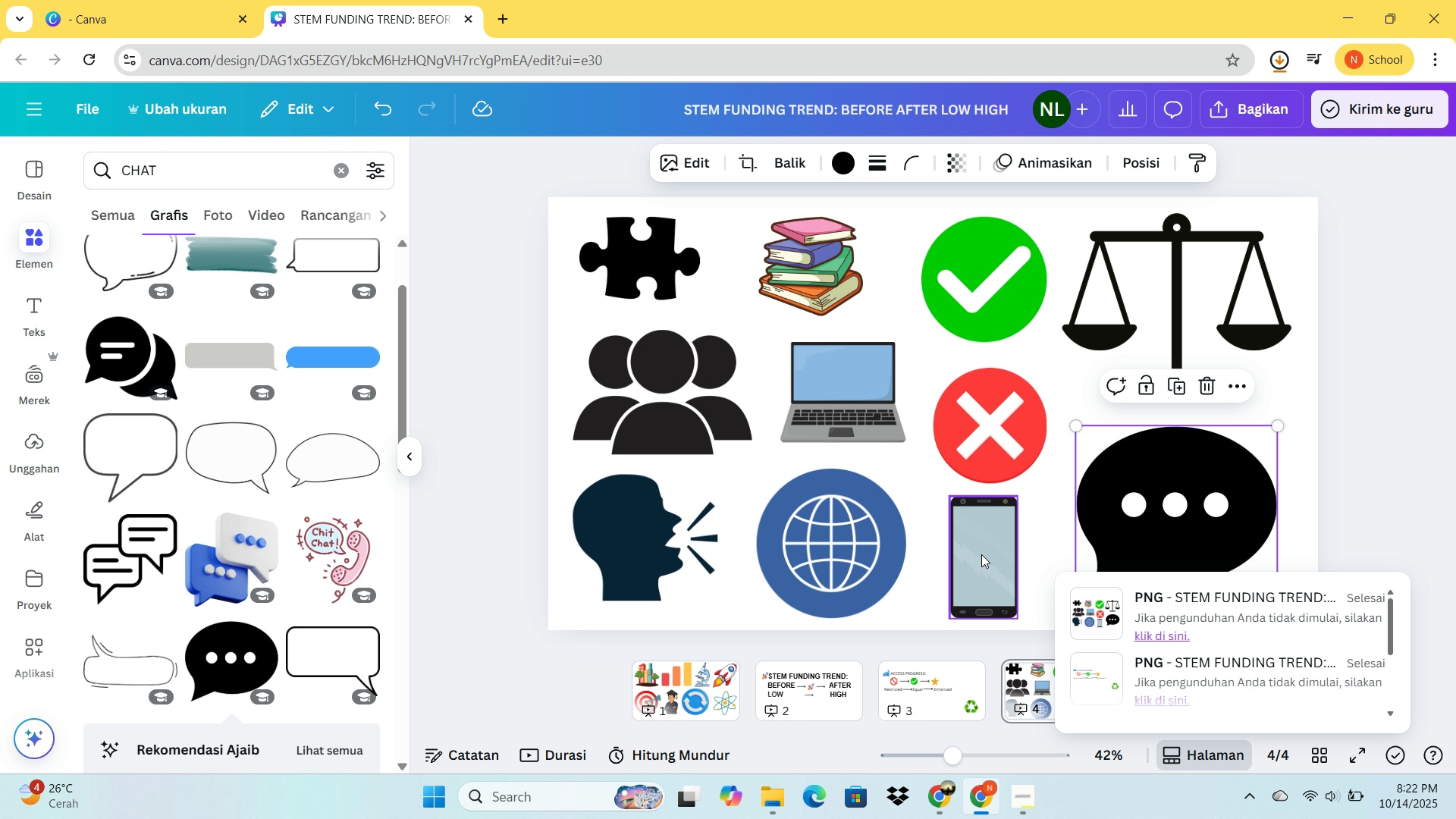 
left_click([1392, 403])
 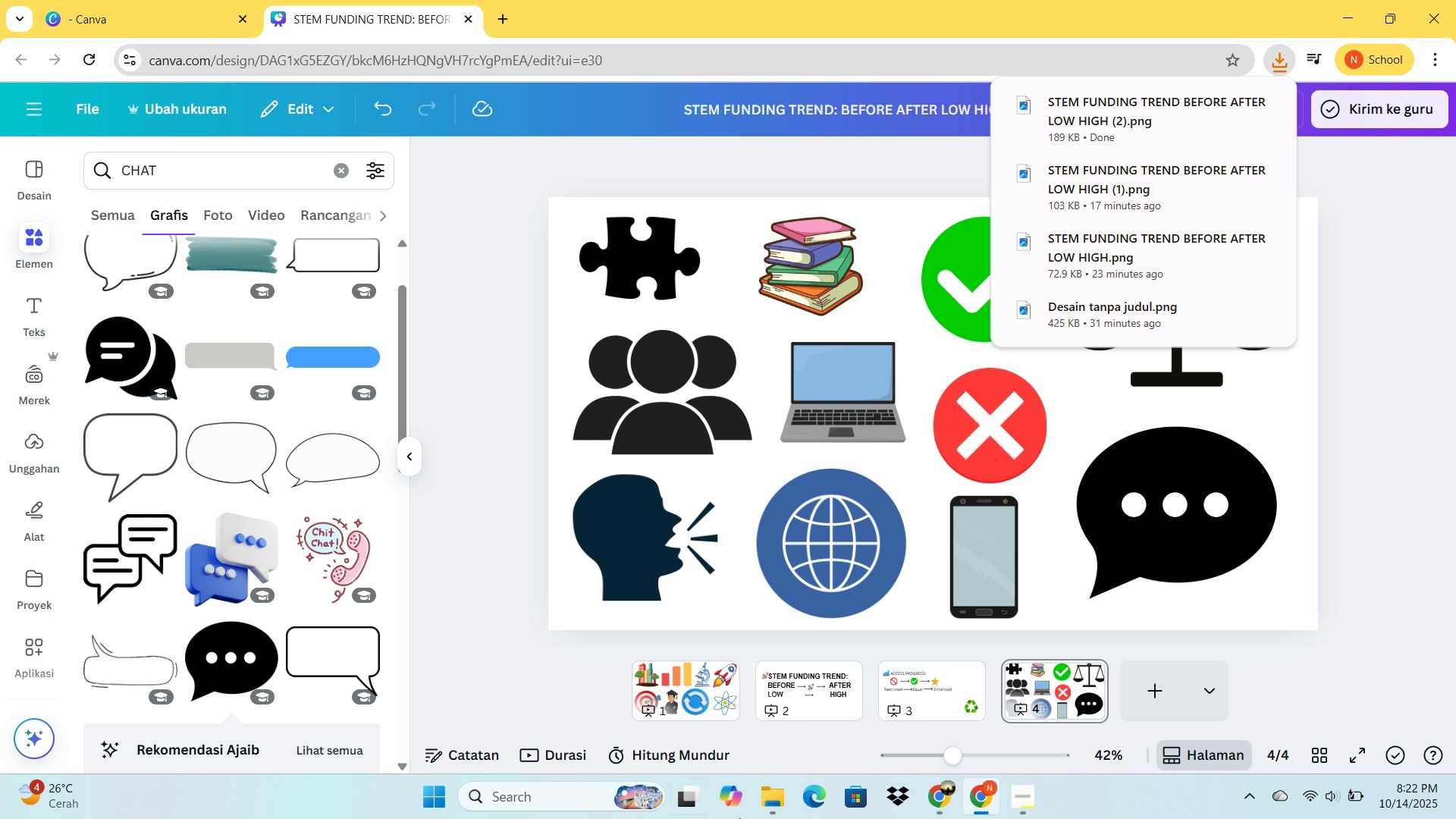 
left_click([931, 799])
 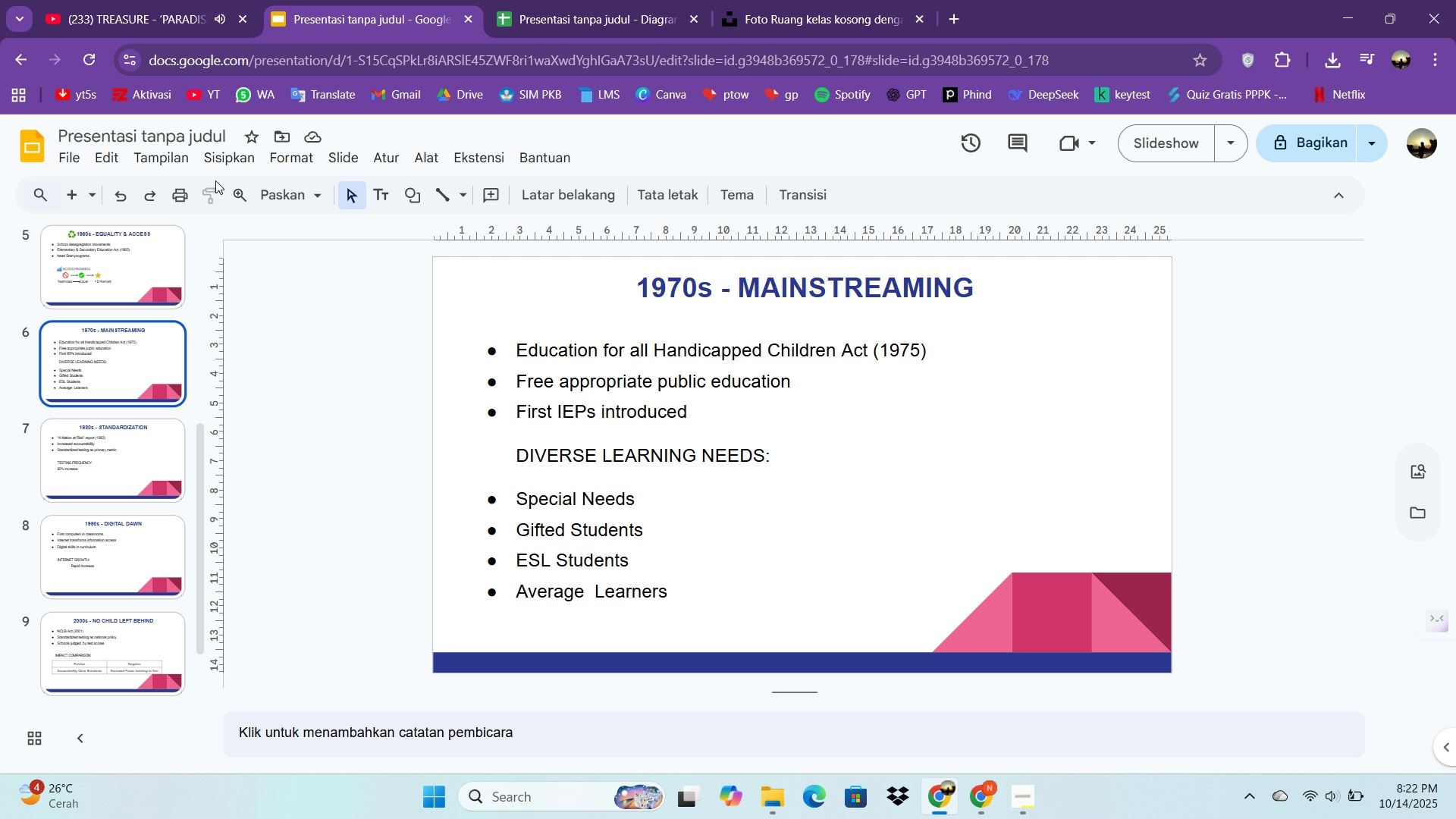 
double_click([243, 189])
 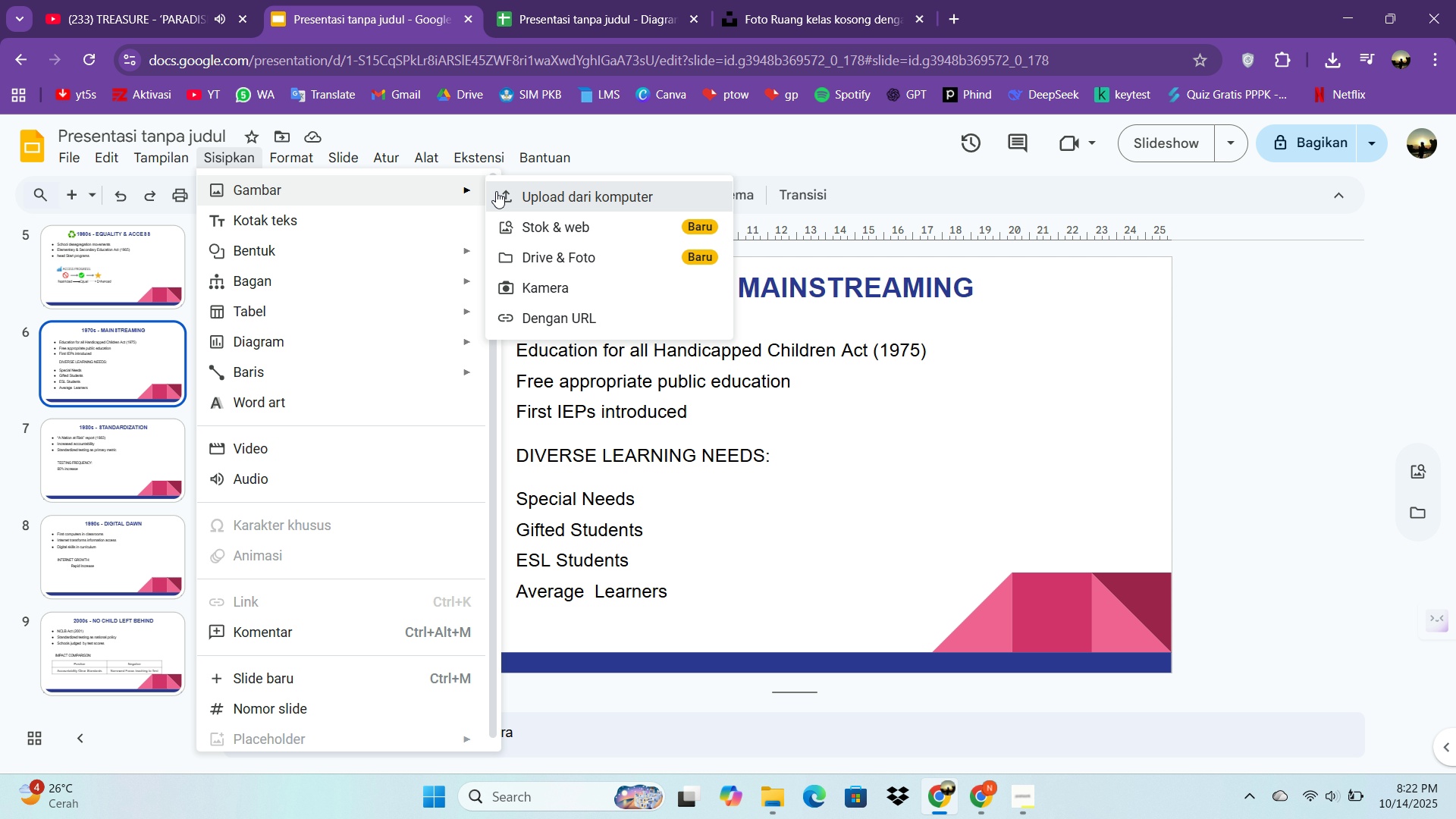 
left_click([496, 191])
 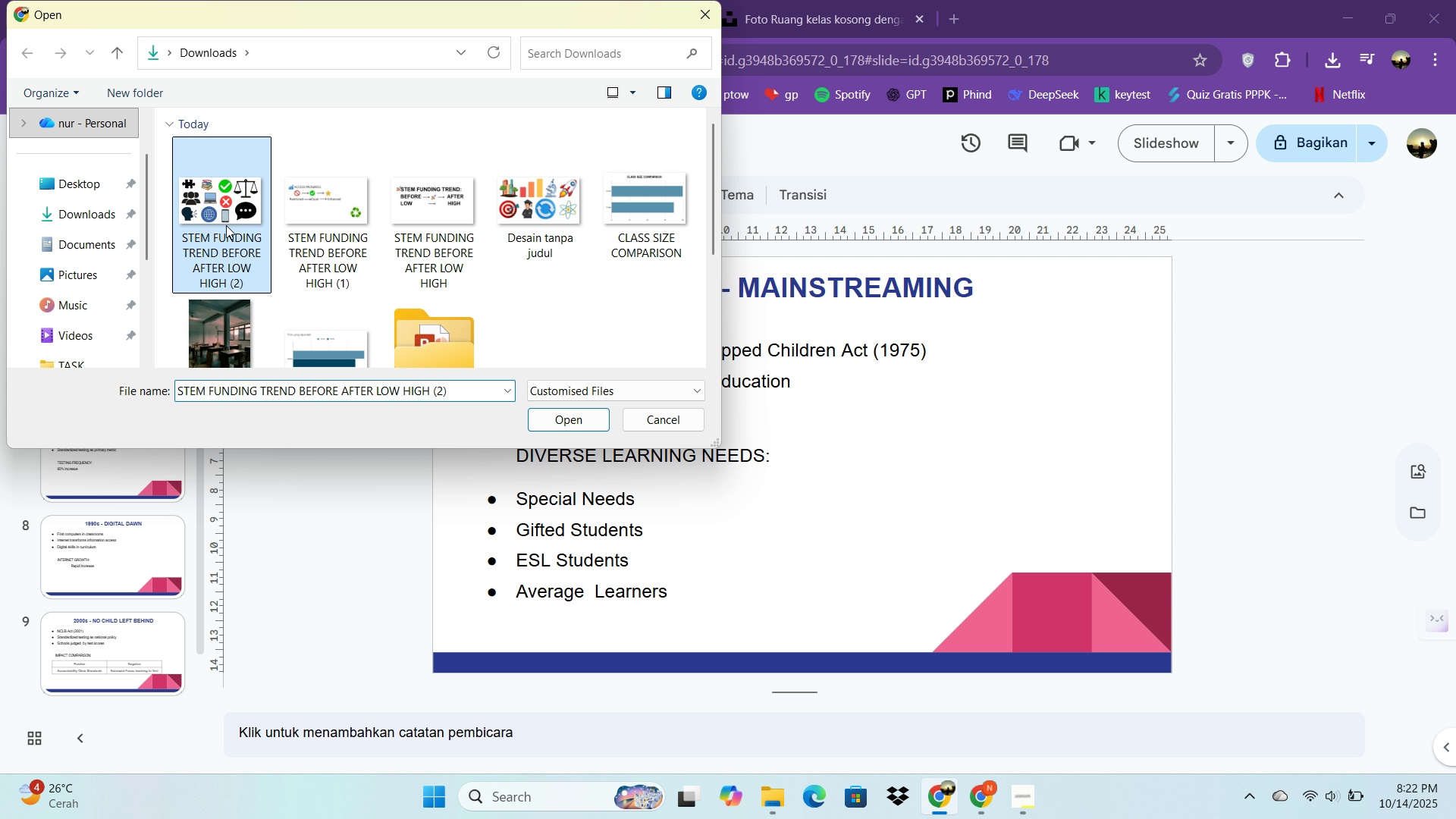 
double_click([226, 225])
 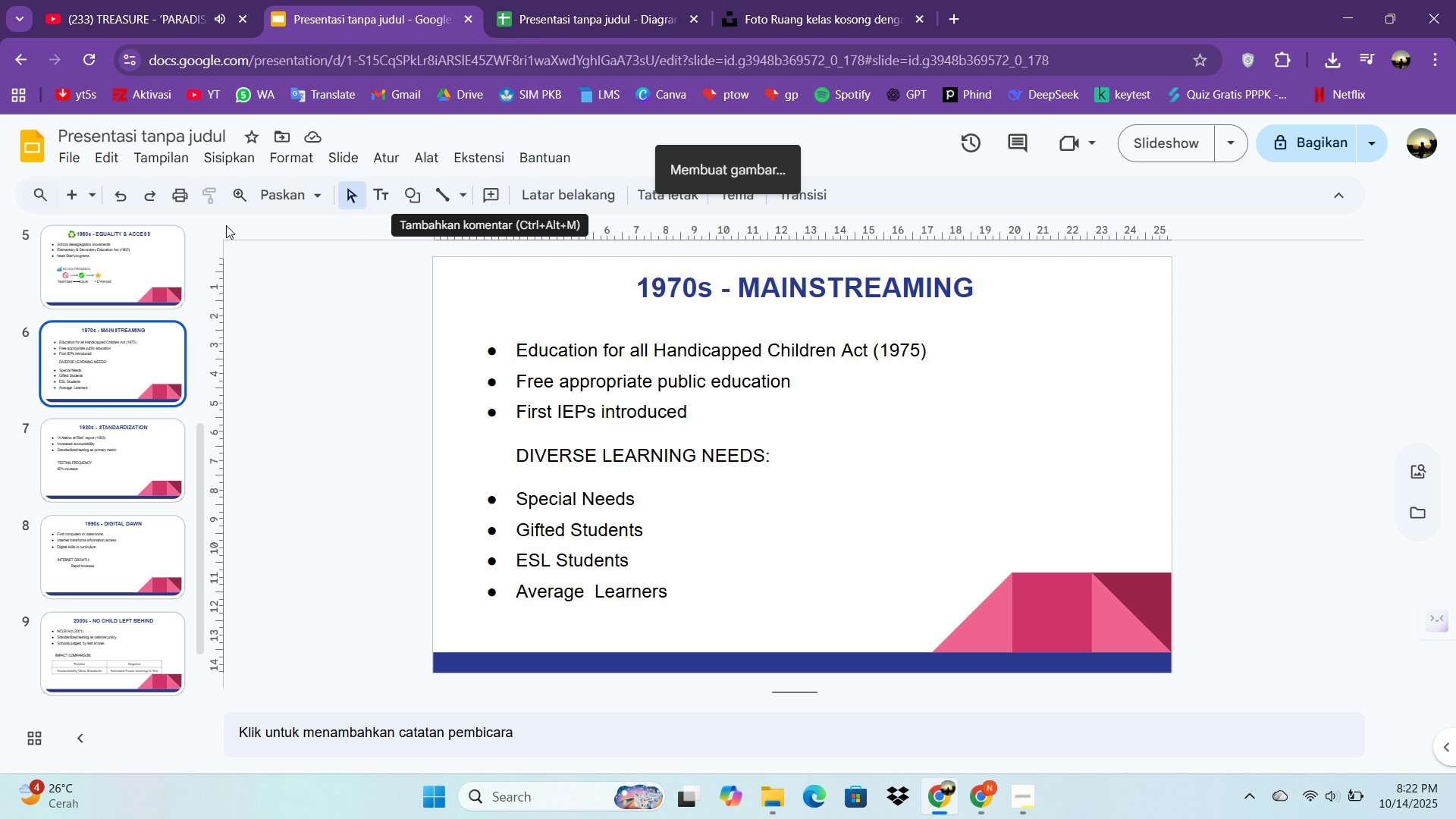 
triple_click([226, 225])
 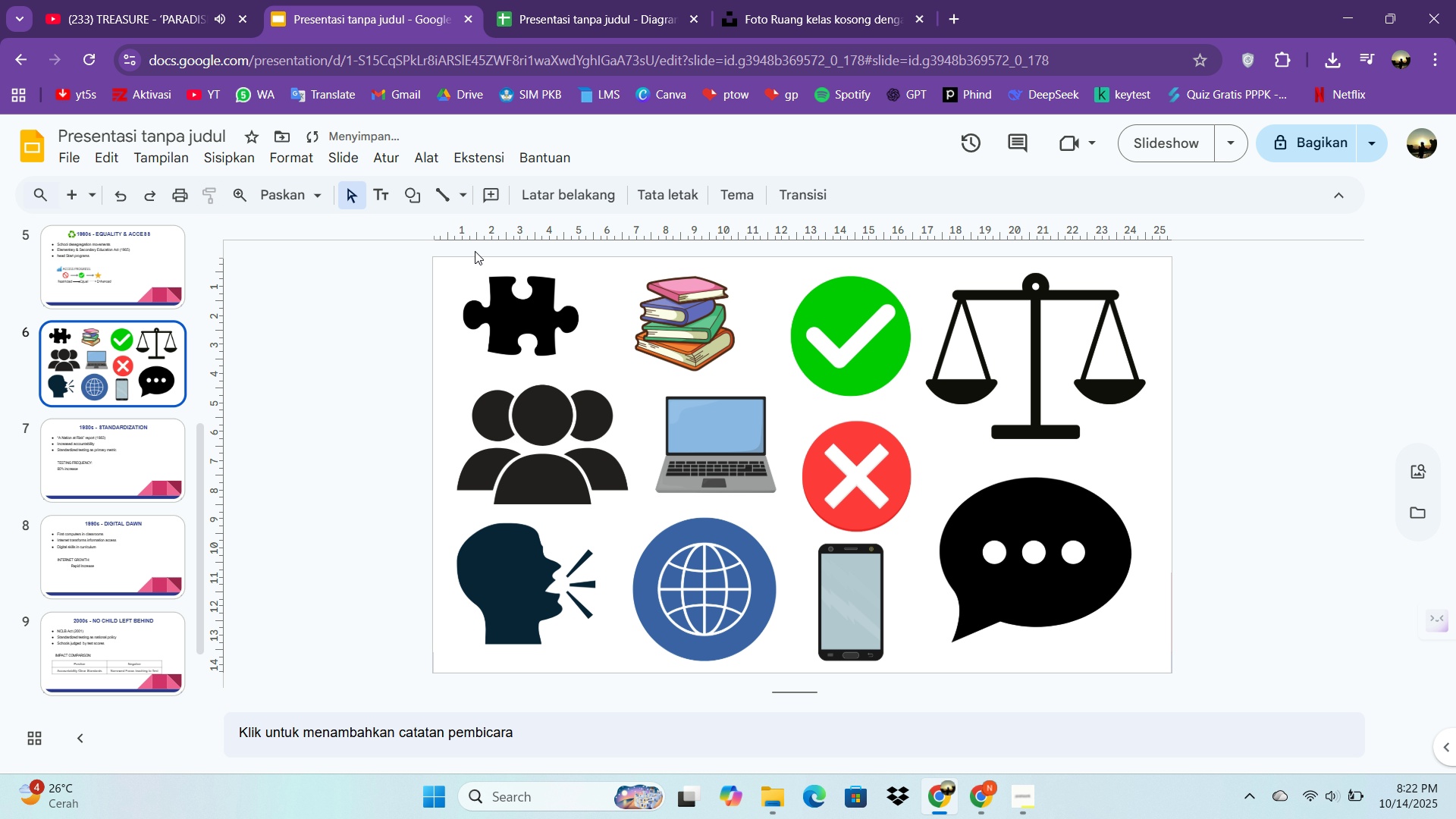 
left_click([473, 275])
 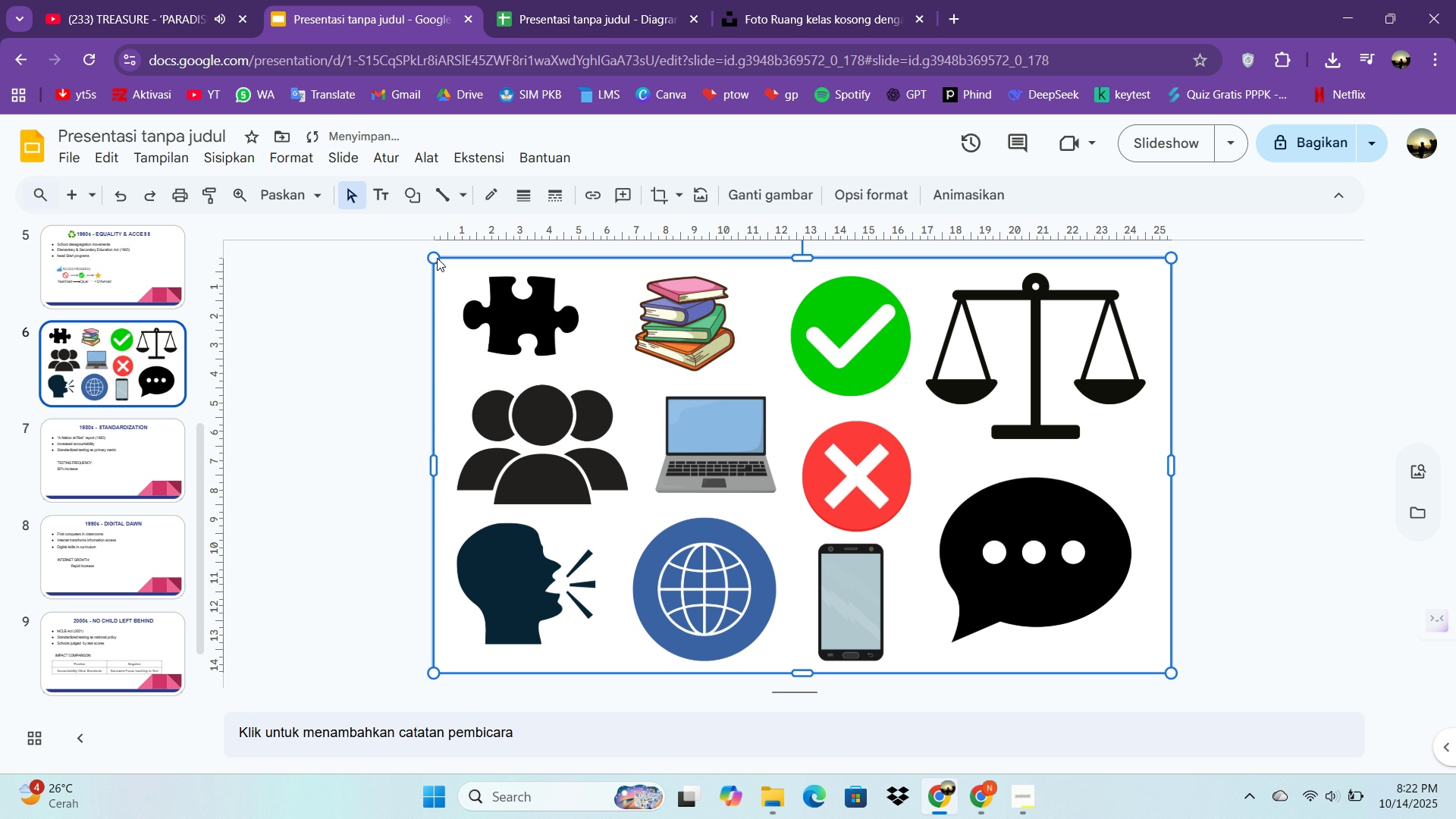 
left_click_drag(start_coordinate=[437, 258], to_coordinate=[452, 265])
 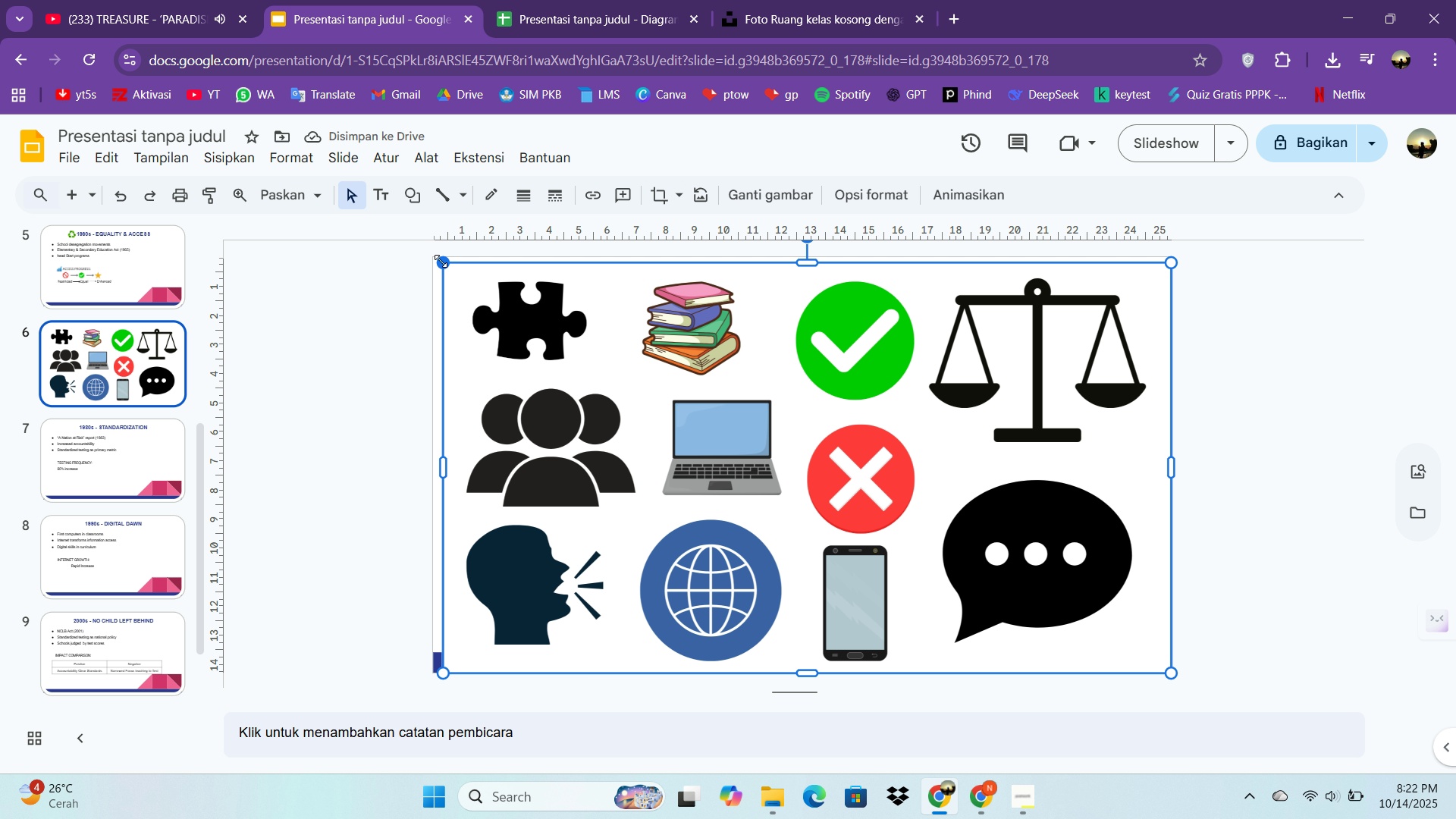 
left_click_drag(start_coordinate=[441, 261], to_coordinate=[621, 363])
 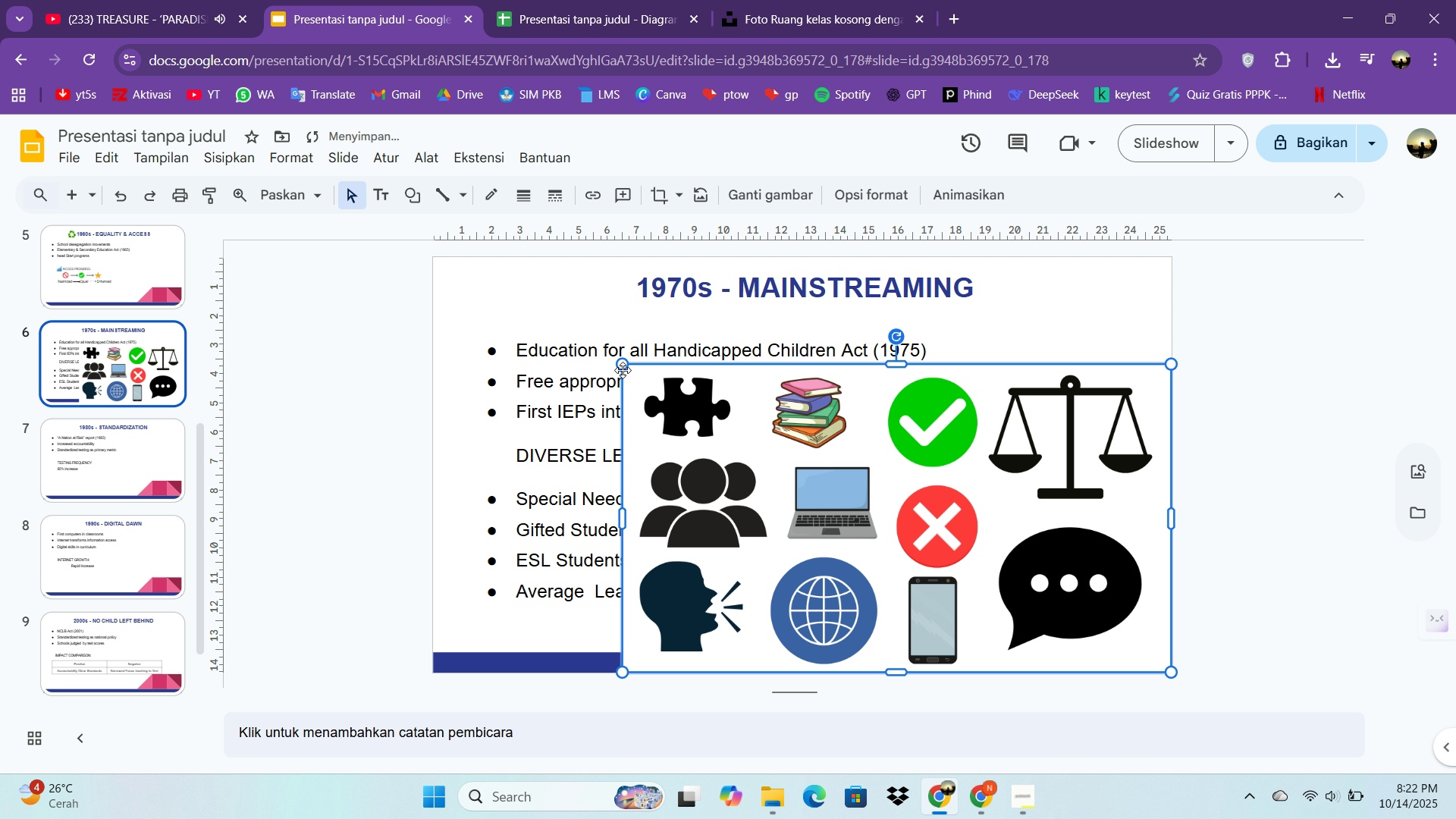 
left_click_drag(start_coordinate=[626, 364], to_coordinate=[745, 482])
 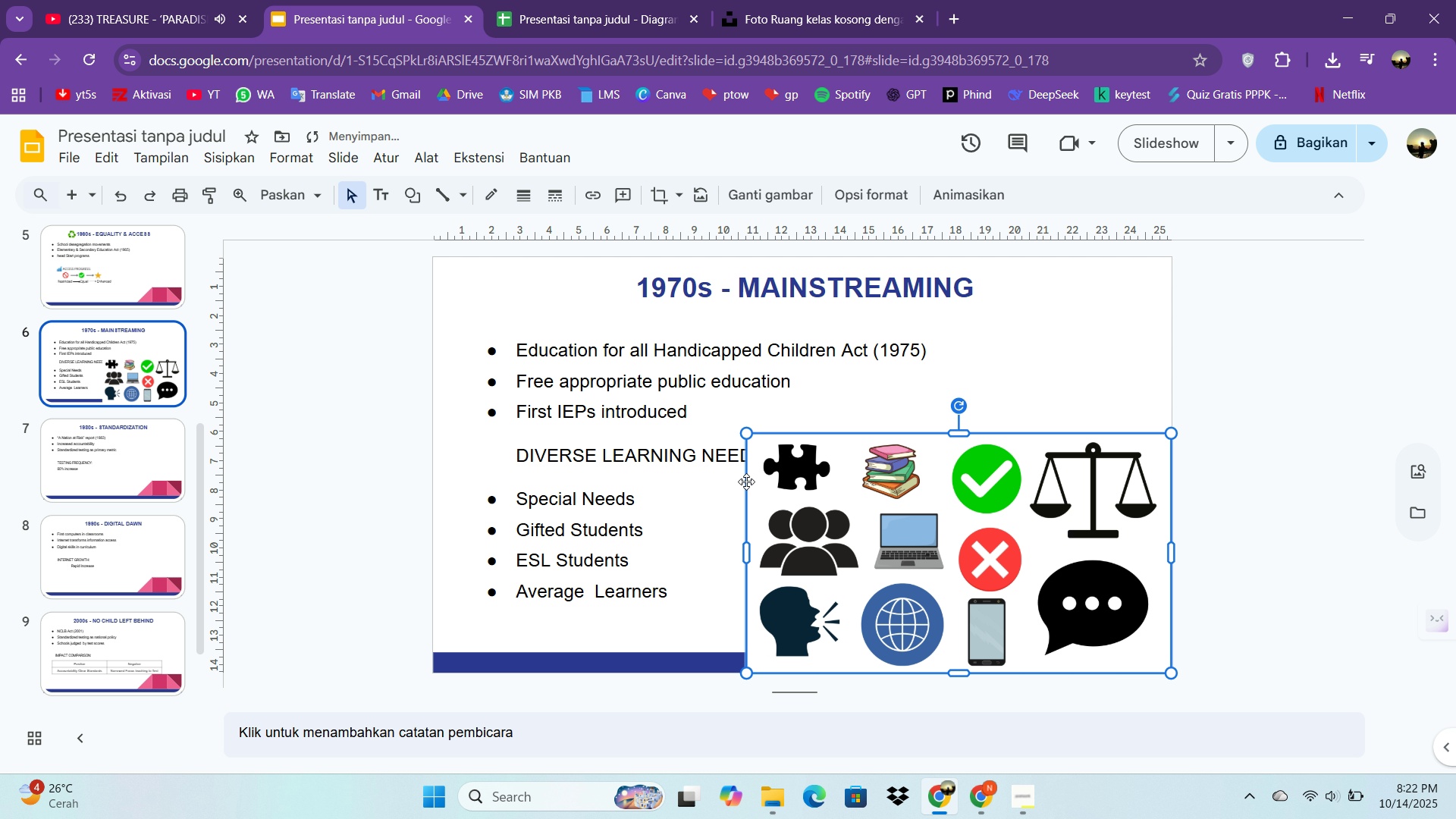 
double_click([745, 482])
 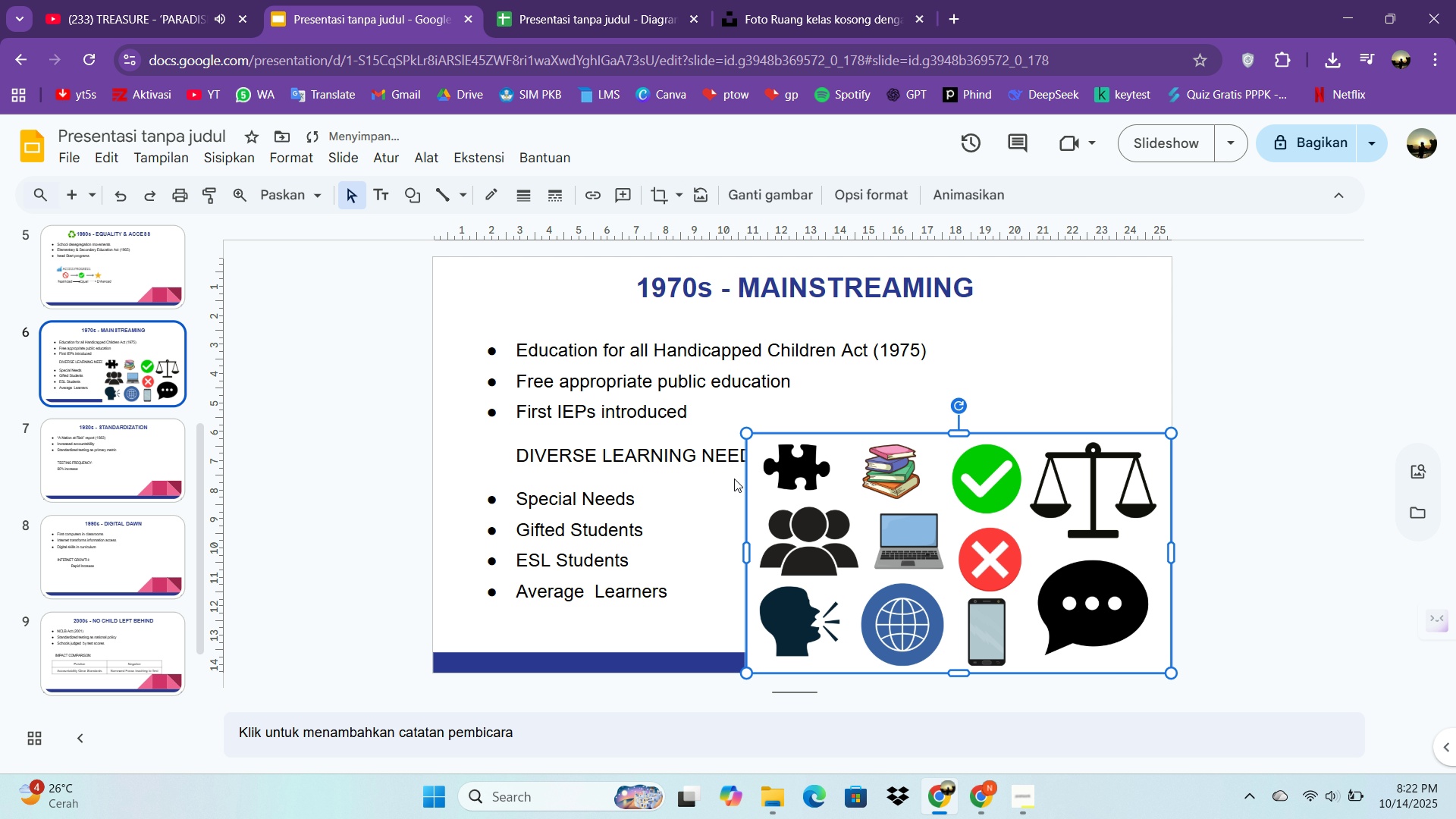 
key(Control+C)
 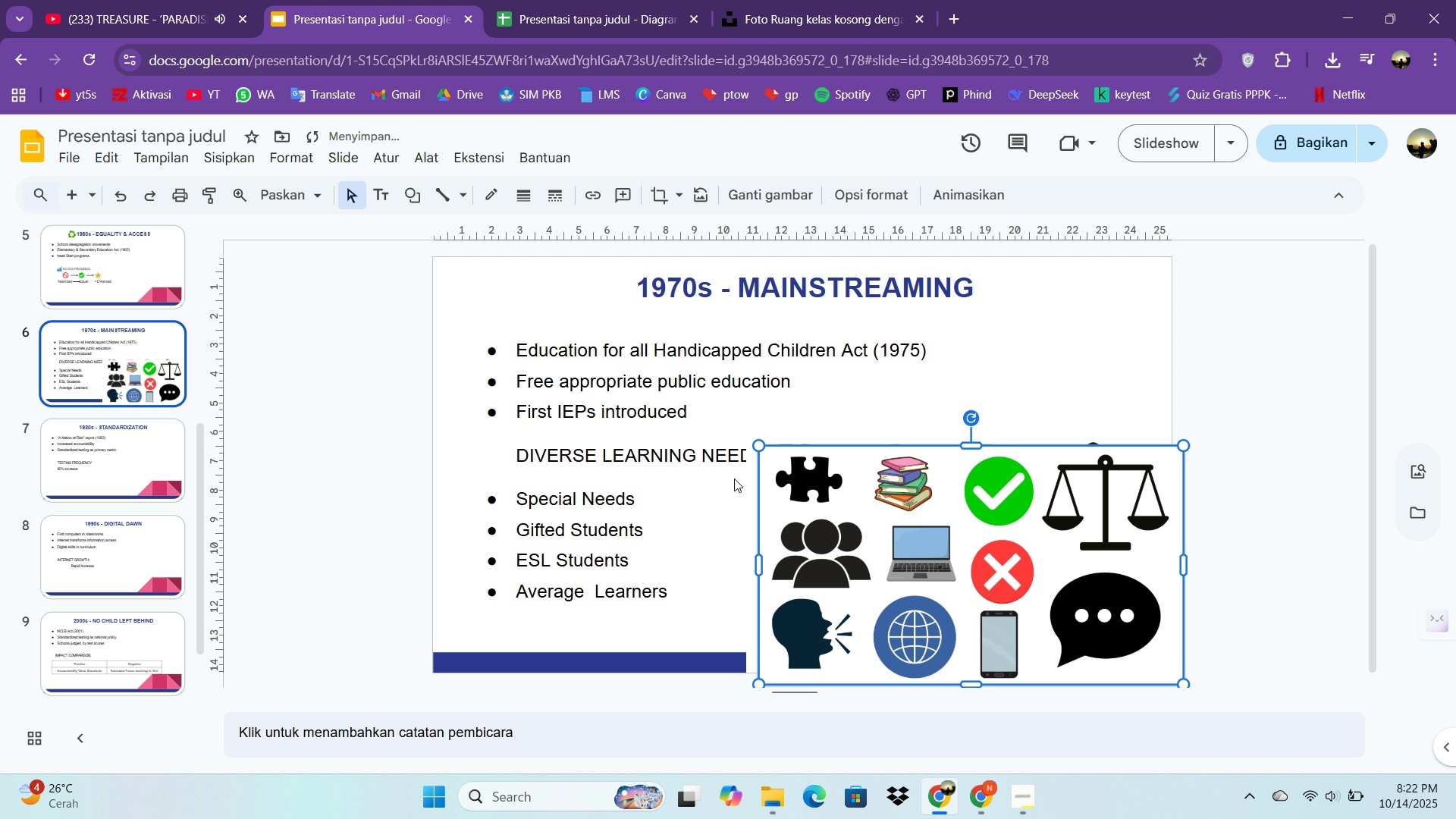 
key(Control+V)
 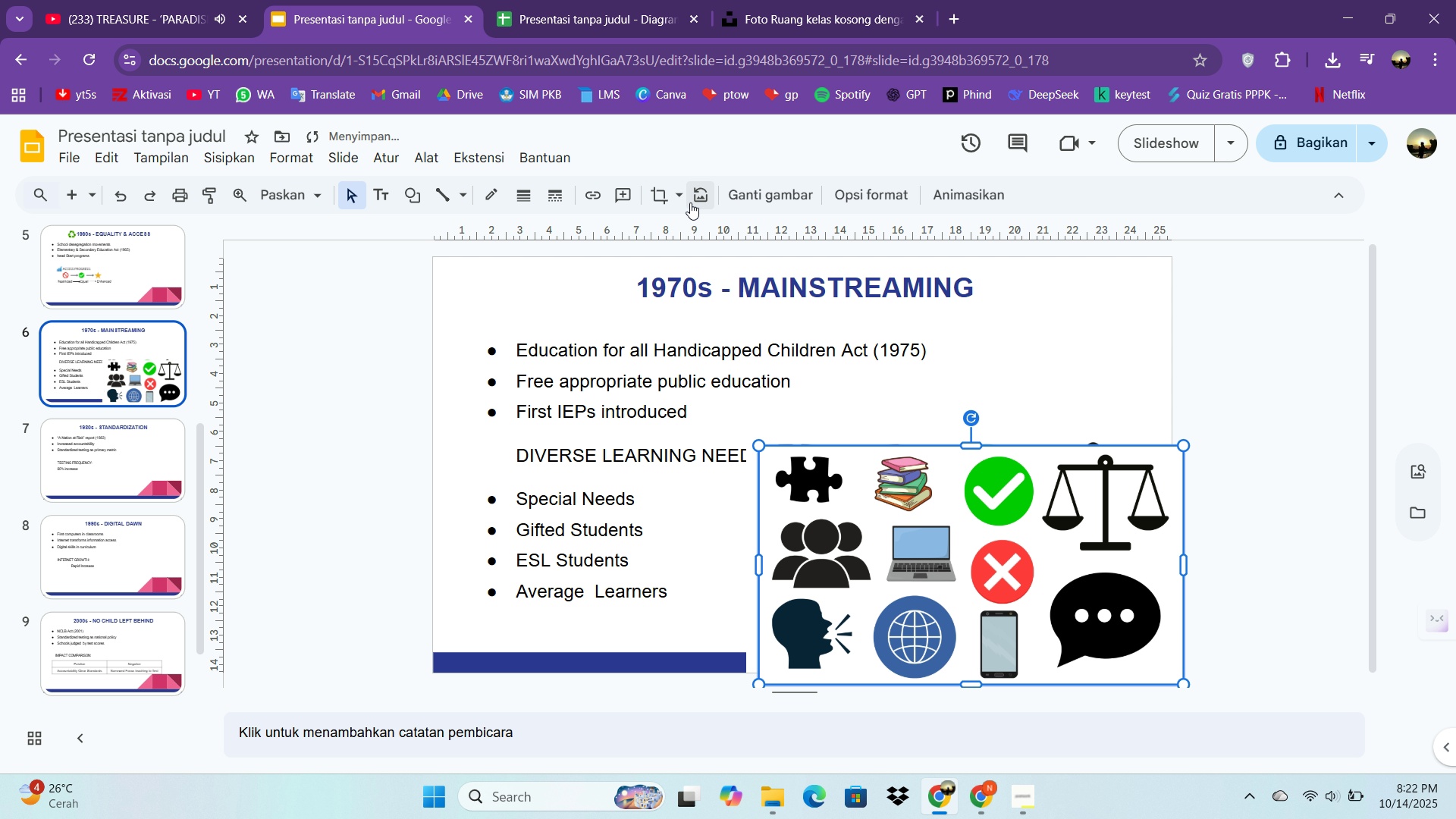 
left_click([664, 193])
 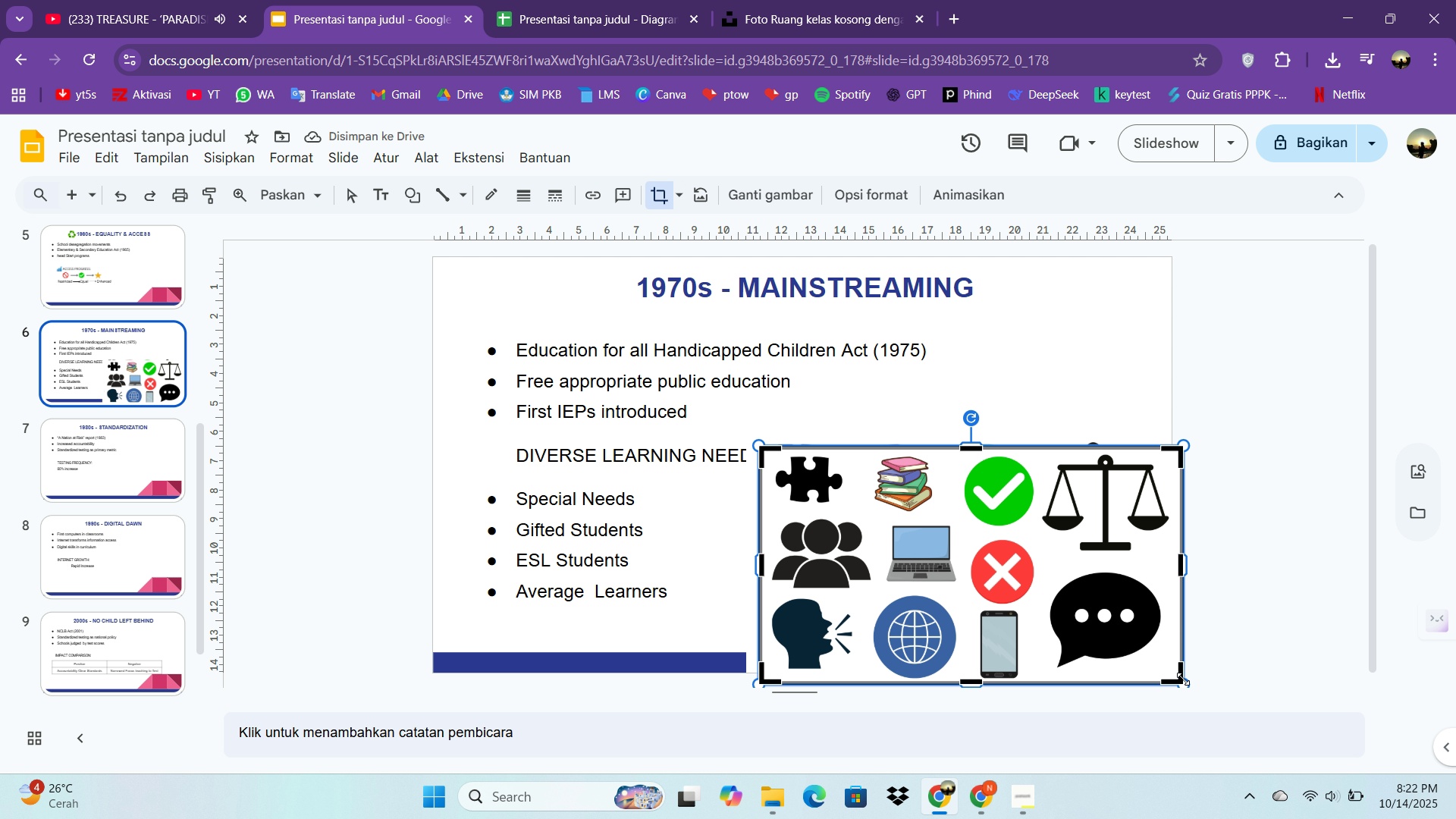 
left_click_drag(start_coordinate=[1183, 679], to_coordinate=[847, 508])
 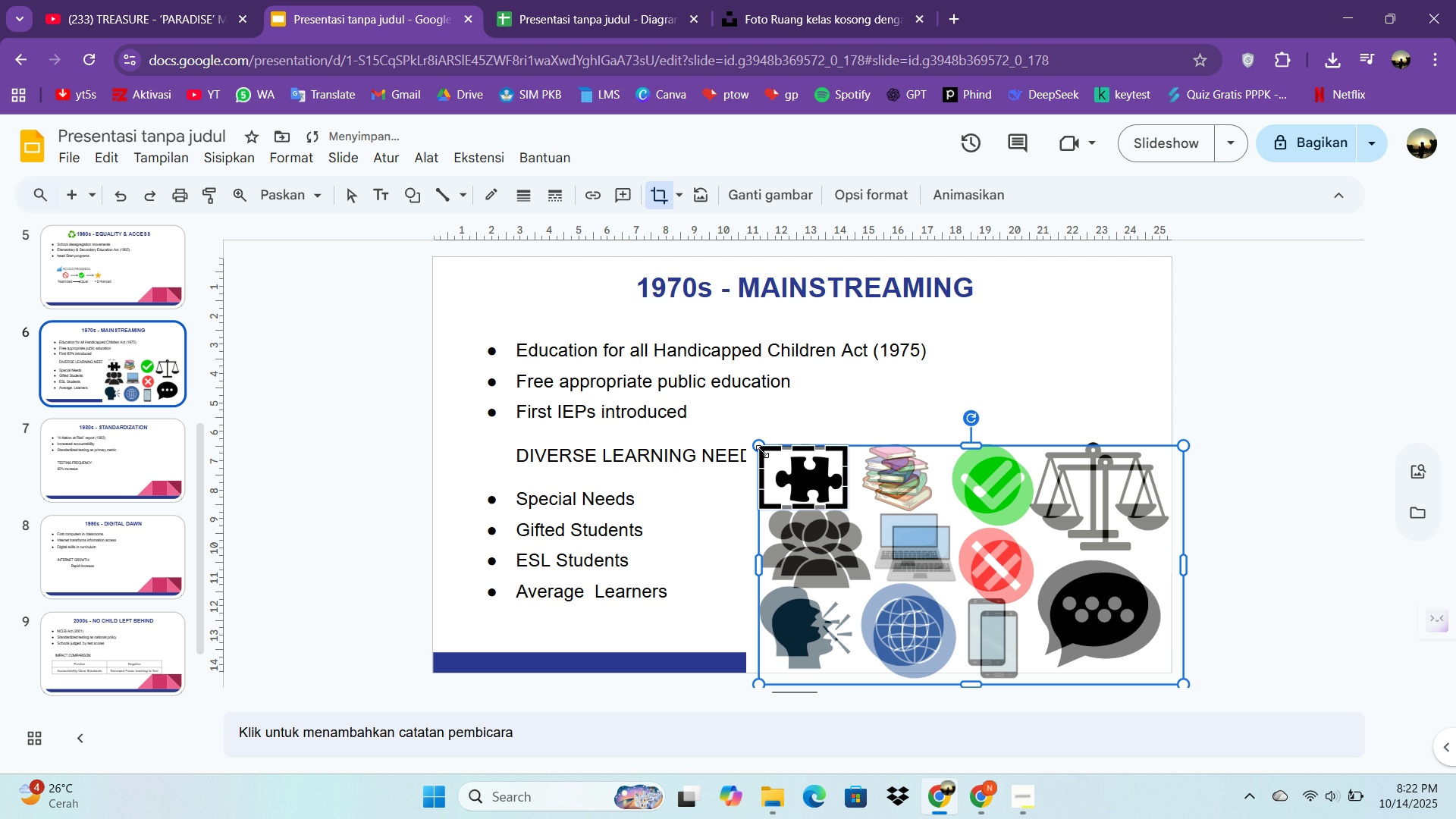 
left_click_drag(start_coordinate=[762, 451], to_coordinate=[770, 452])
 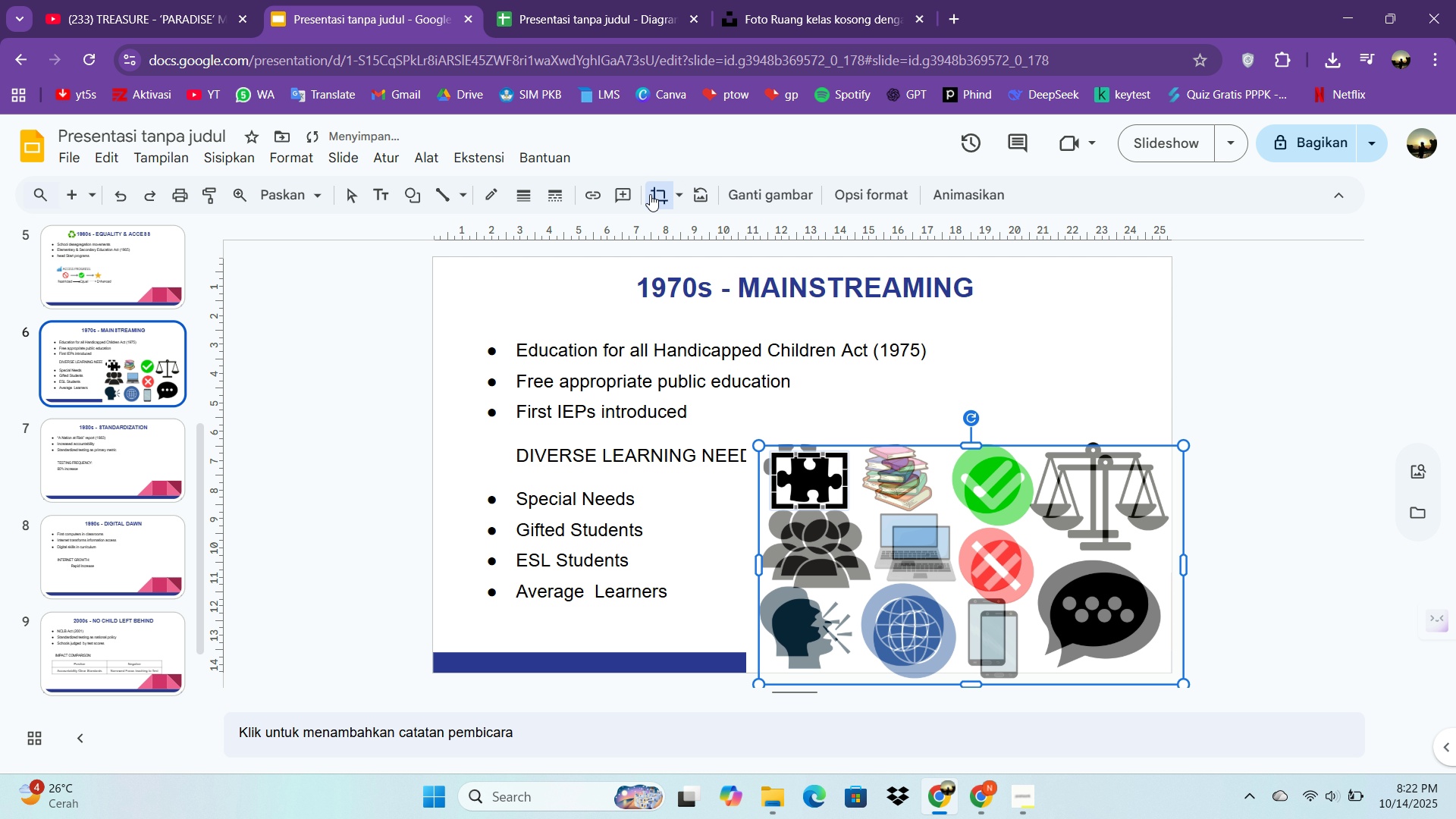 
left_click([651, 193])
 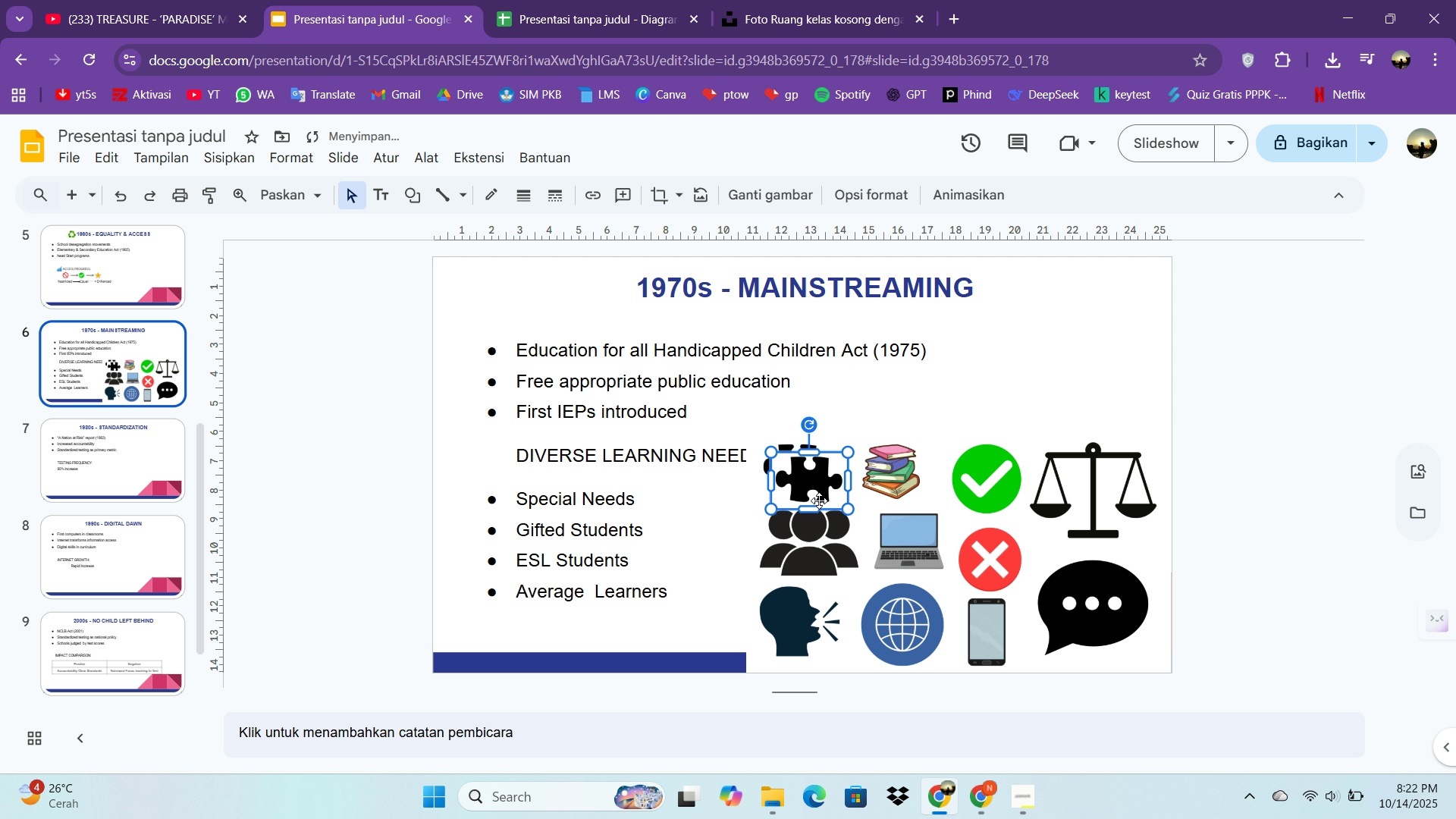 
left_click_drag(start_coordinate=[817, 497], to_coordinate=[602, 309])
 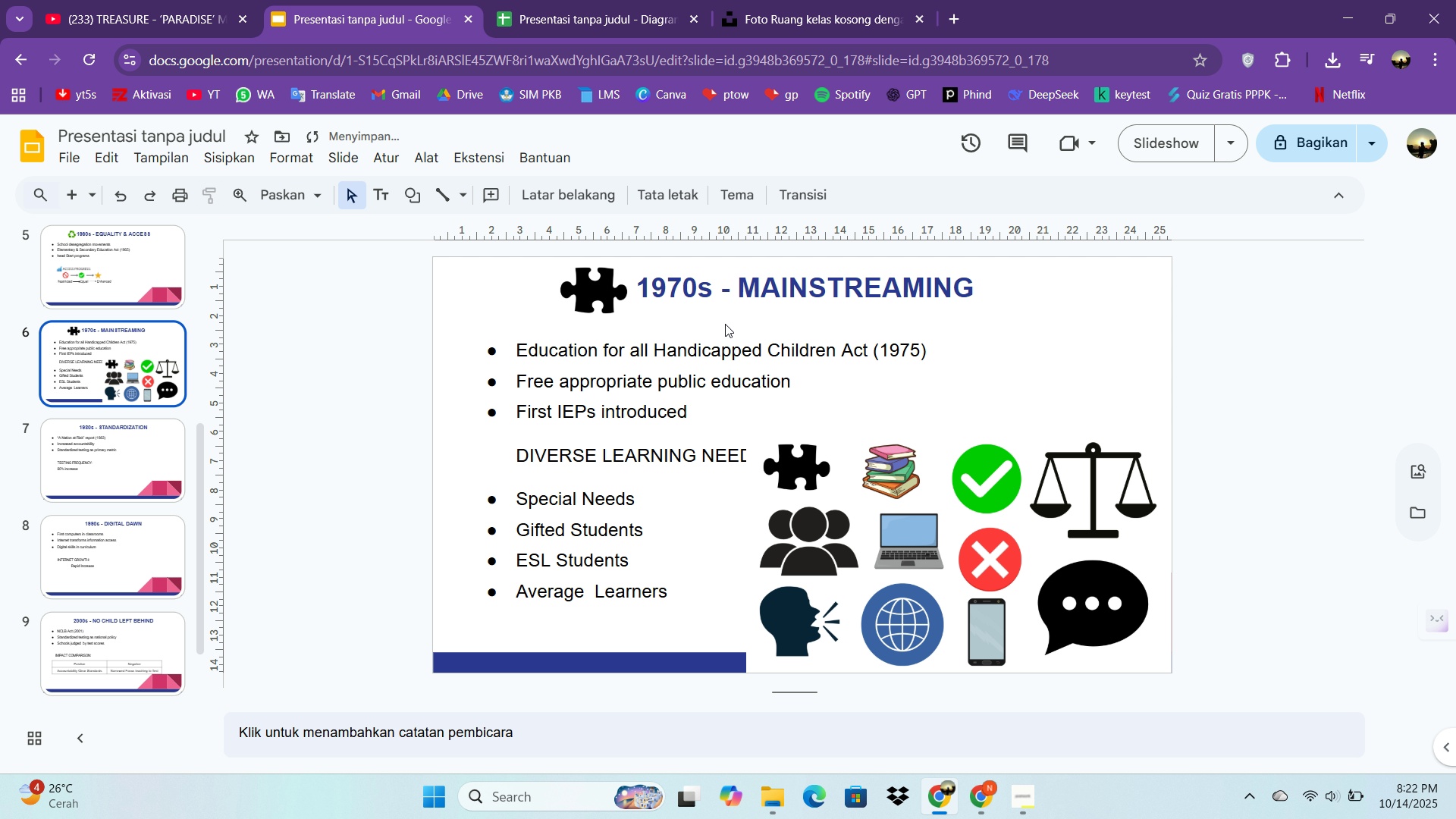 
left_click([725, 324])
 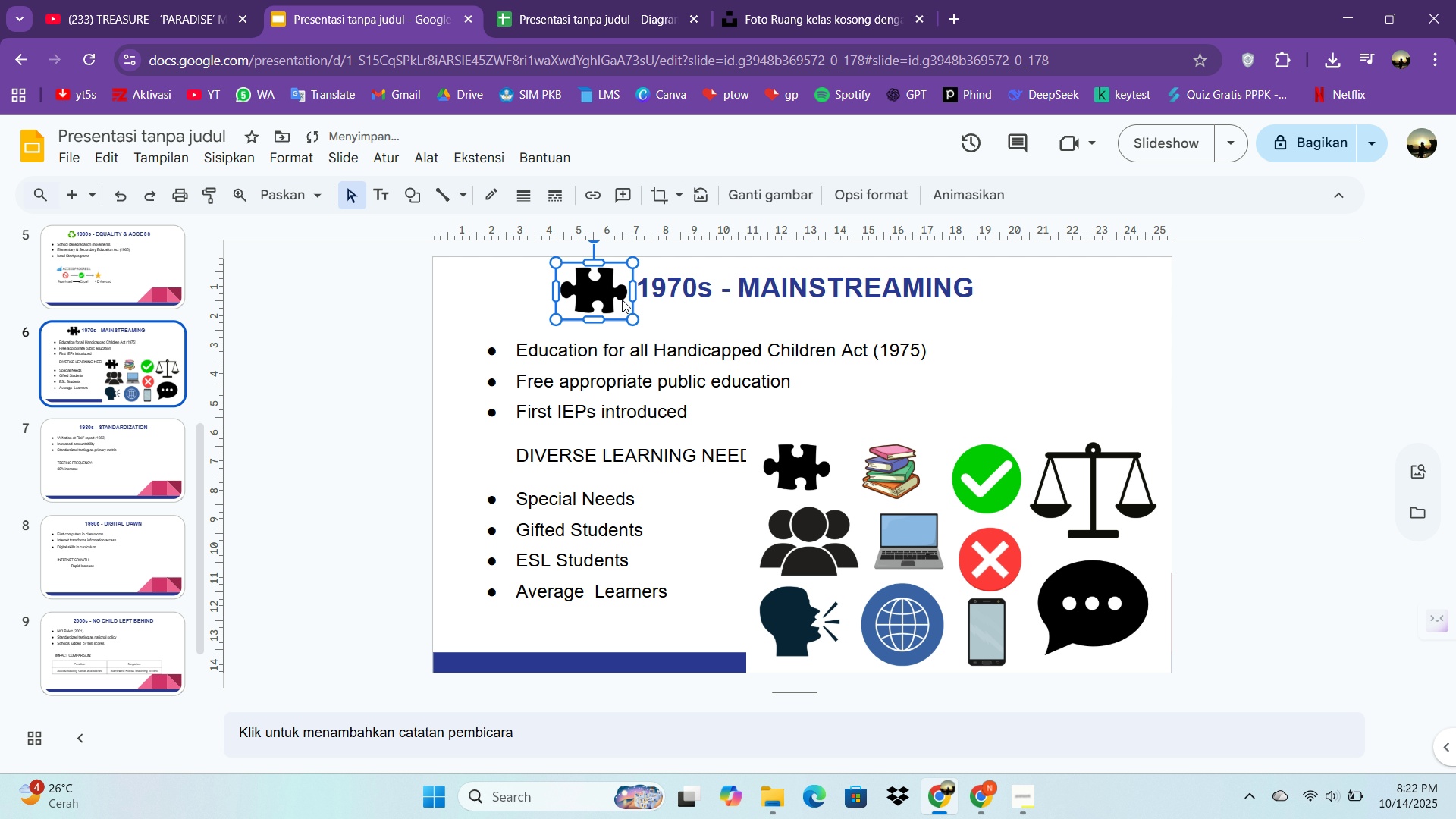 
left_click([622, 300])
 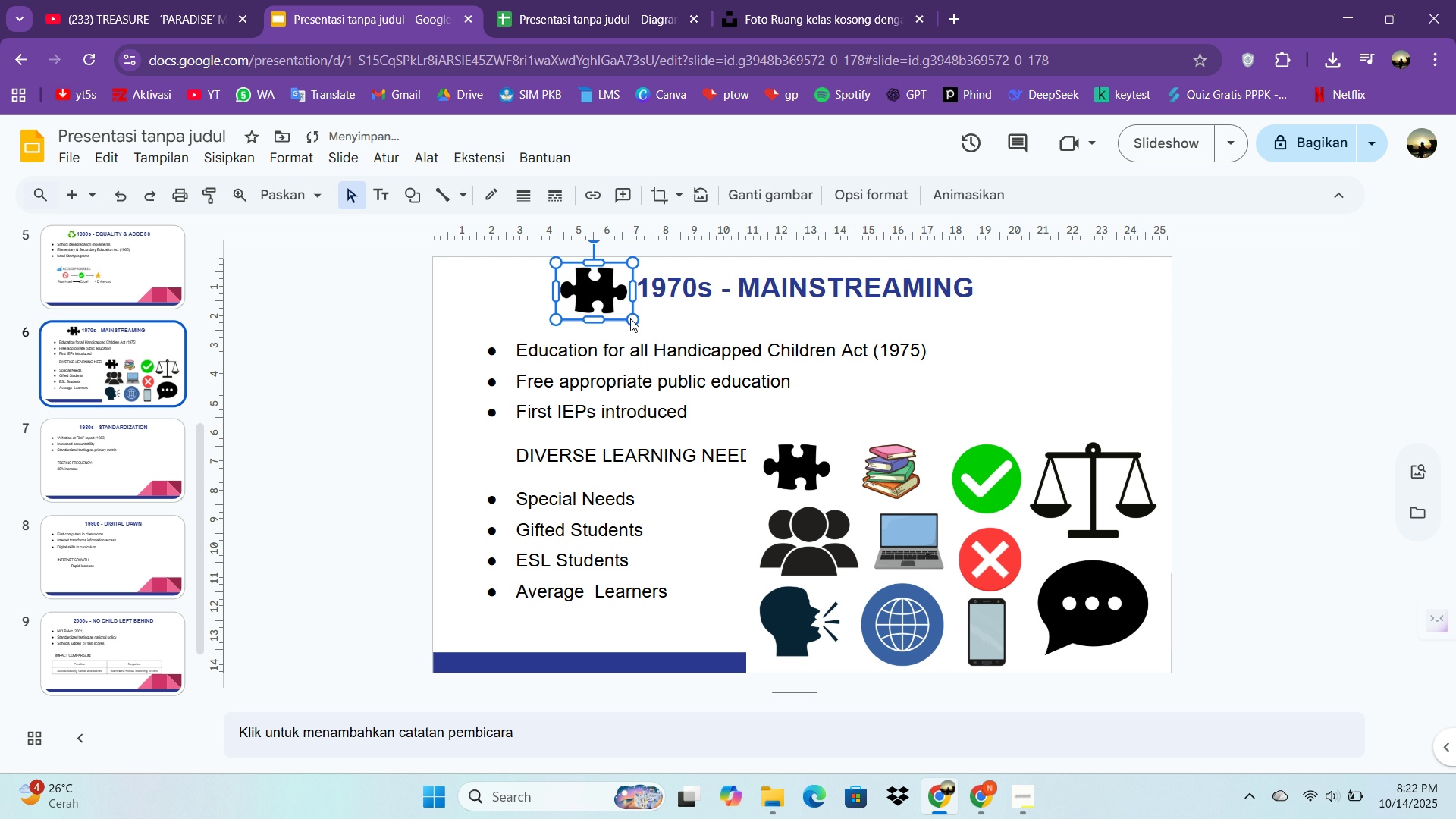 
left_click([630, 318])
 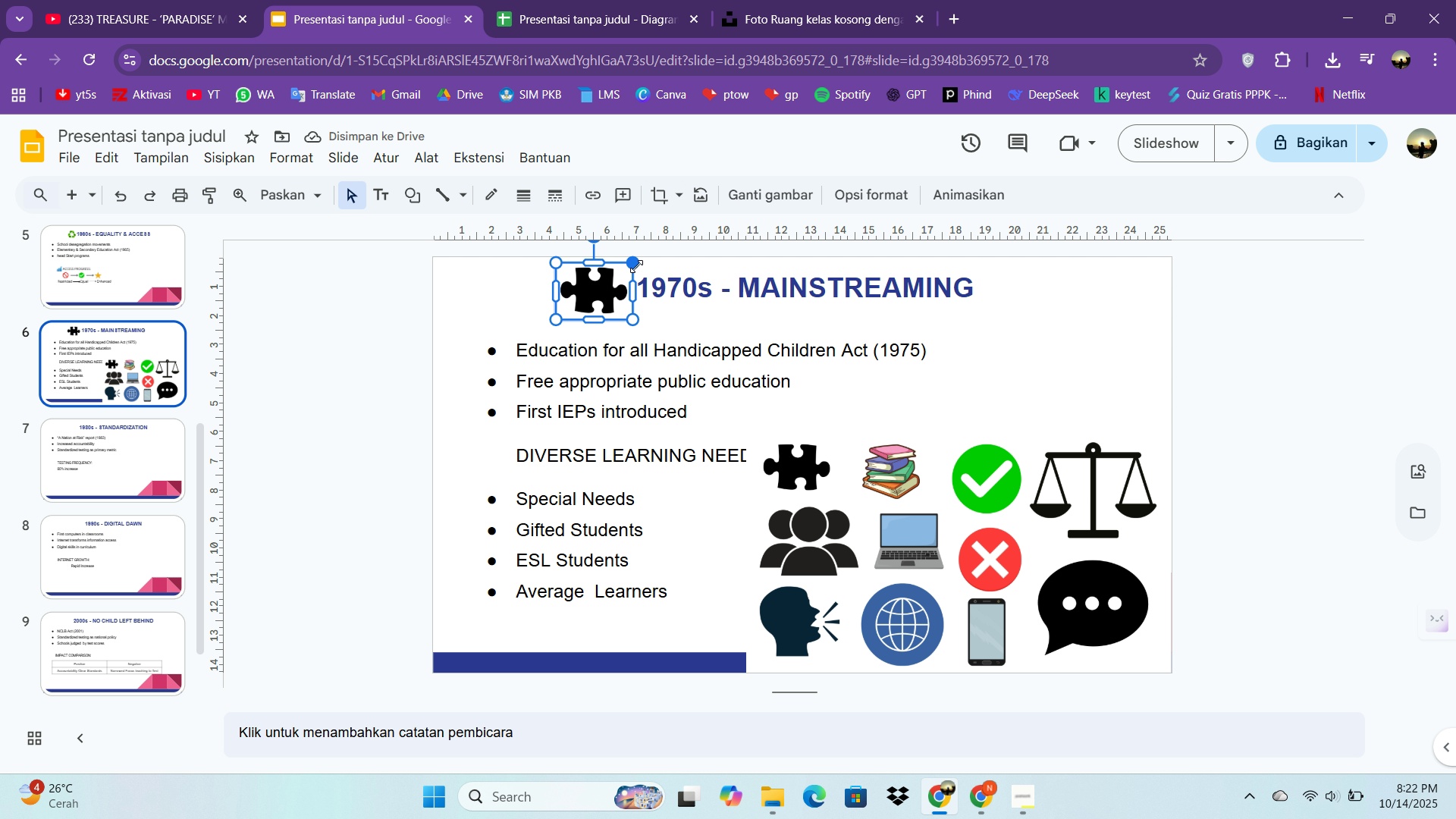 
left_click_drag(start_coordinate=[636, 265], to_coordinate=[616, 280])
 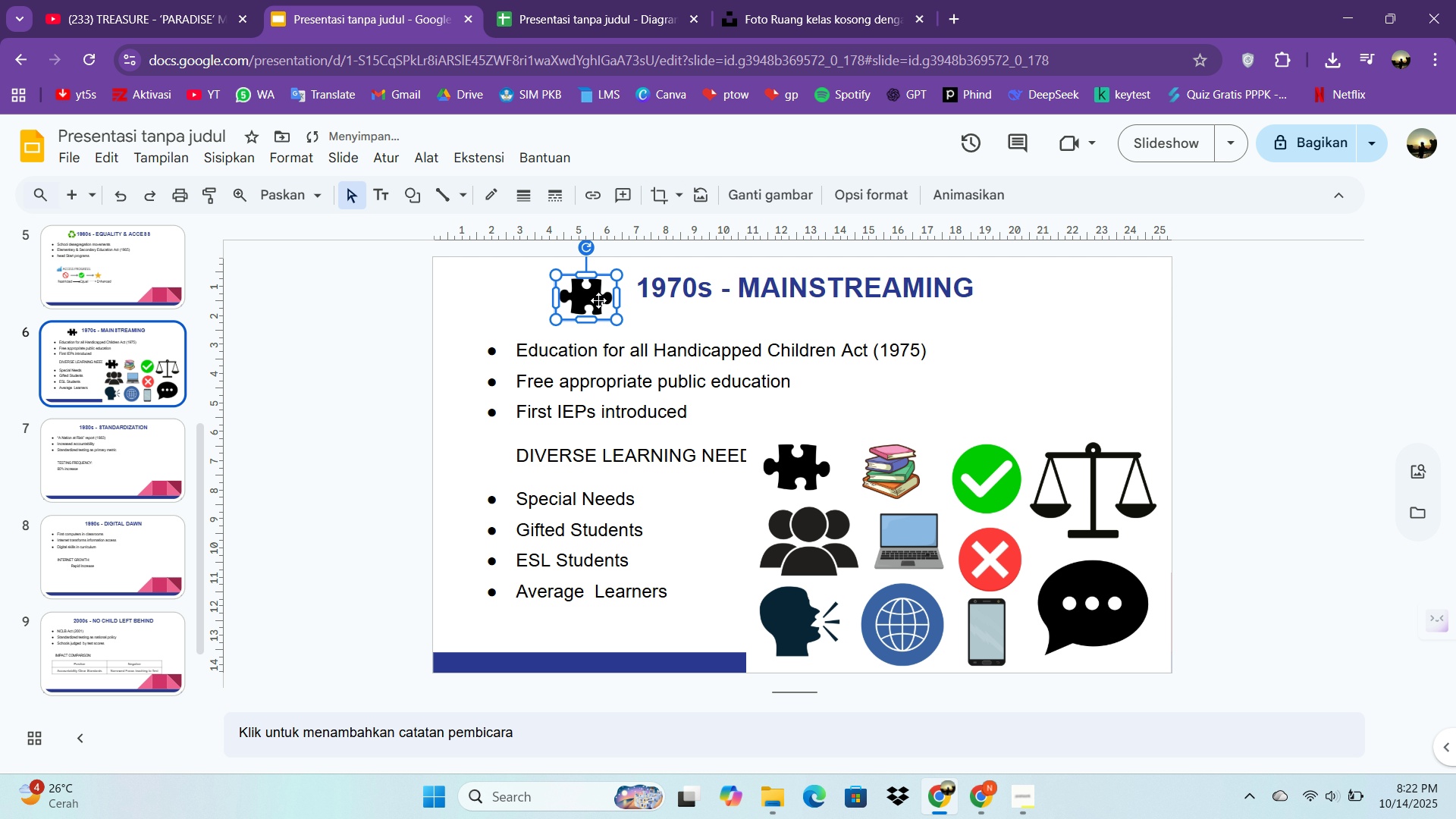 
left_click_drag(start_coordinate=[597, 300], to_coordinate=[615, 293])
 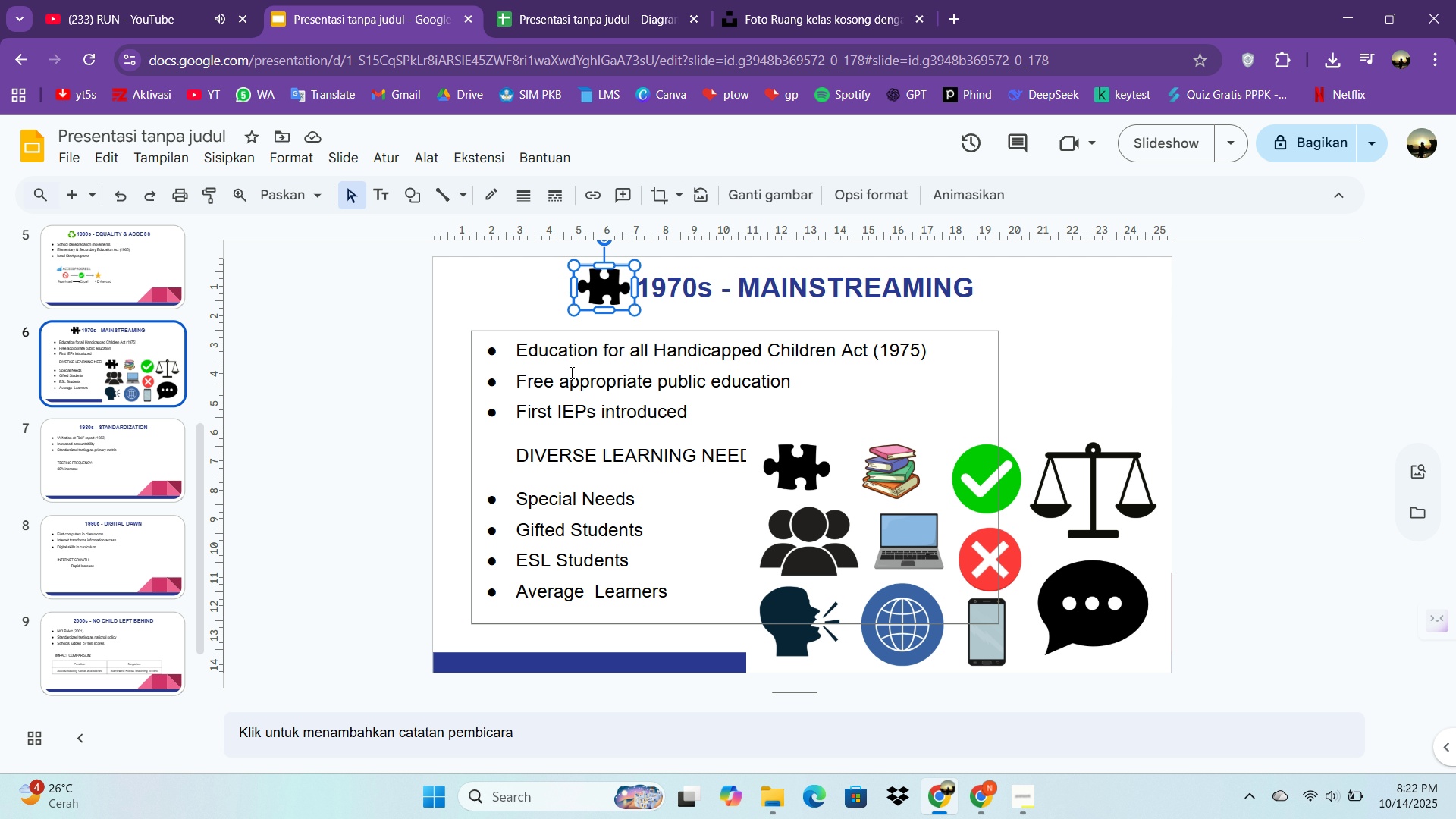 
wait(7.73)
 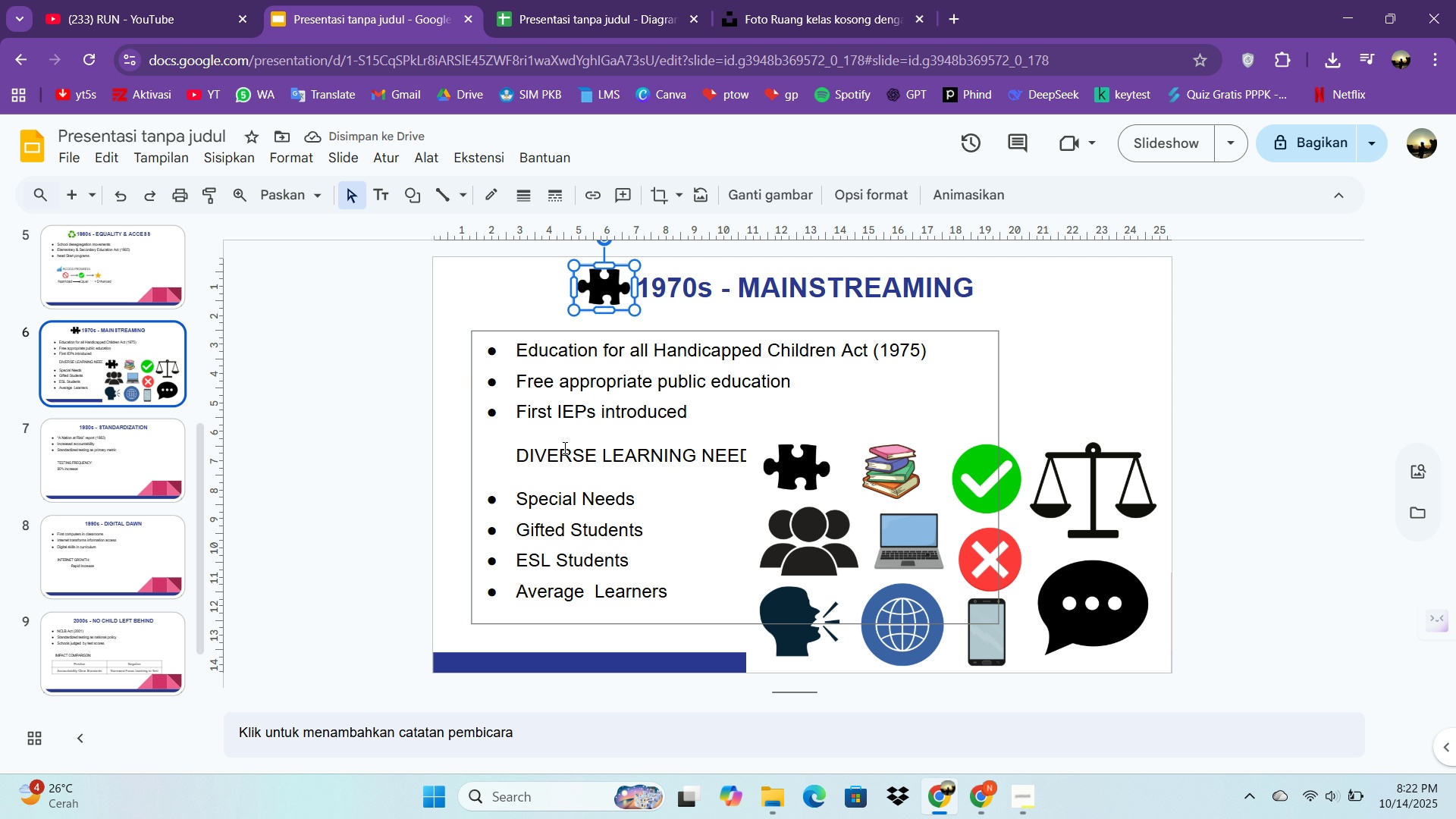 
left_click([783, 482])
 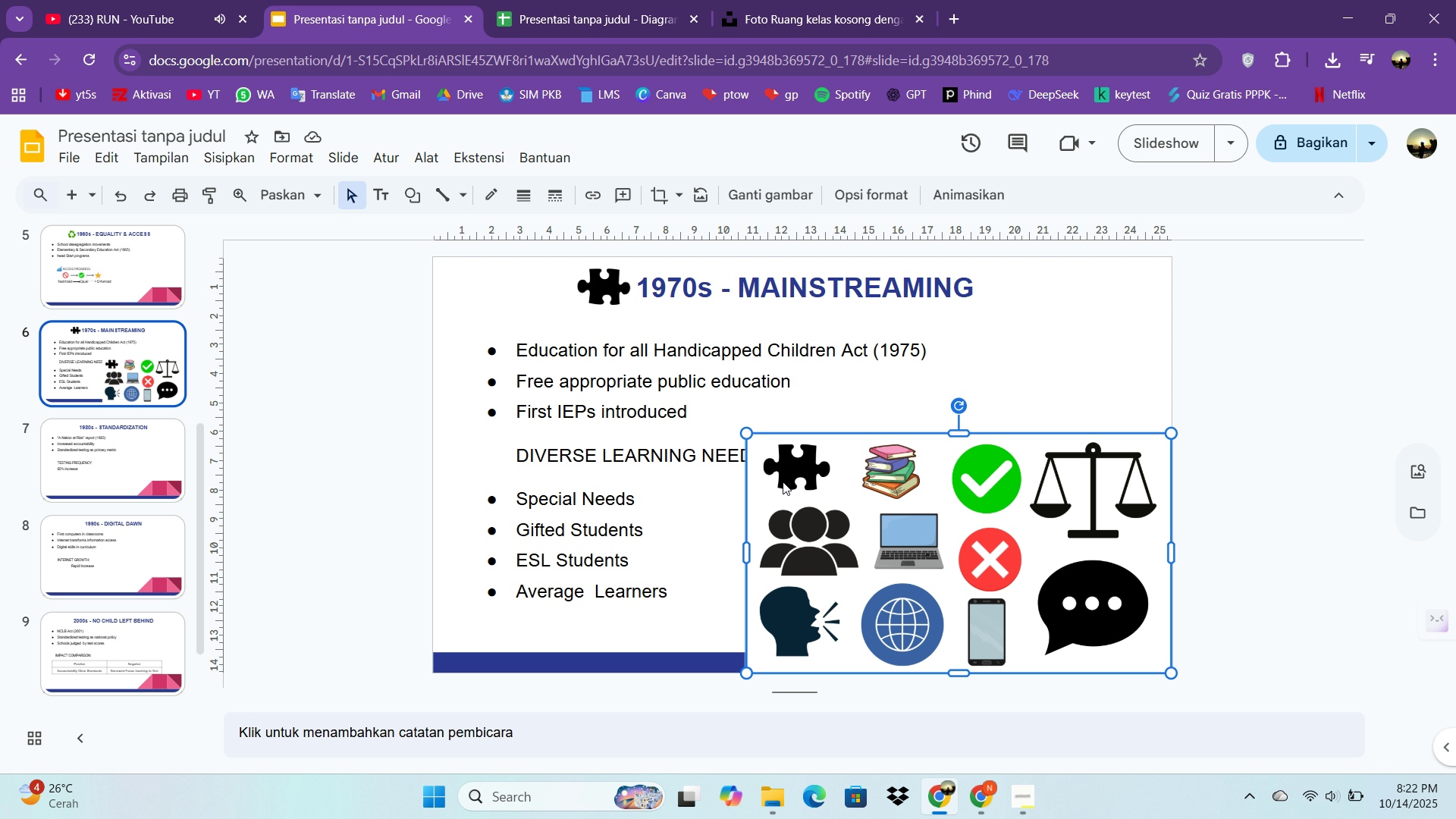 
key(Control+C)
 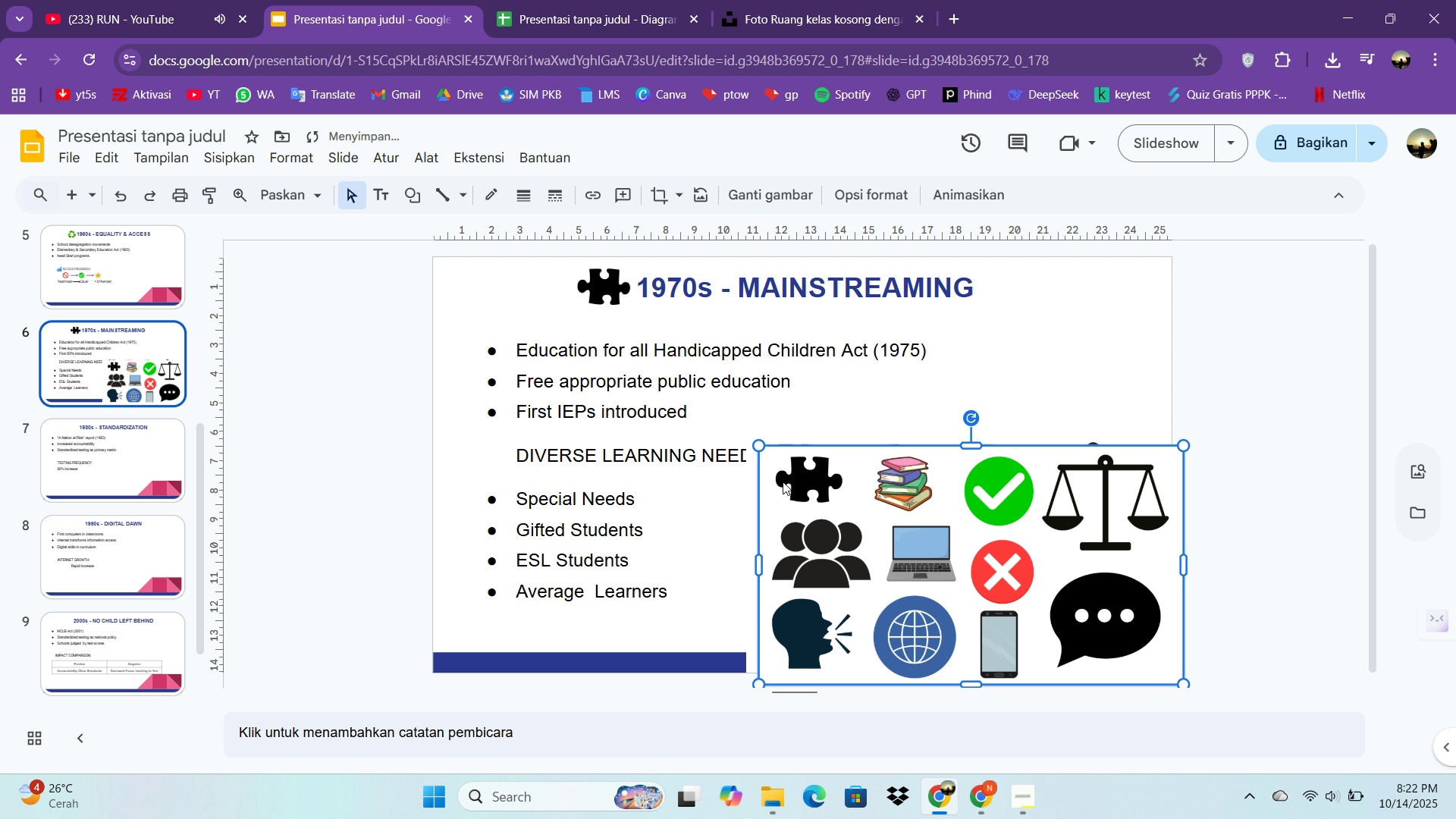 
key(Control+V)
 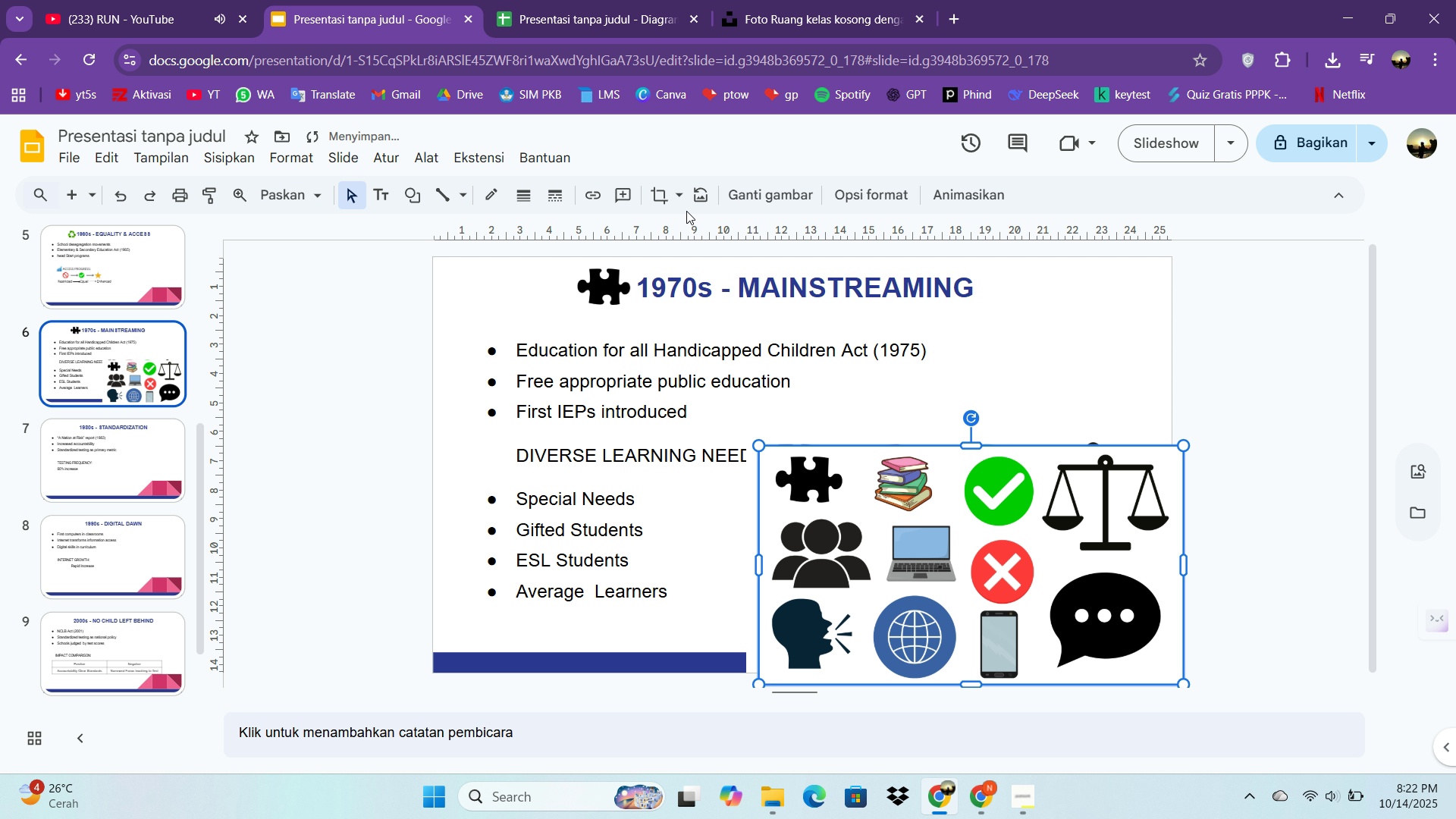 
left_click([664, 196])
 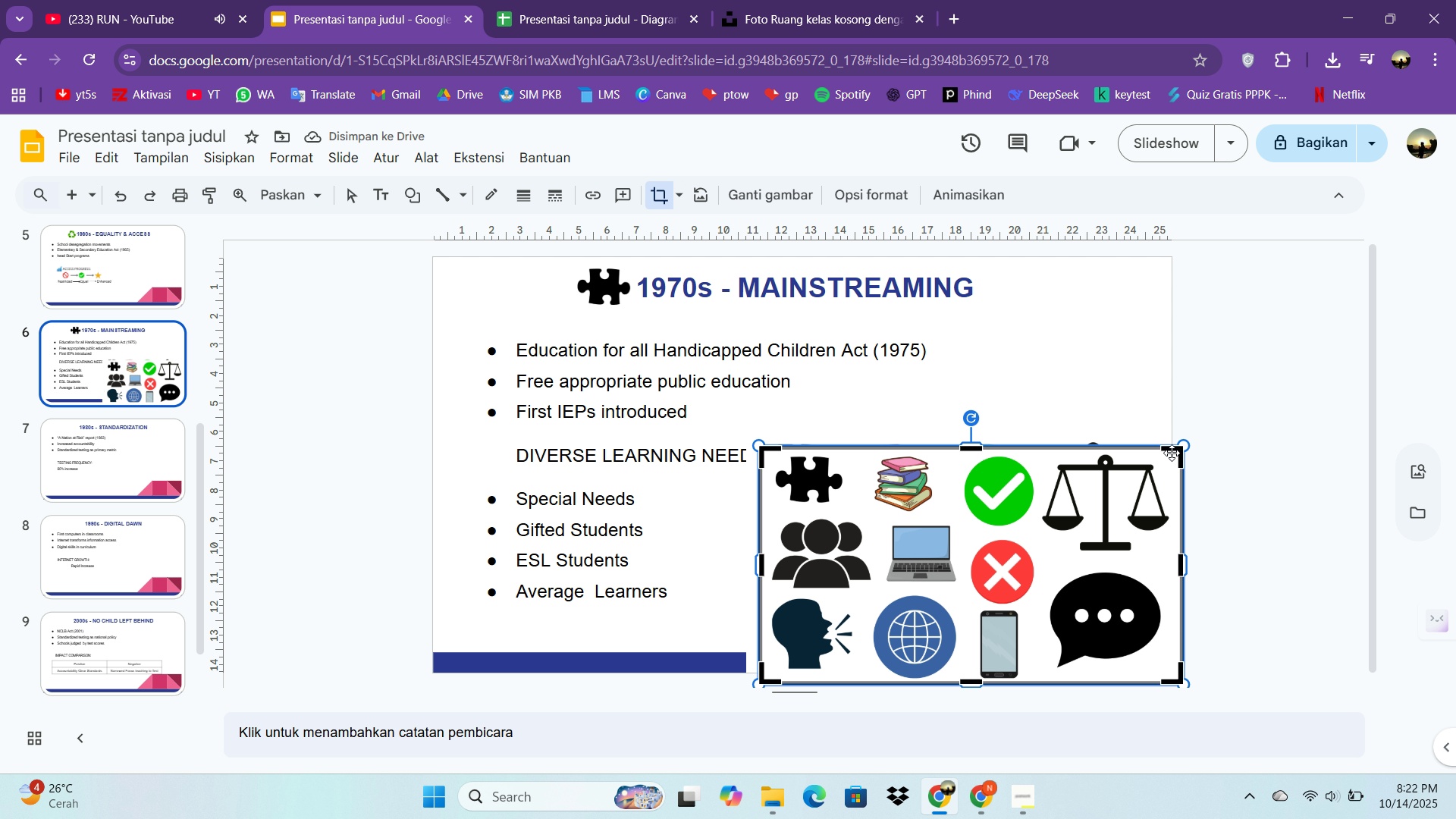 
left_click_drag(start_coordinate=[1176, 450], to_coordinate=[923, 526])
 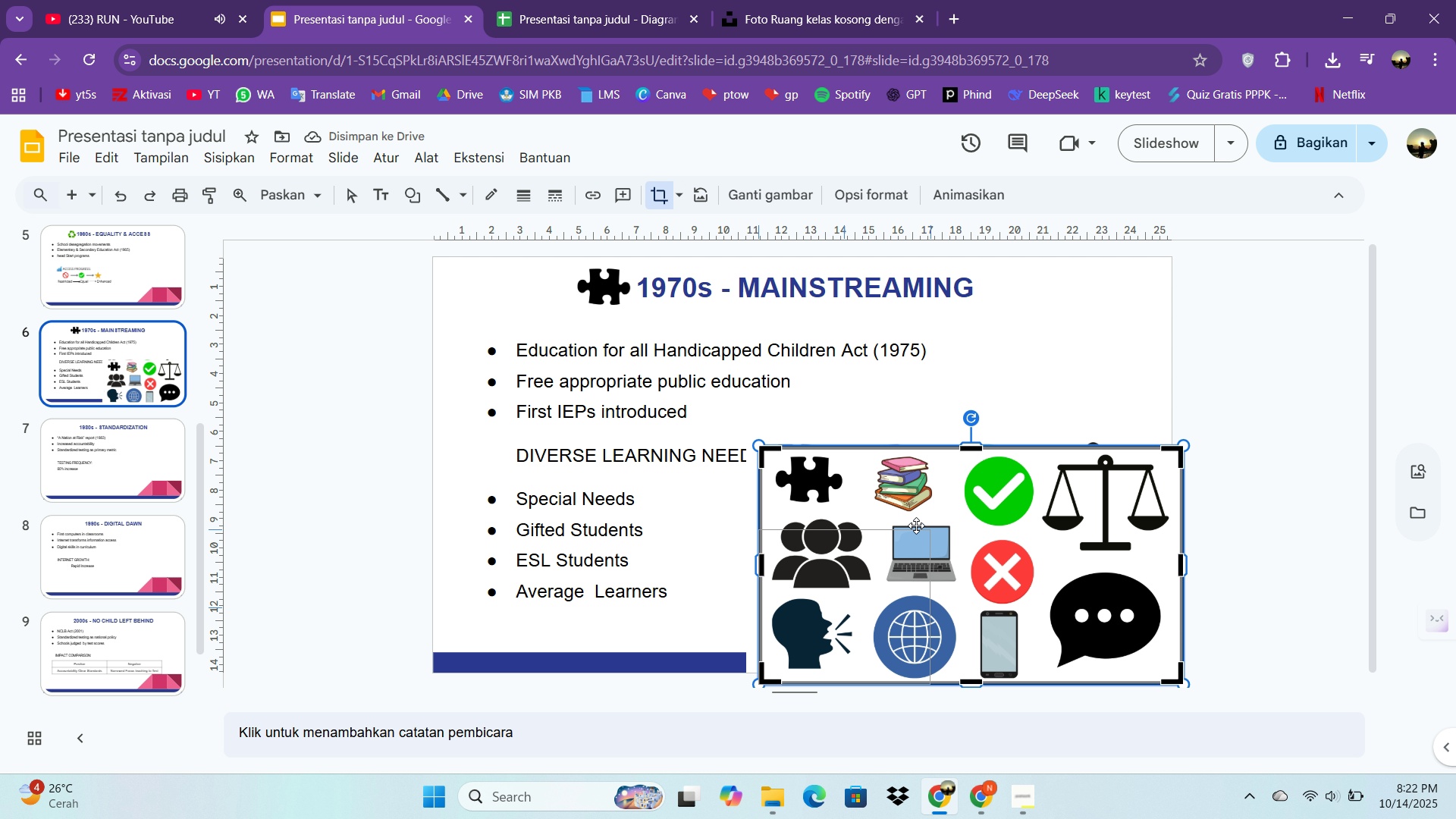 
left_click_drag(start_coordinate=[919, 526], to_coordinate=[887, 507])
 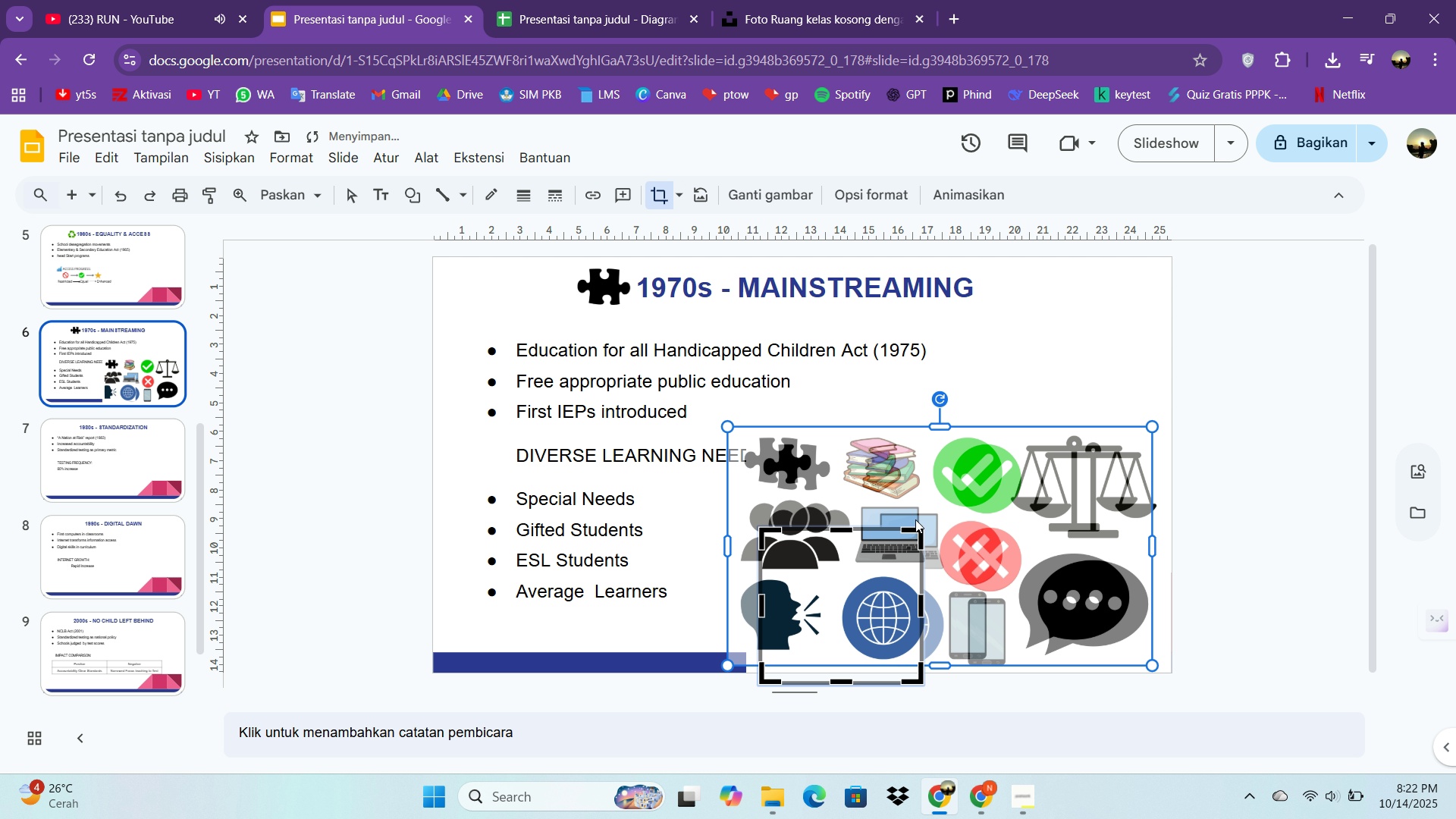 
key(Control+Z)
 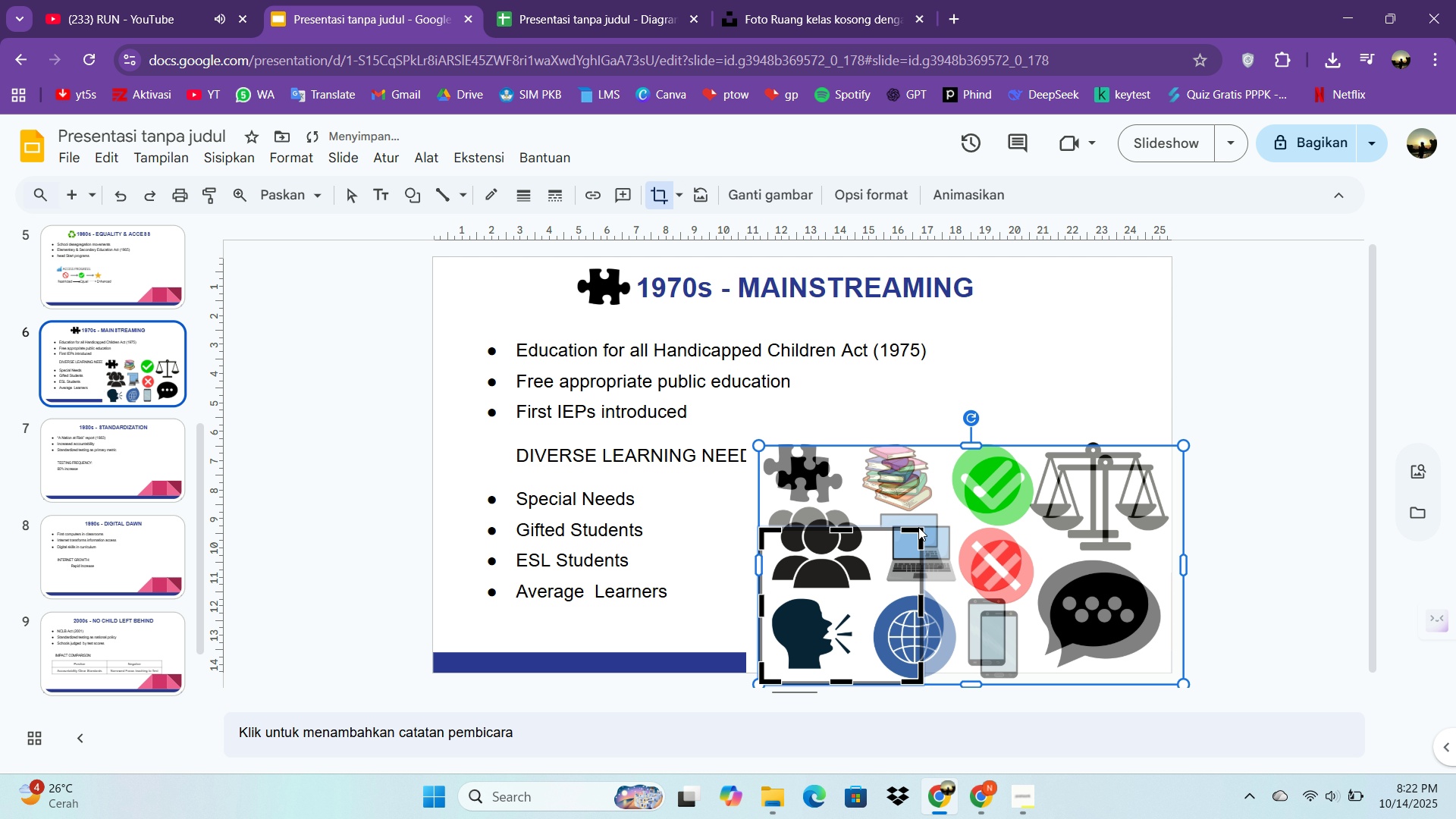 
left_click_drag(start_coordinate=[917, 529], to_coordinate=[904, 500])
 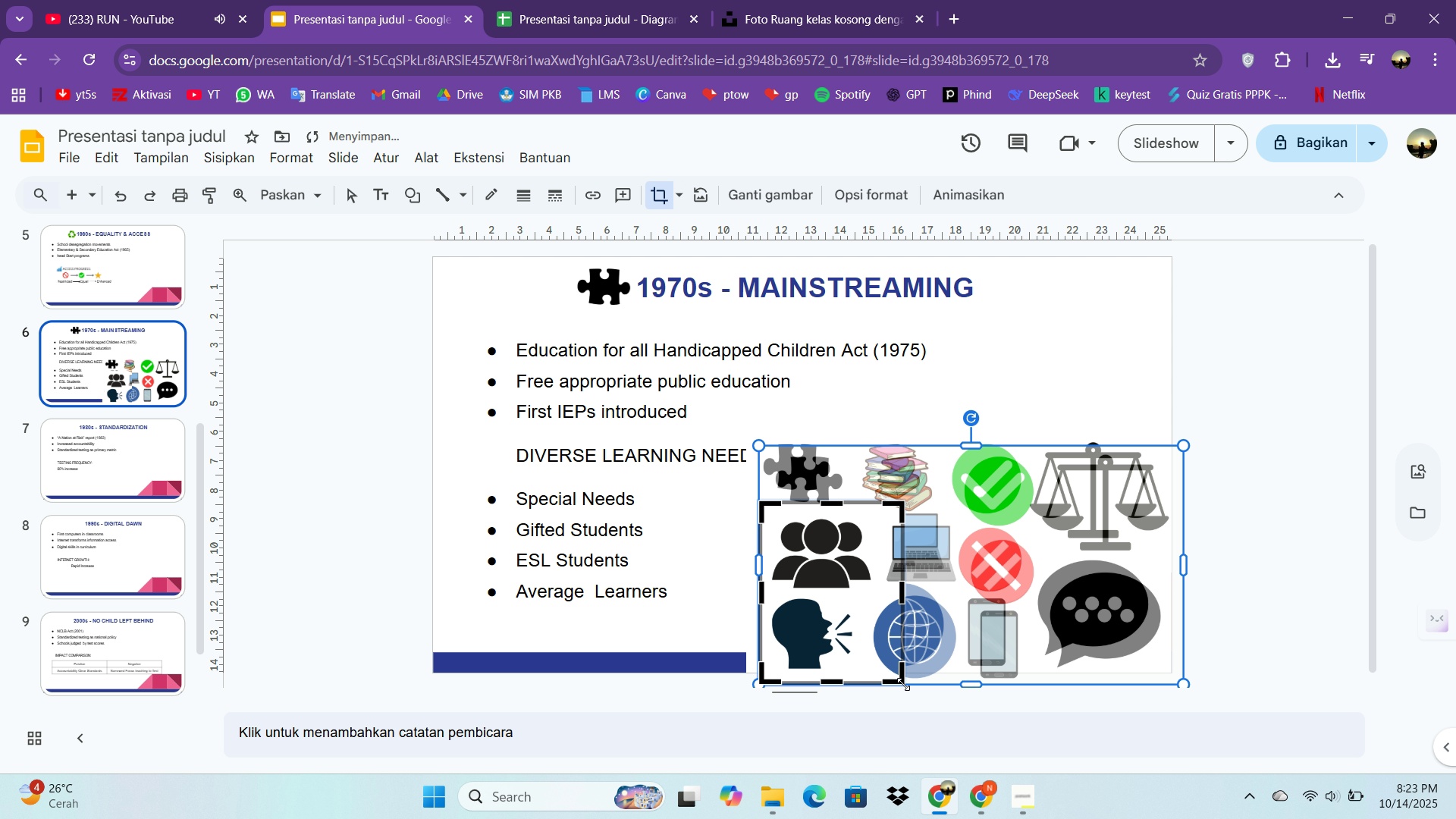 
left_click_drag(start_coordinate=[900, 684], to_coordinate=[882, 595])
 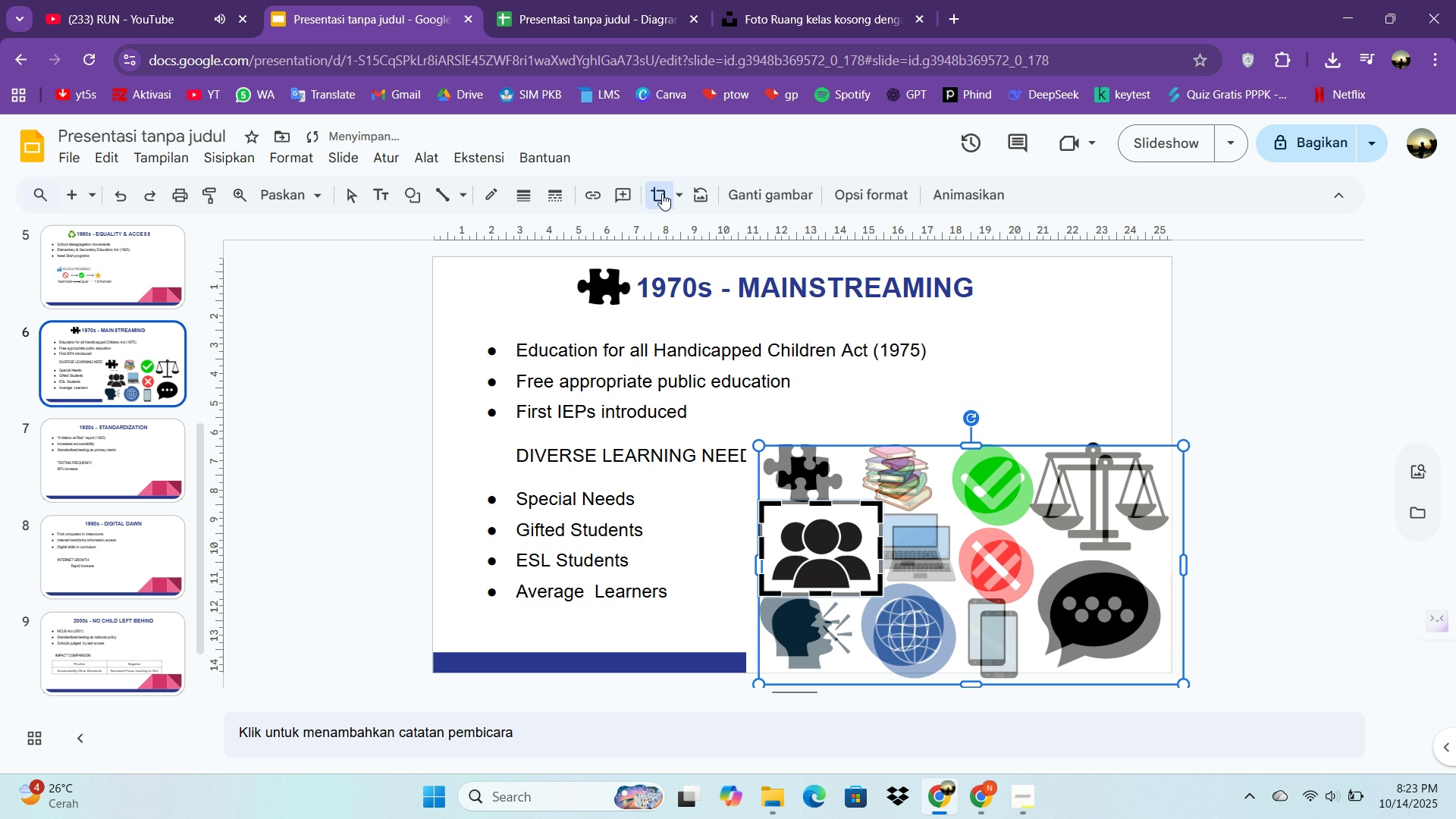 
left_click([661, 193])
 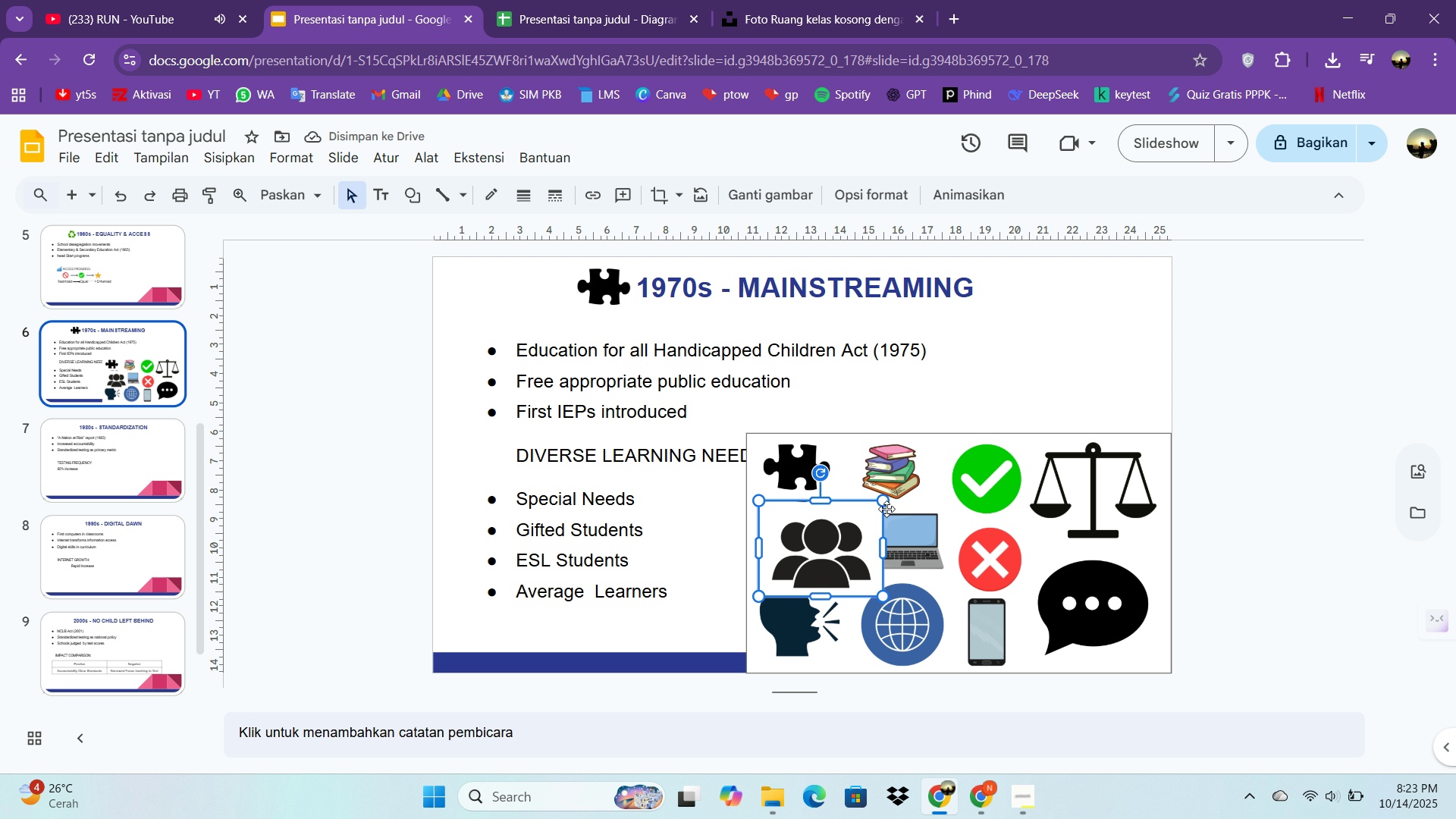 
left_click_drag(start_coordinate=[883, 505], to_coordinate=[809, 582])
 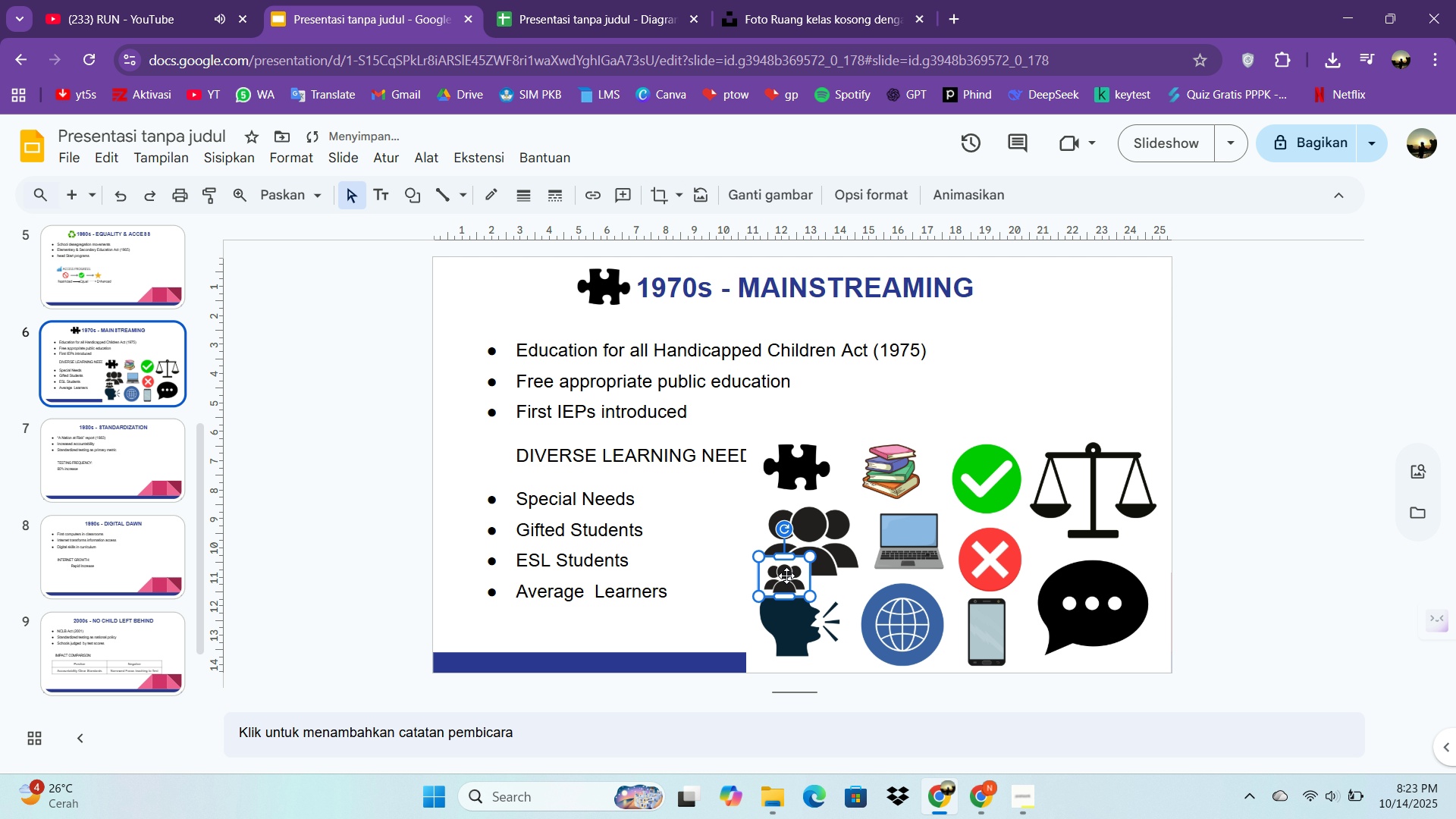 
left_click_drag(start_coordinate=[786, 576], to_coordinate=[489, 458])
 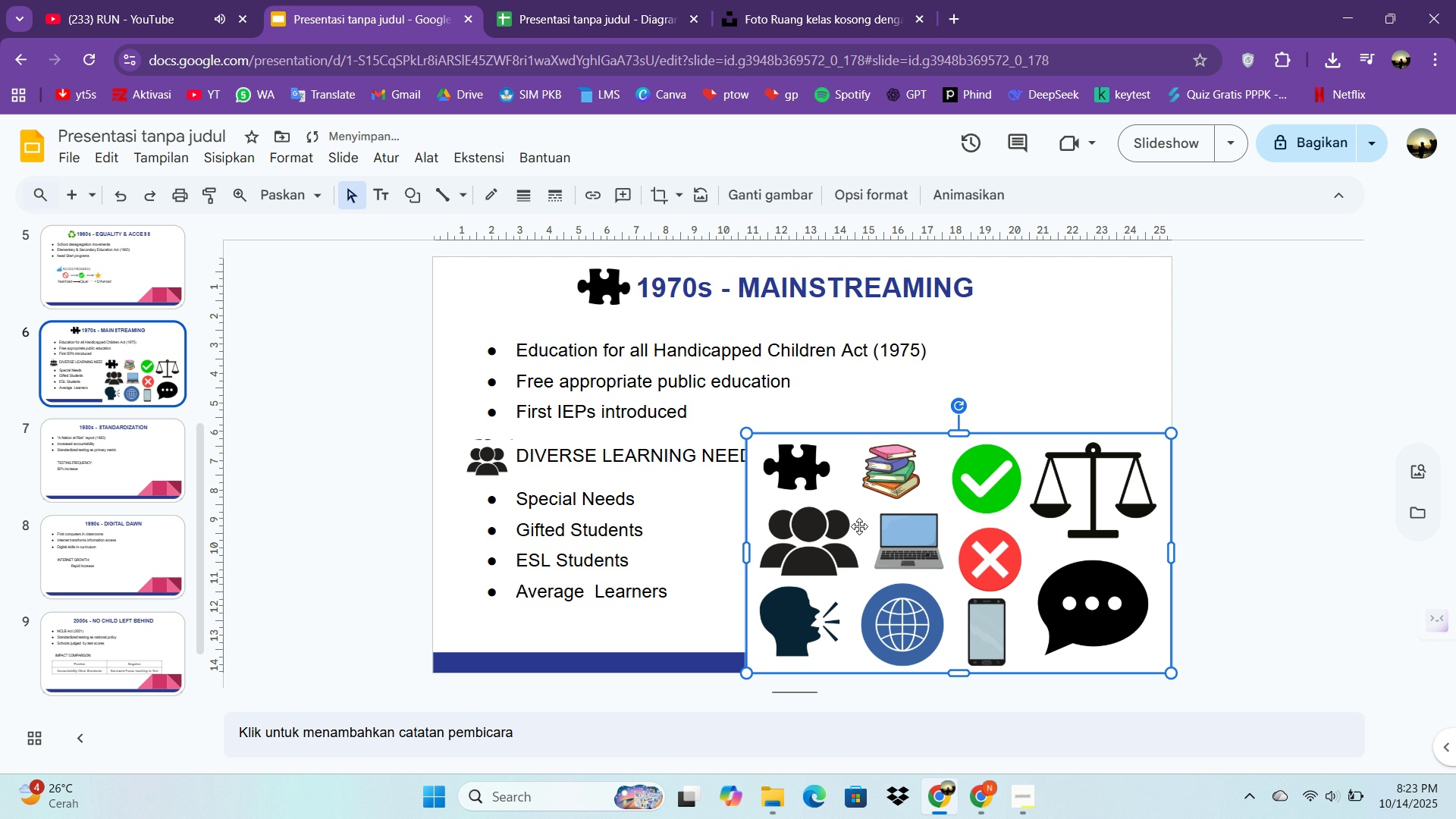 
left_click([859, 526])
 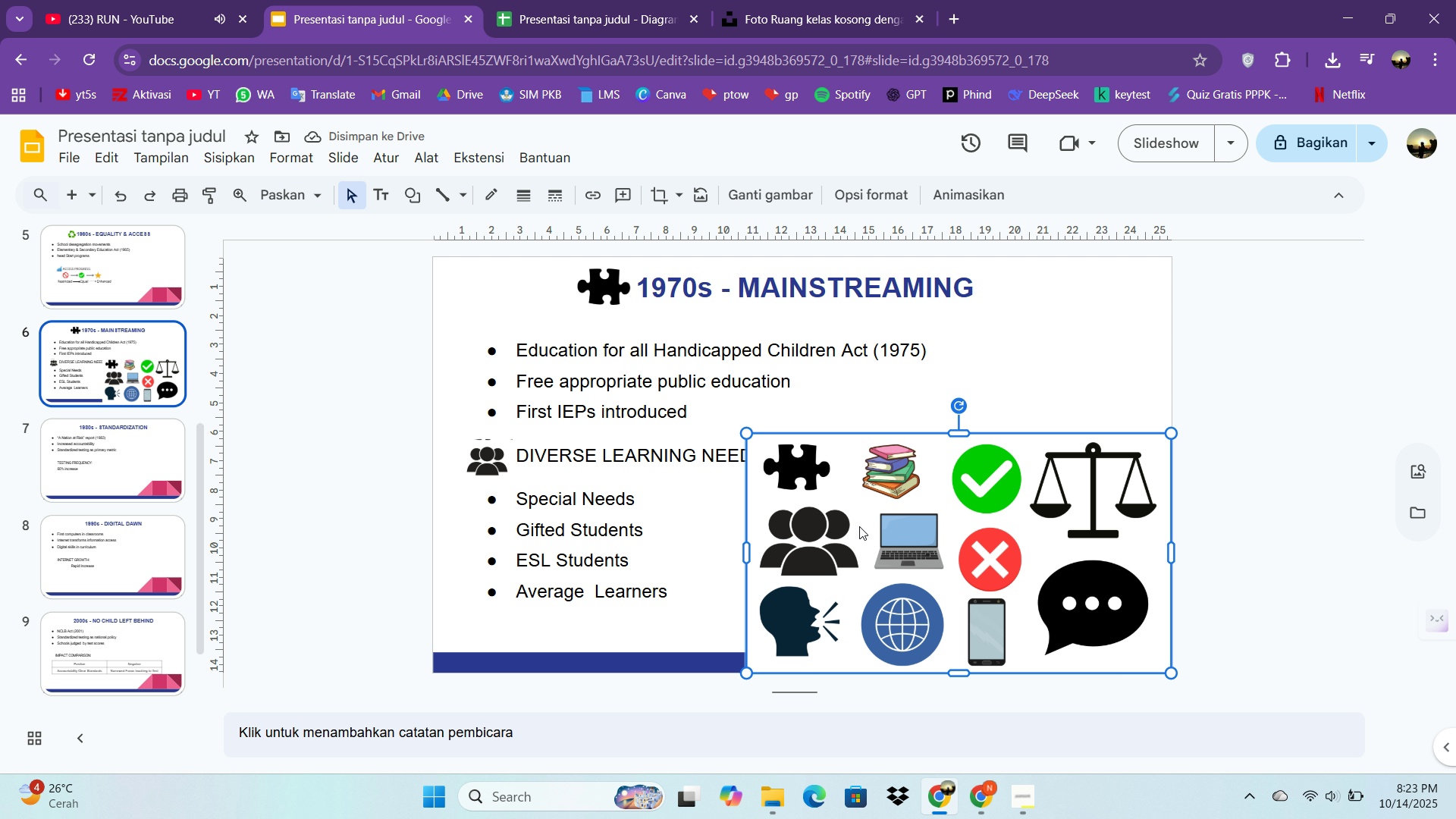 
key(Control+C)
 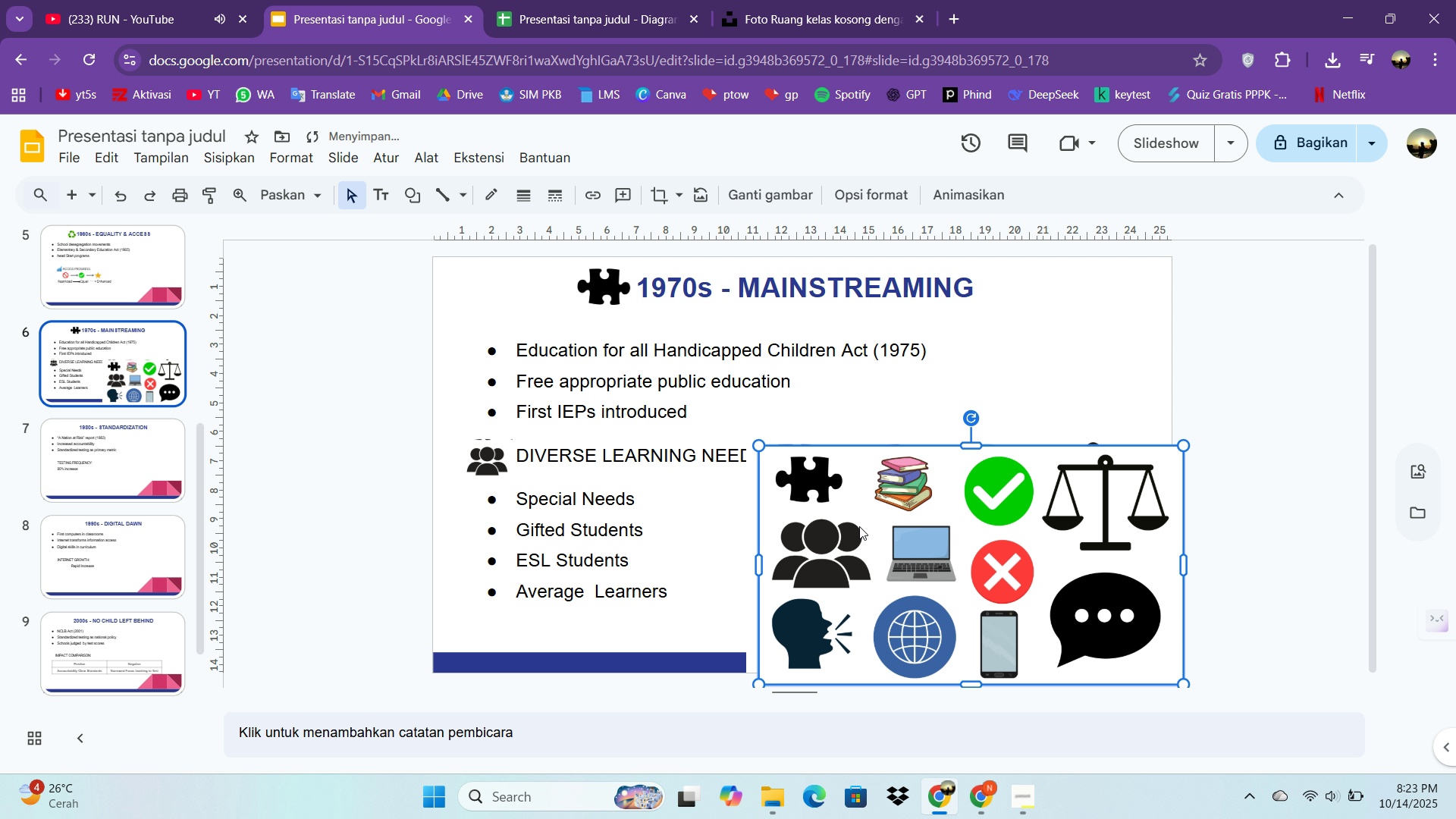 
key(Control+V)
 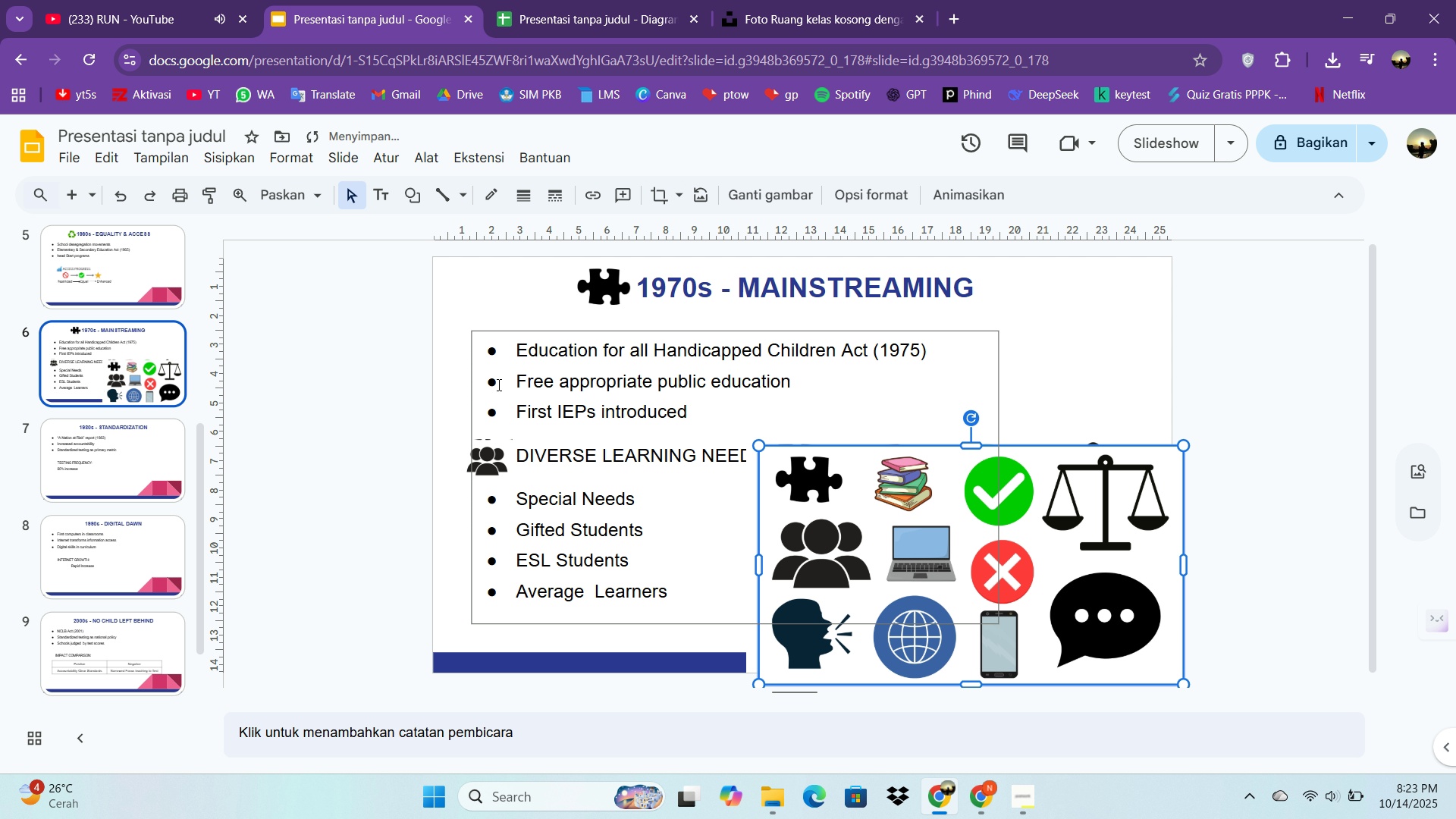 
key(Control+Z)
 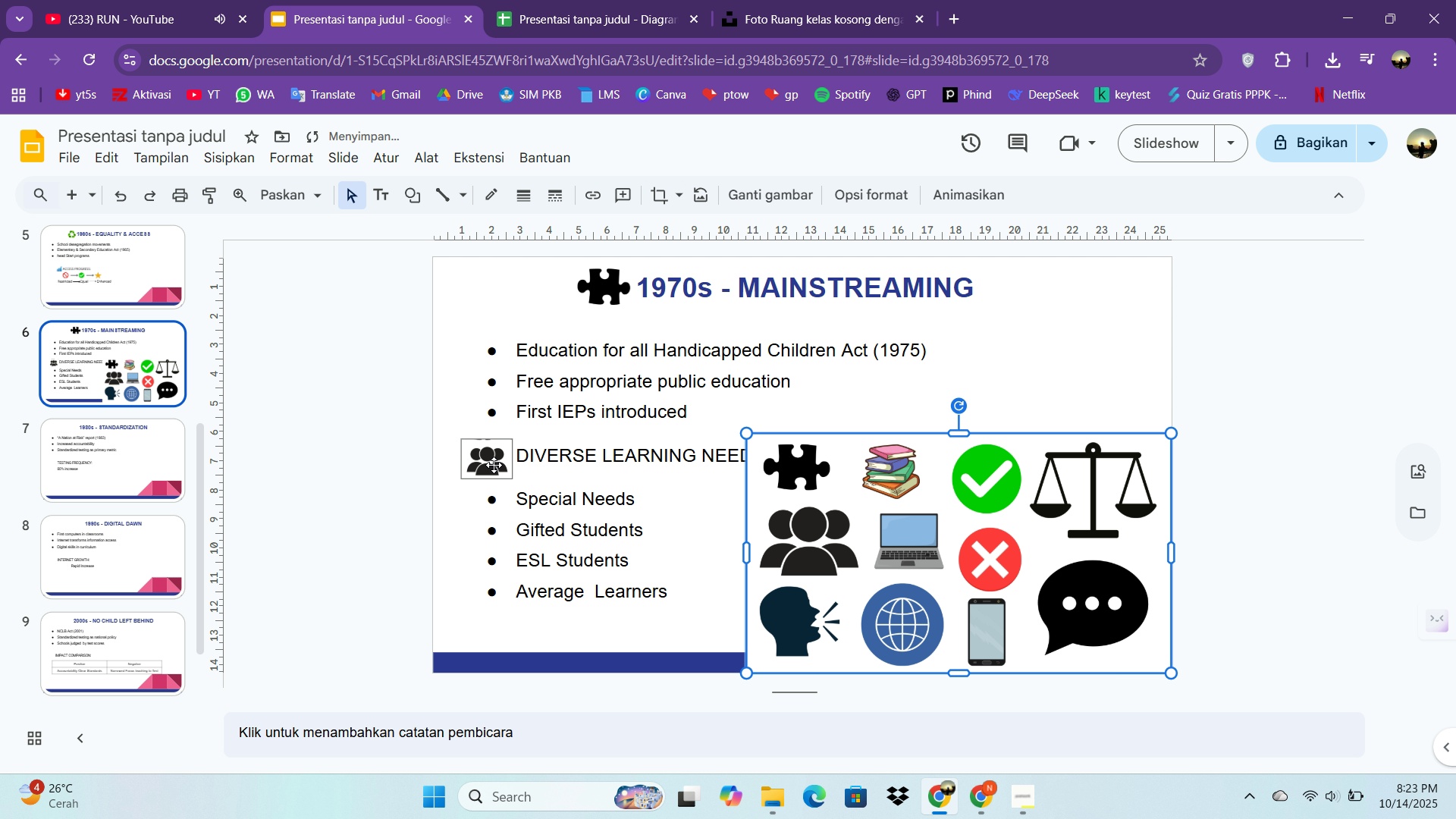 
left_click([494, 465])
 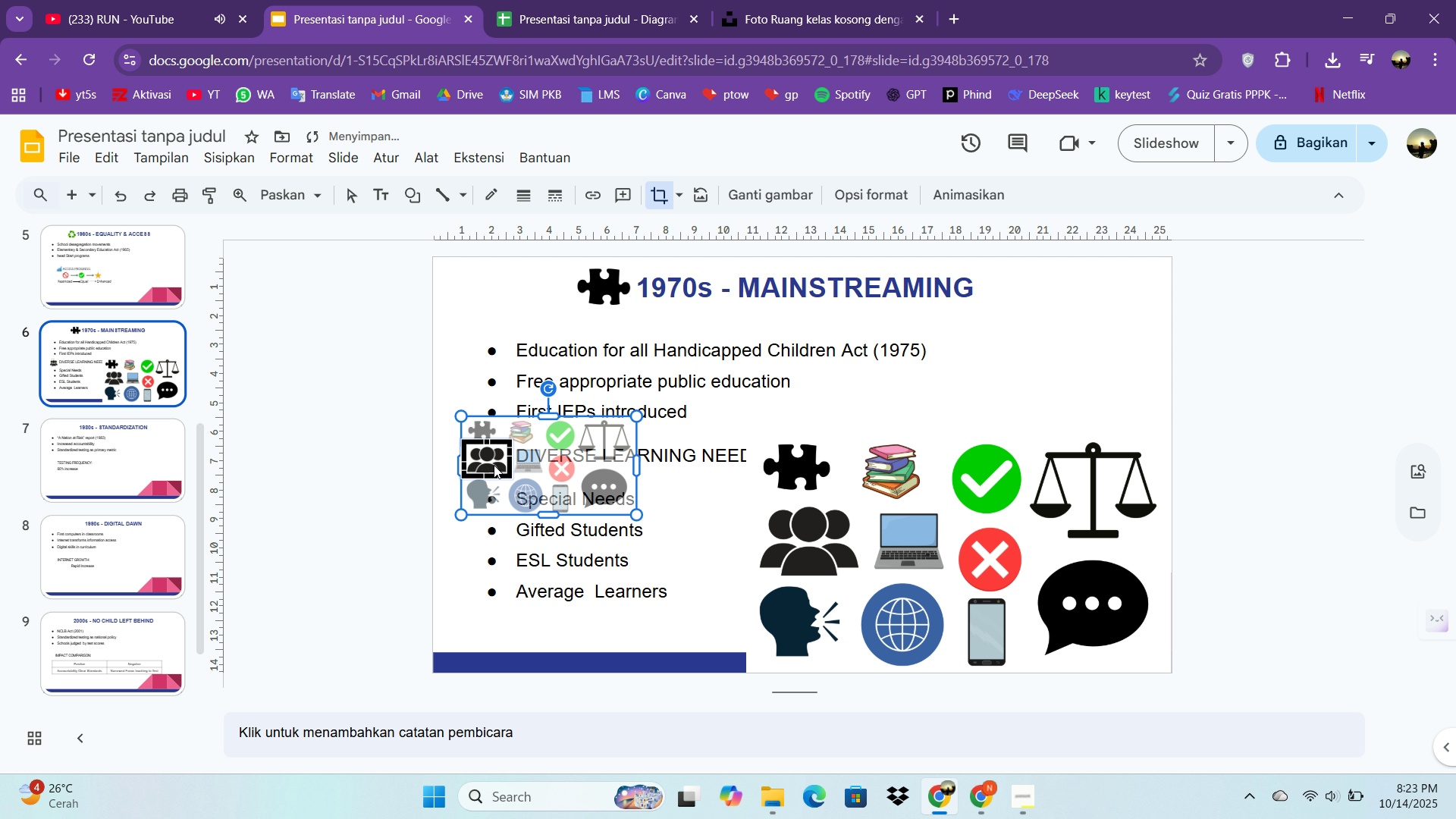 
double_click([494, 465])
 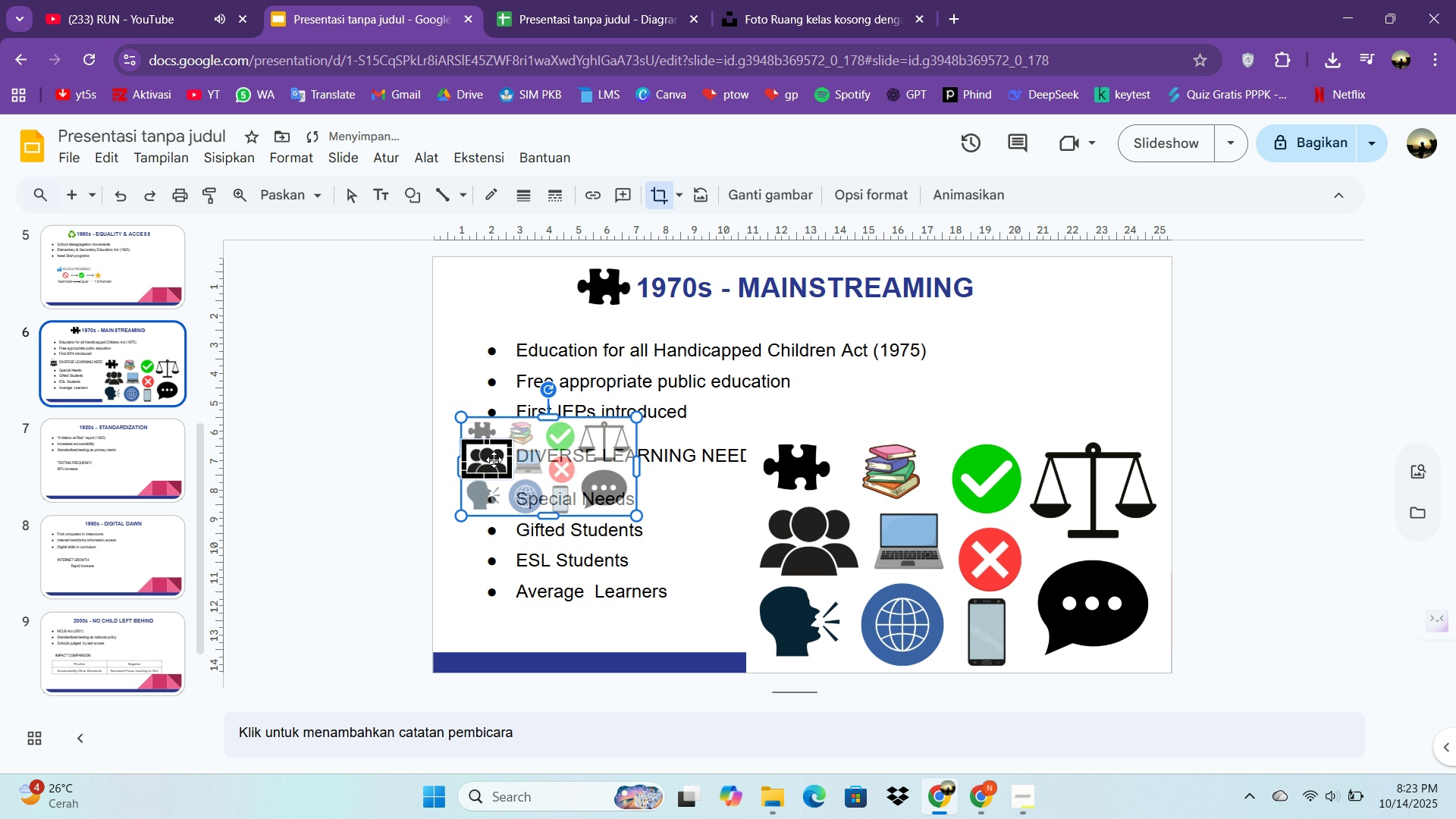 
key(ArrowDown)
 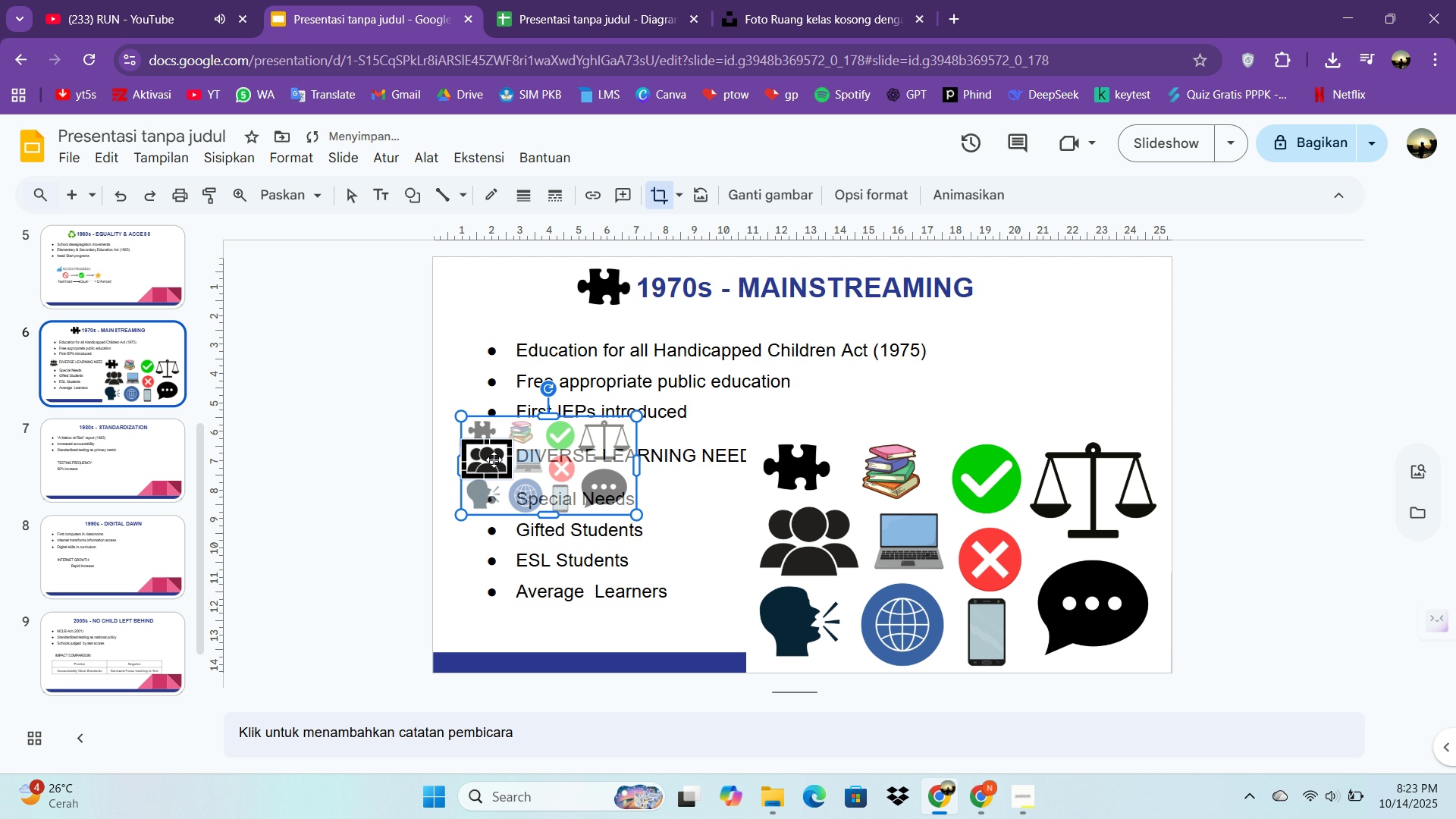 
key(ArrowUp)
 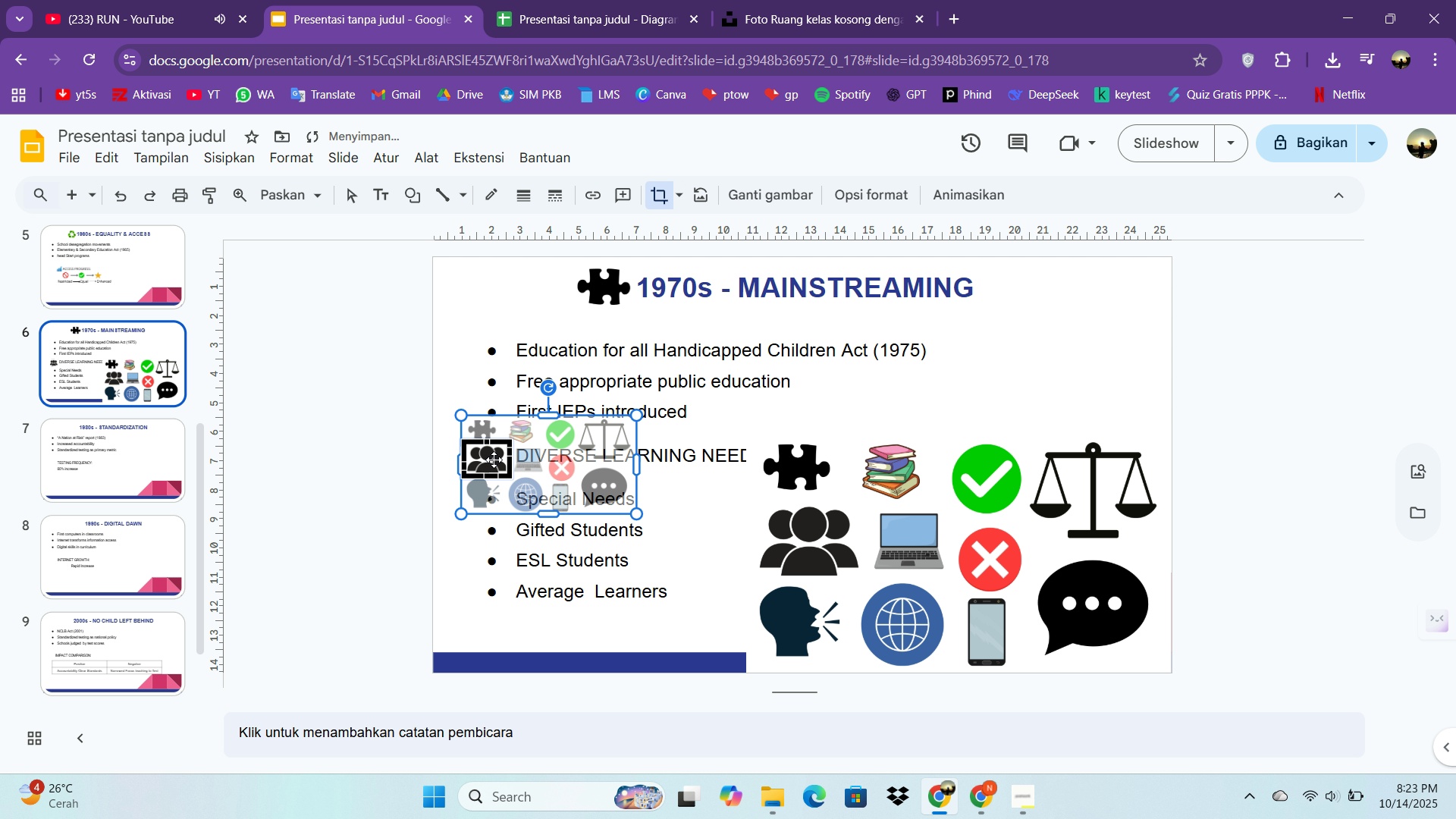 
key(ArrowUp)
 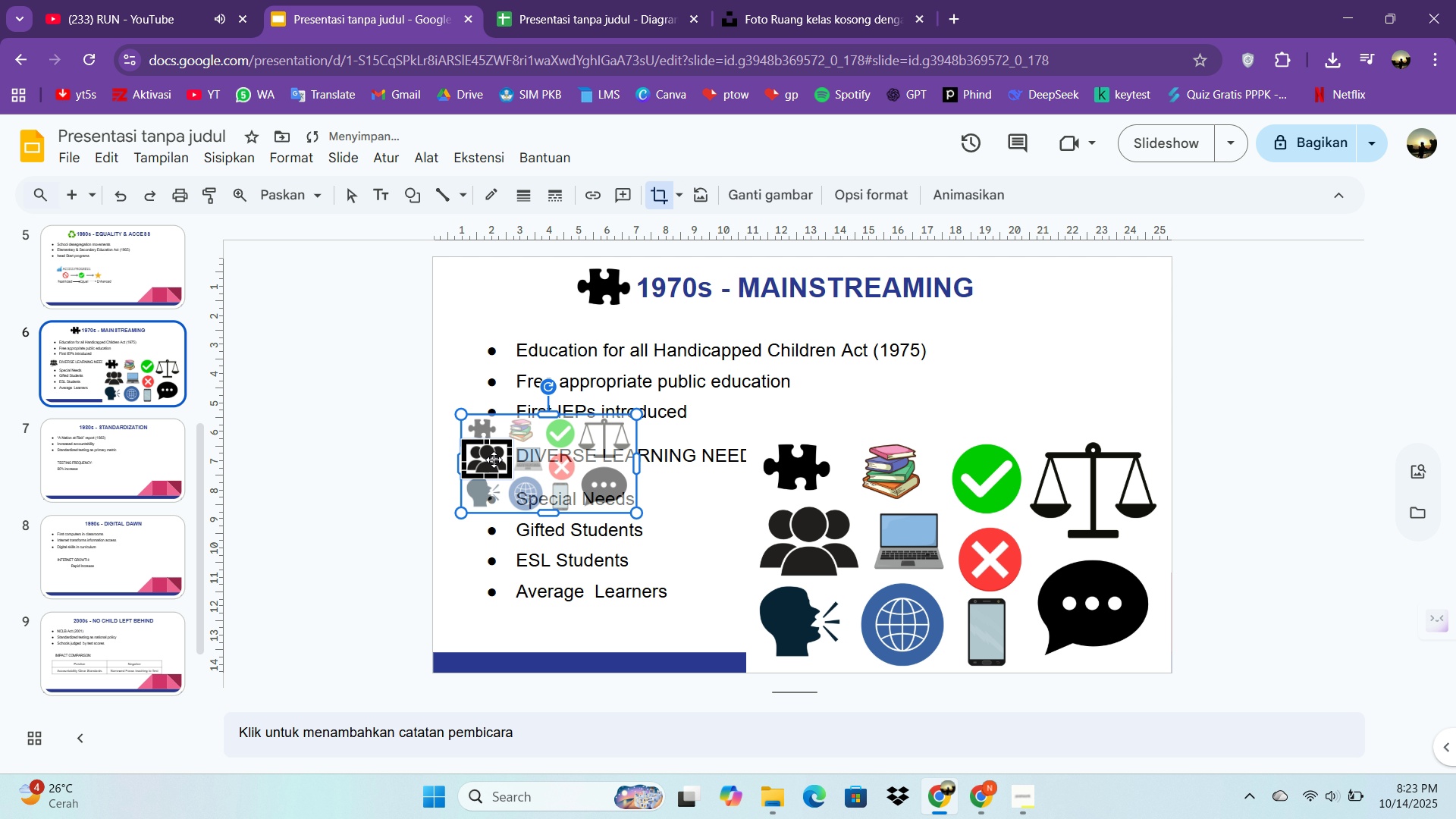 
key(ArrowUp)
 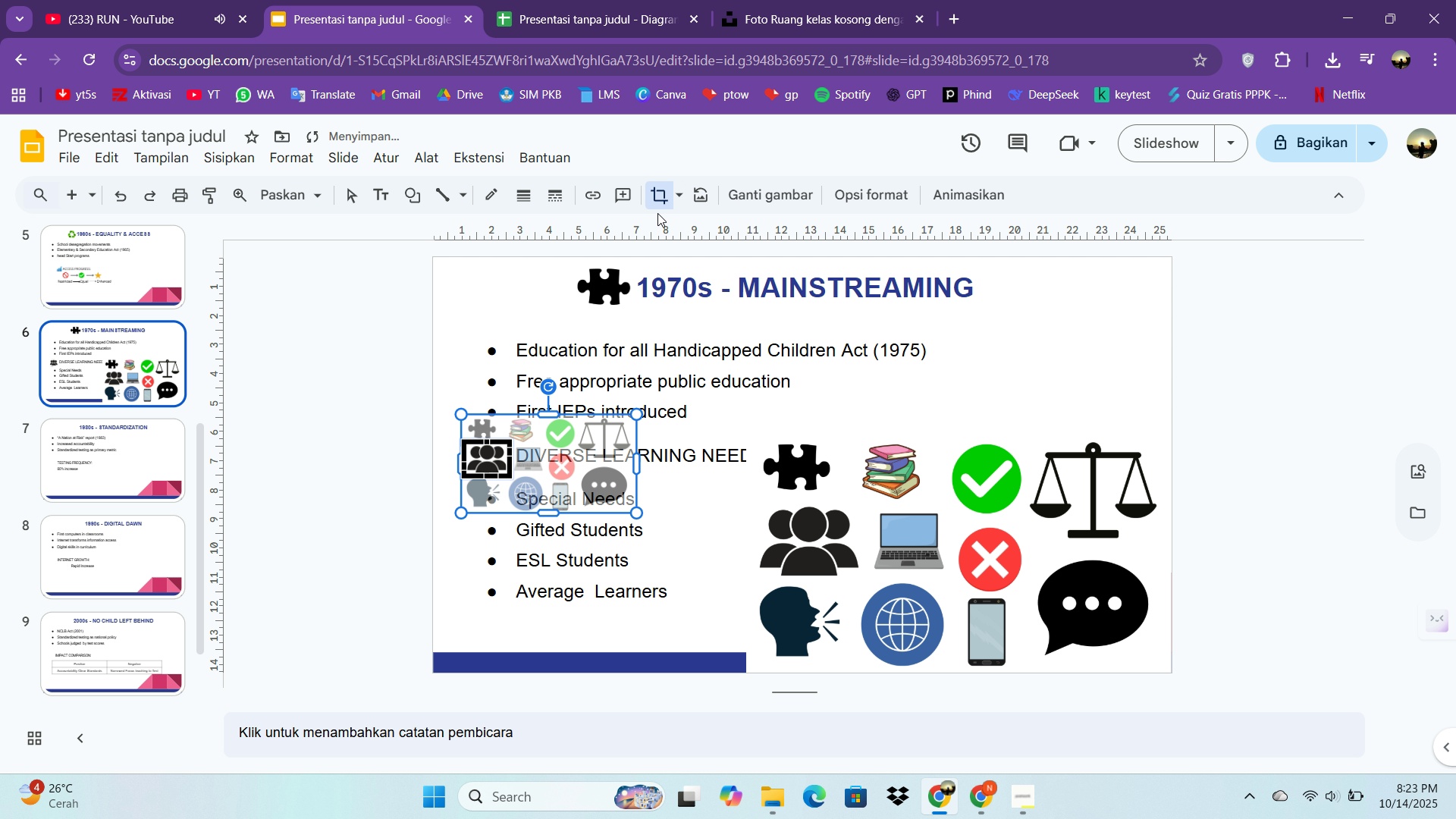 
left_click([660, 199])
 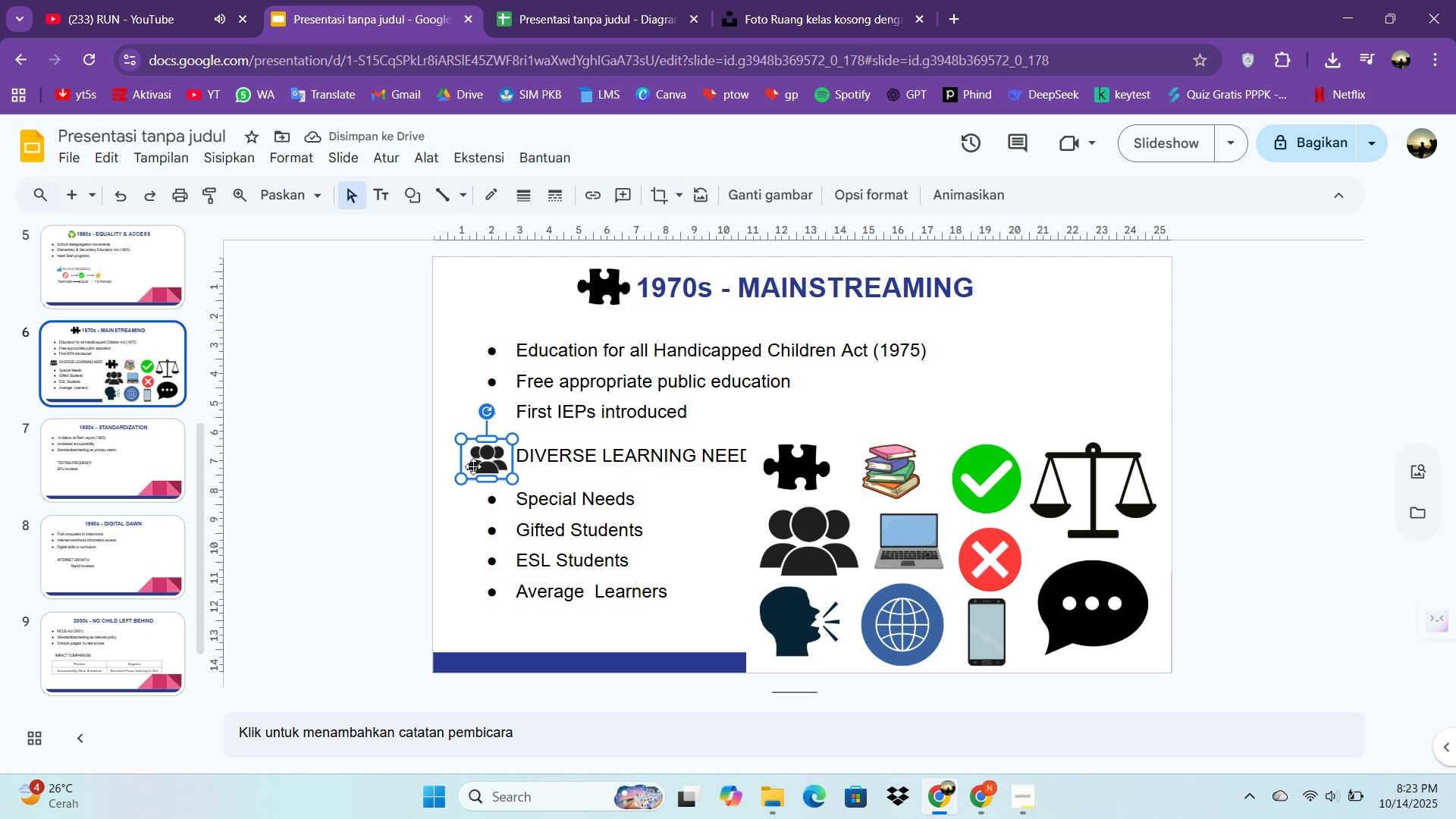 
double_click([473, 466])
 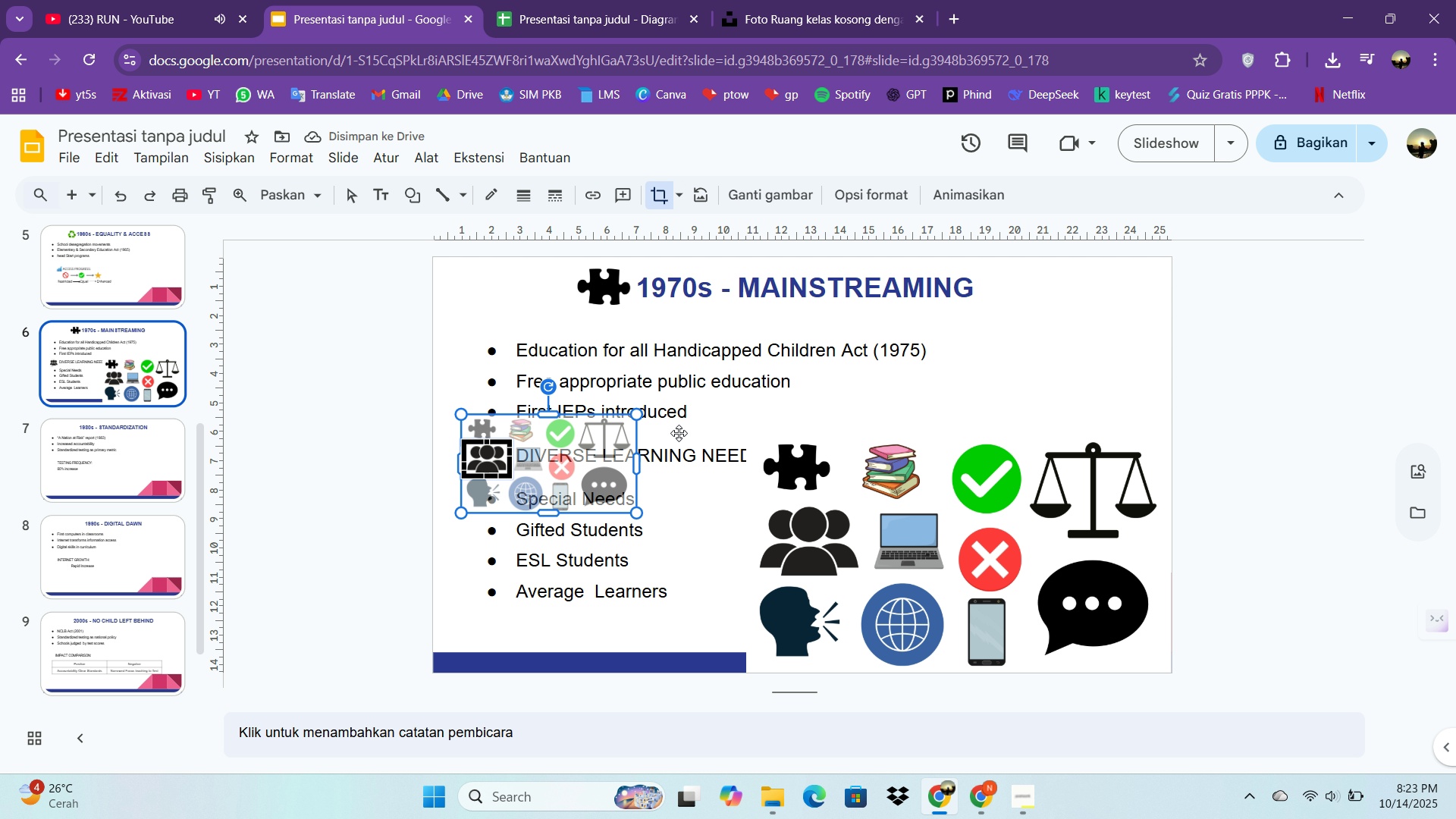 
left_click([1015, 378])
 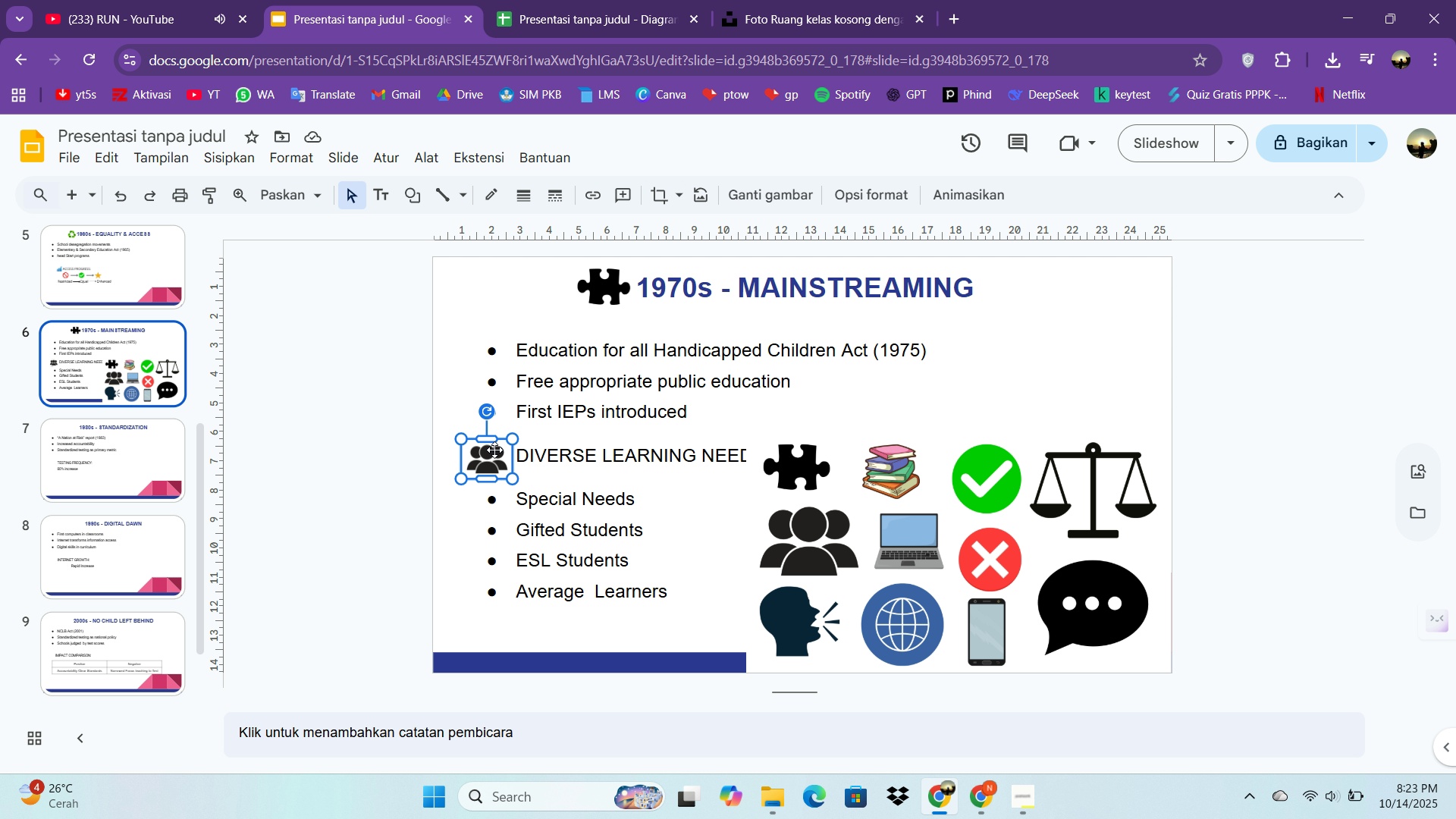 
key(Control+C)
 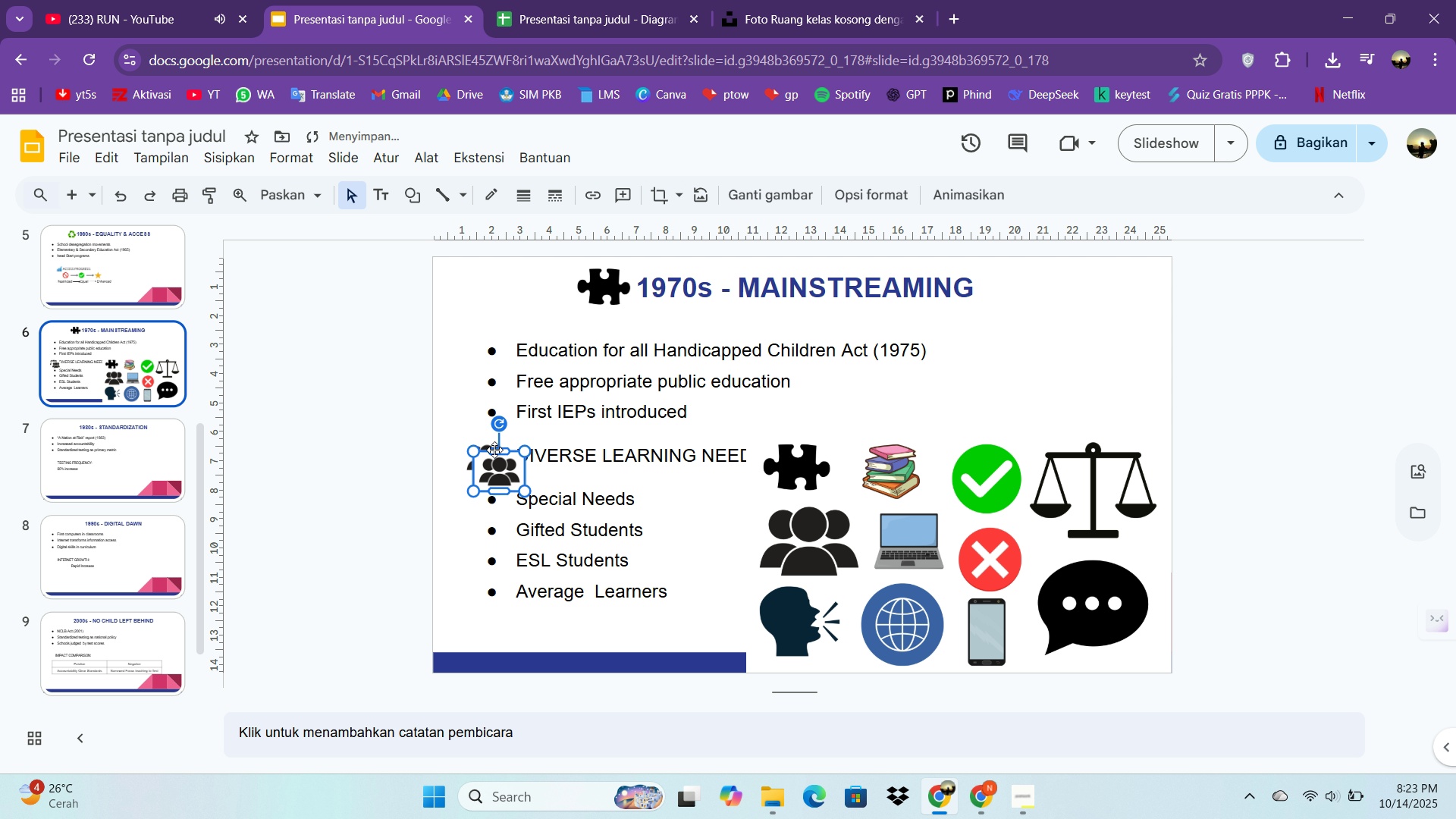 
key(Control+V)
 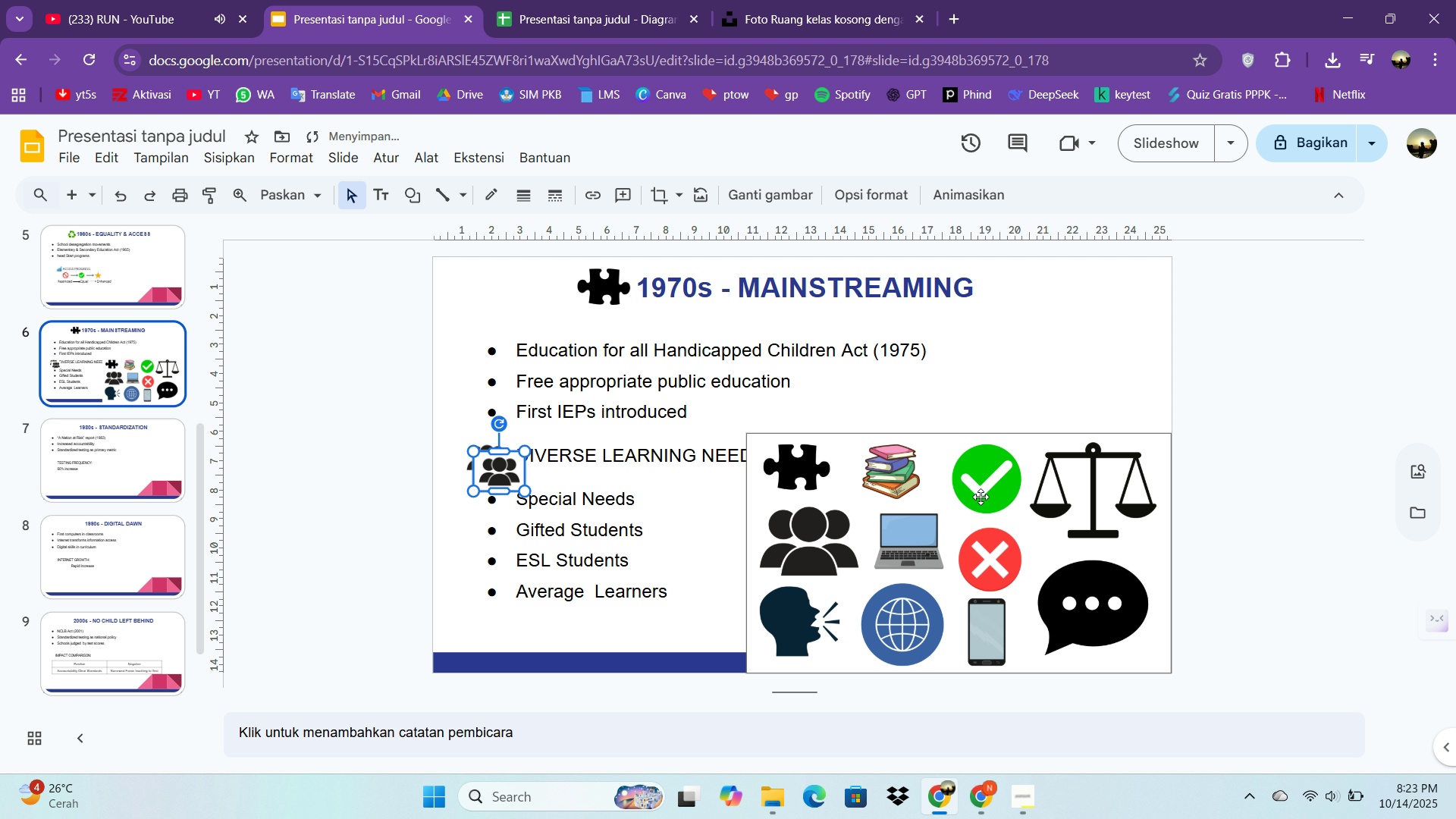 
left_click_drag(start_coordinate=[961, 596], to_coordinate=[1020, 440])
 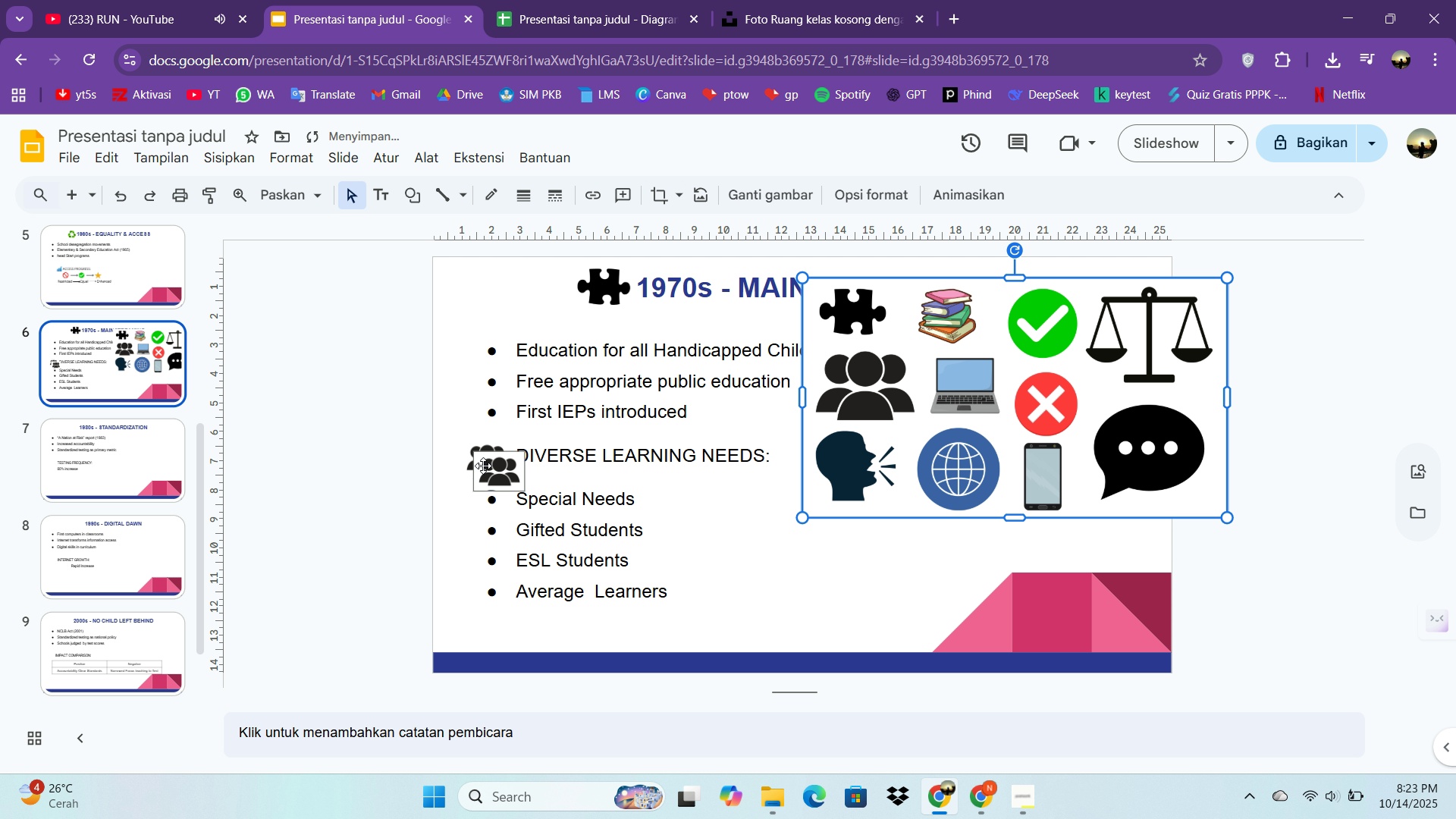 
left_click_drag(start_coordinate=[485, 466], to_coordinate=[651, 491])
 